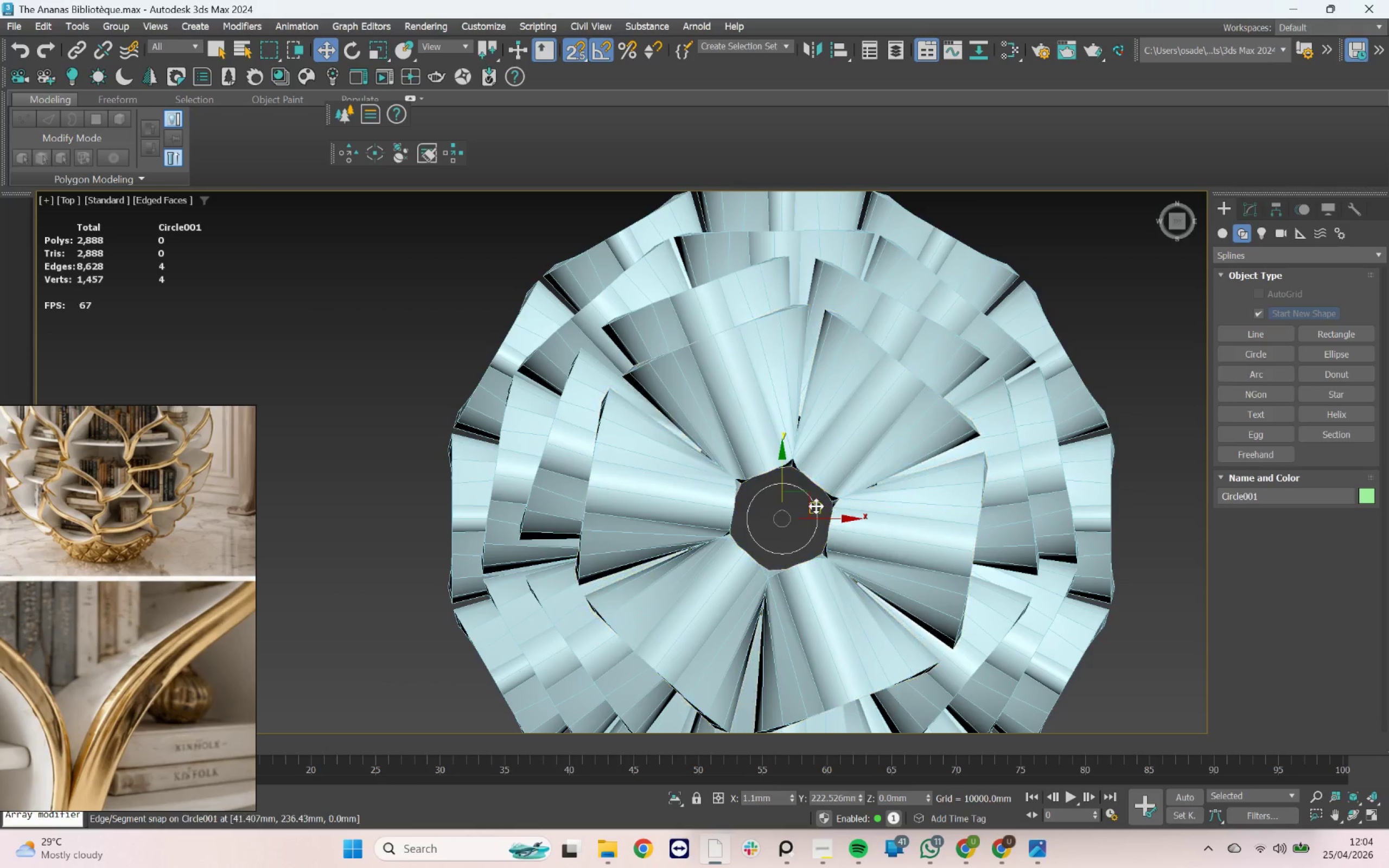 
key(S)
 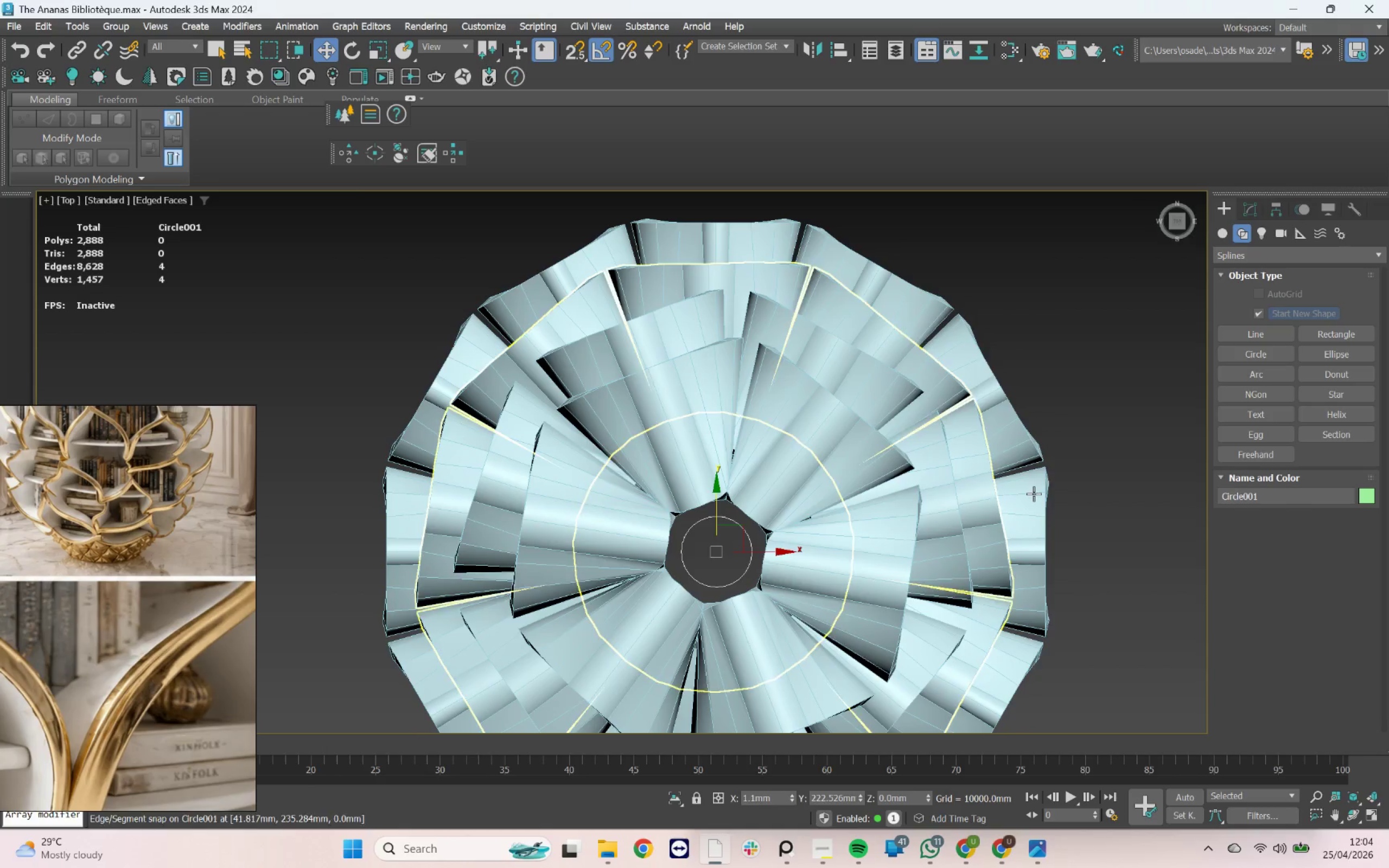 
left_click([1250, 212])
 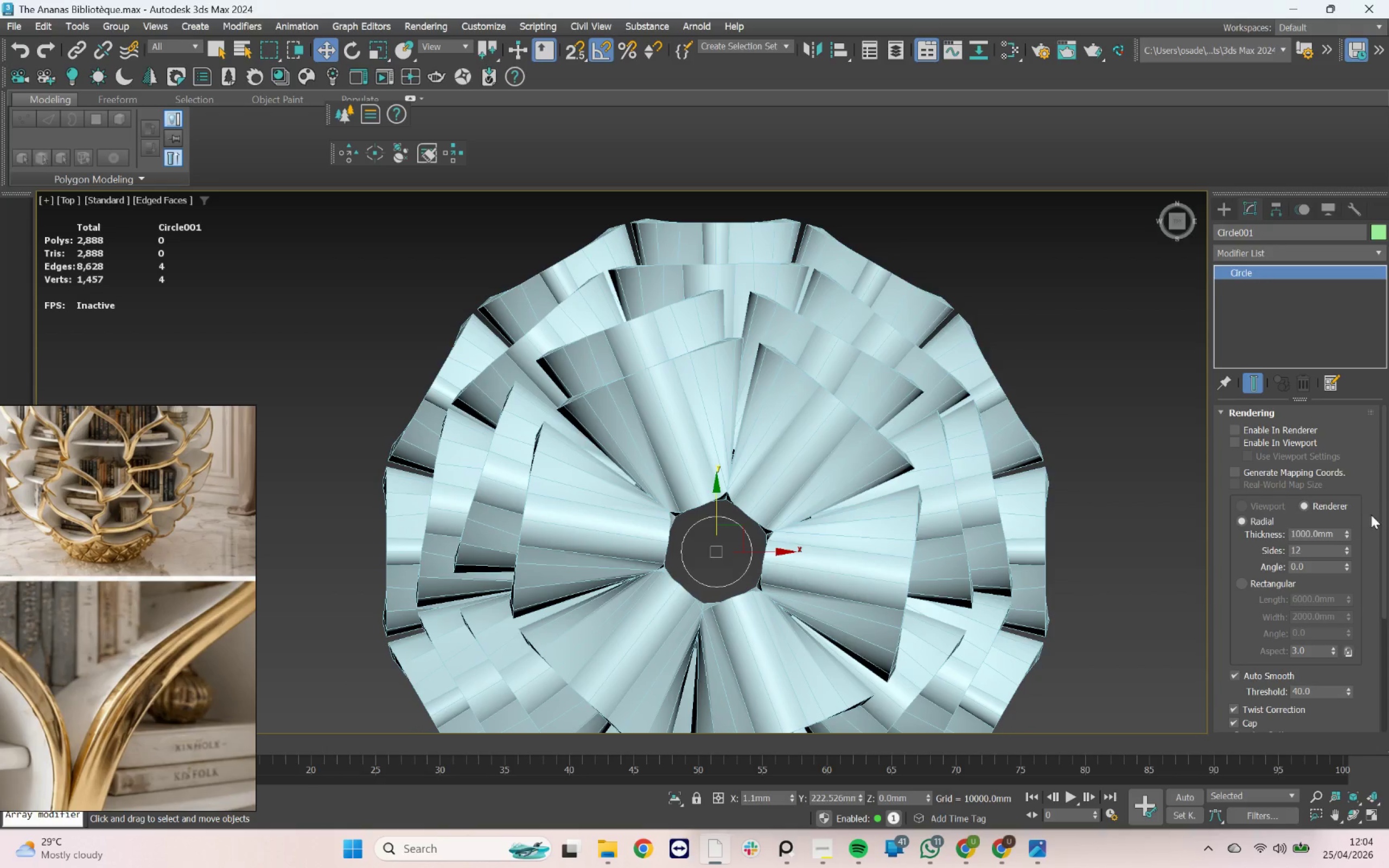 
left_click_drag(start_coordinate=[1383, 488], to_coordinate=[1382, 711])
 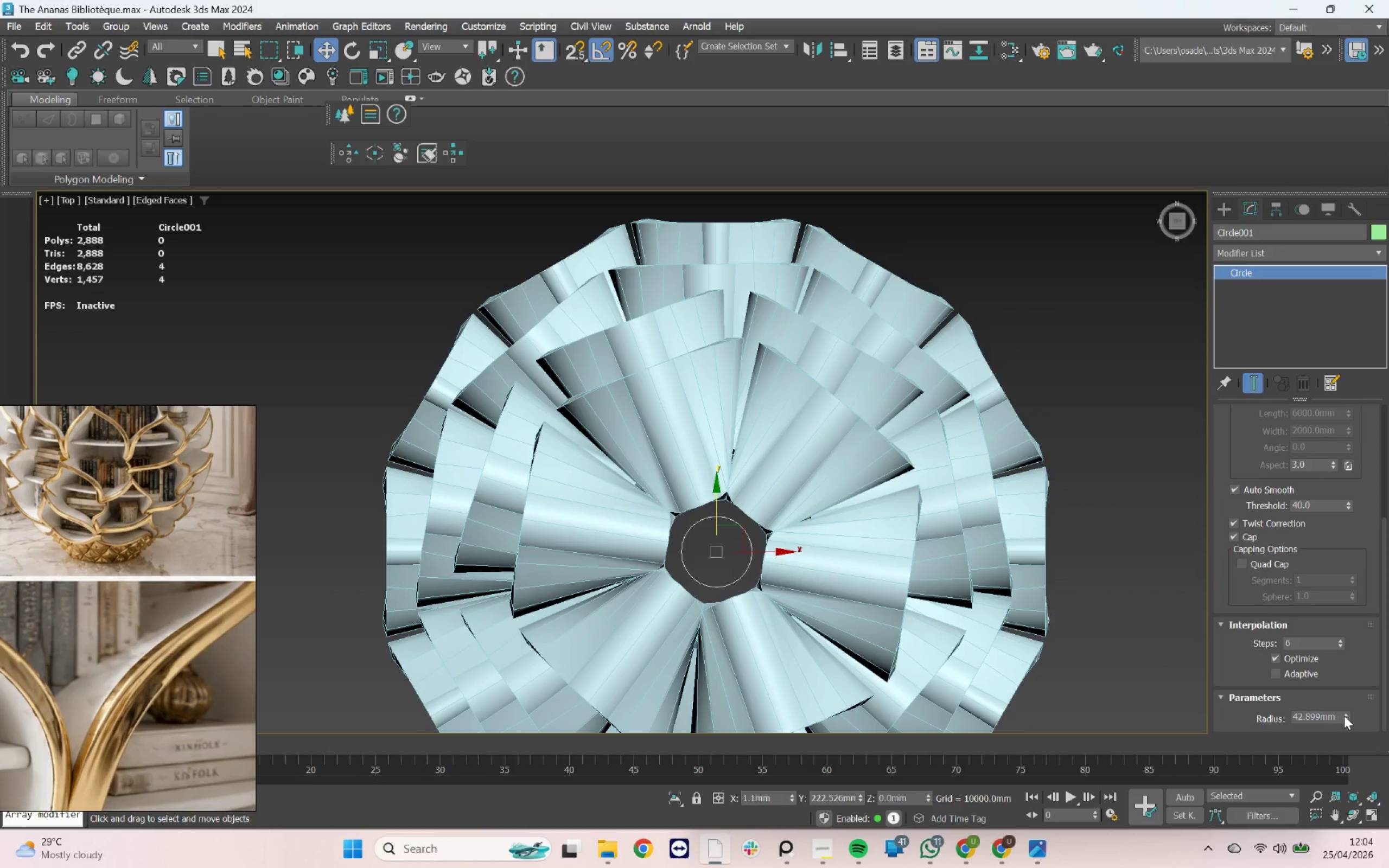 
left_click_drag(start_coordinate=[1345, 714], to_coordinate=[1350, 695])
 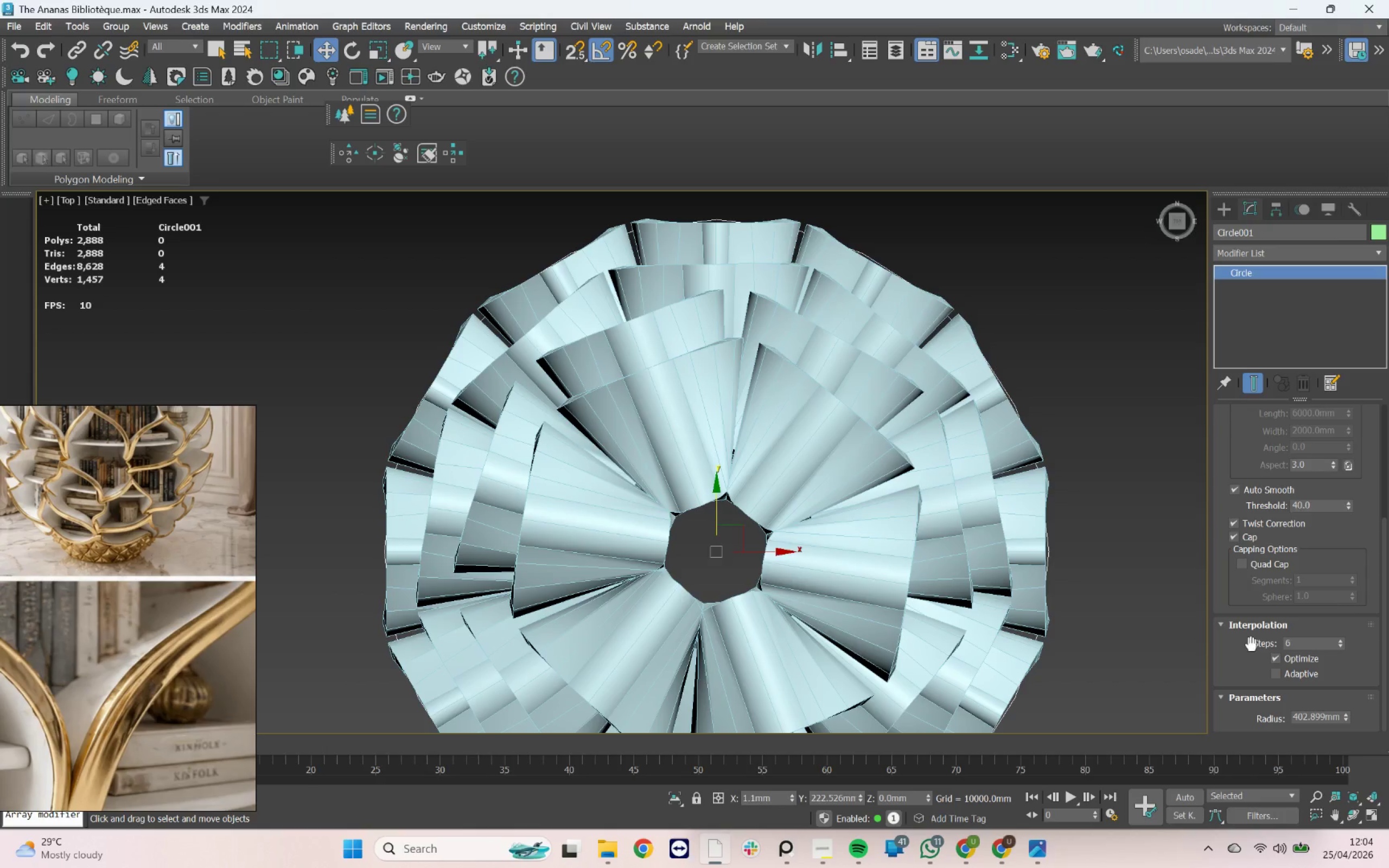 
hold_key(key=AltLeft, duration=0.73)
 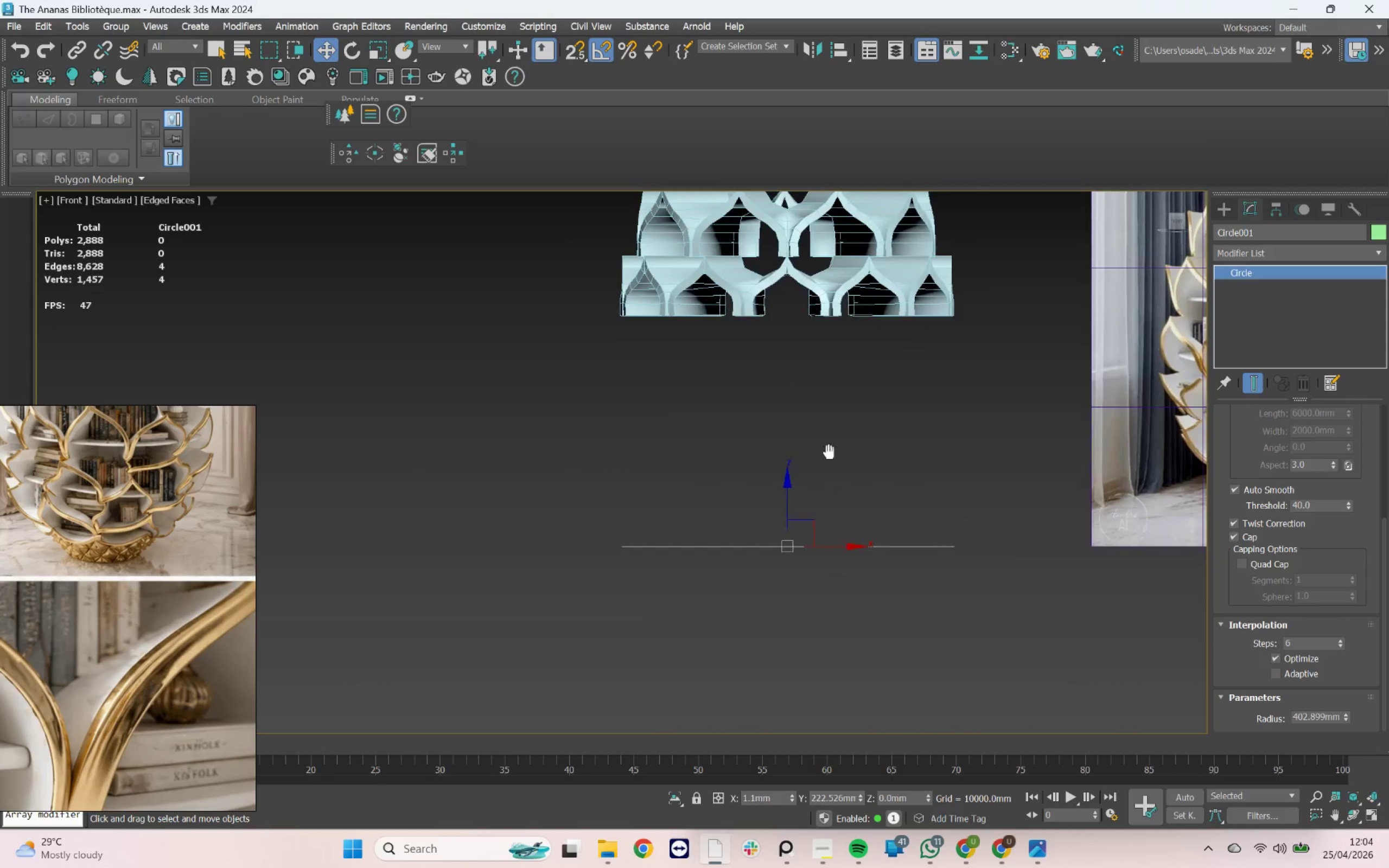 
scroll: coordinate [1028, 614], scroll_direction: down, amount: 2.0
 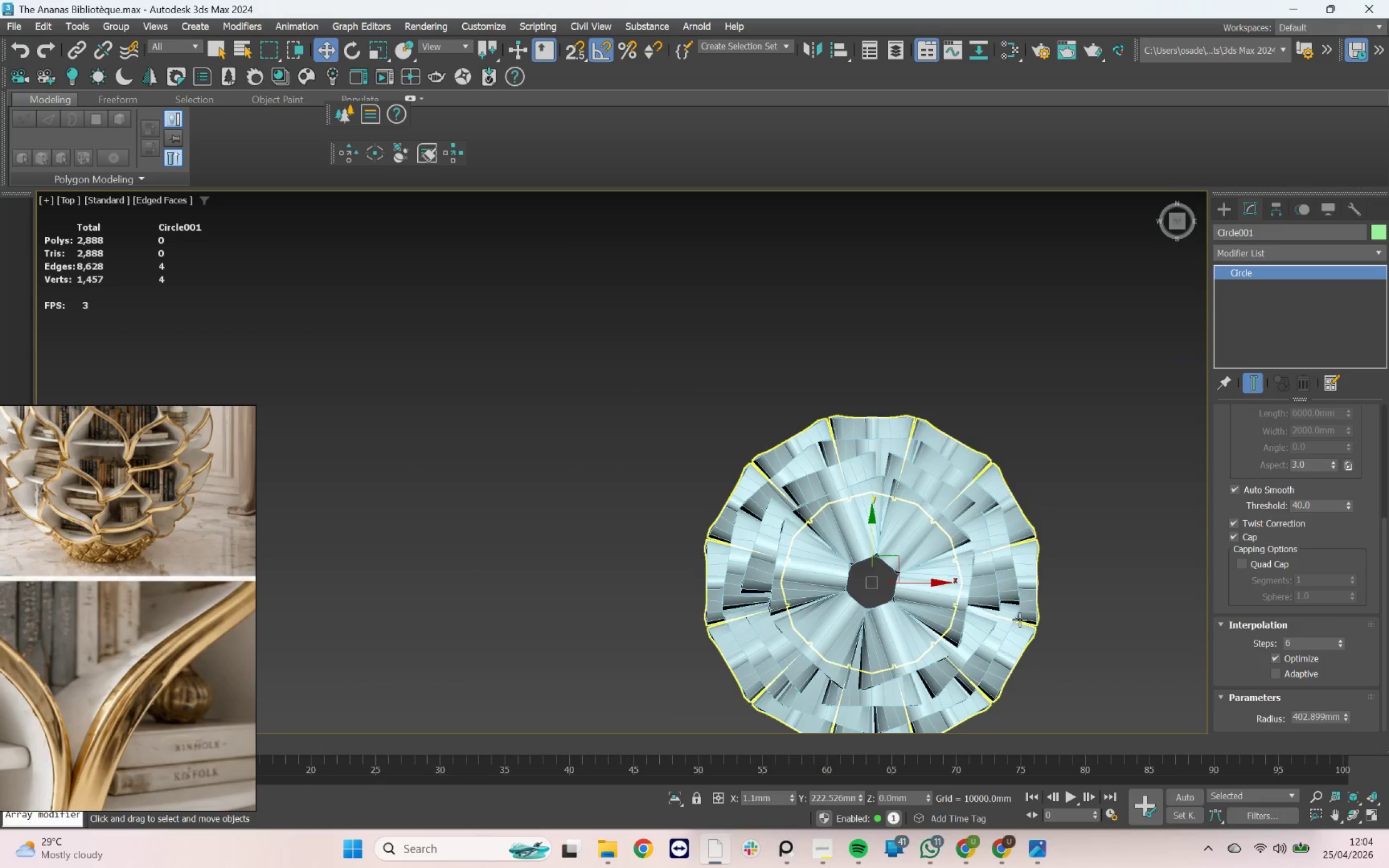 
left_click_drag(start_coordinate=[705, 618], to_coordinate=[678, 322])
 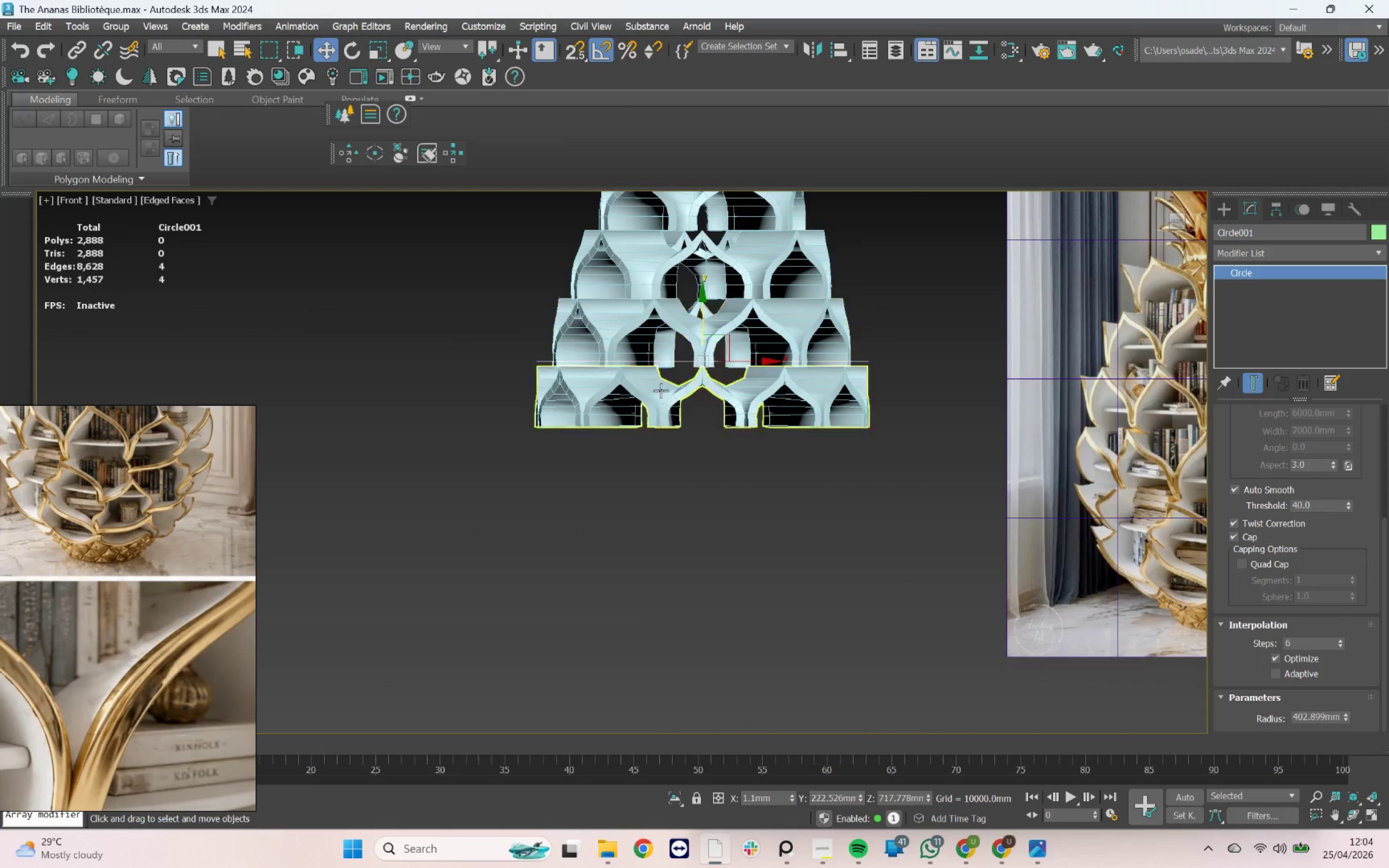 
scroll: coordinate [797, 312], scroll_direction: up, amount: 5.0
 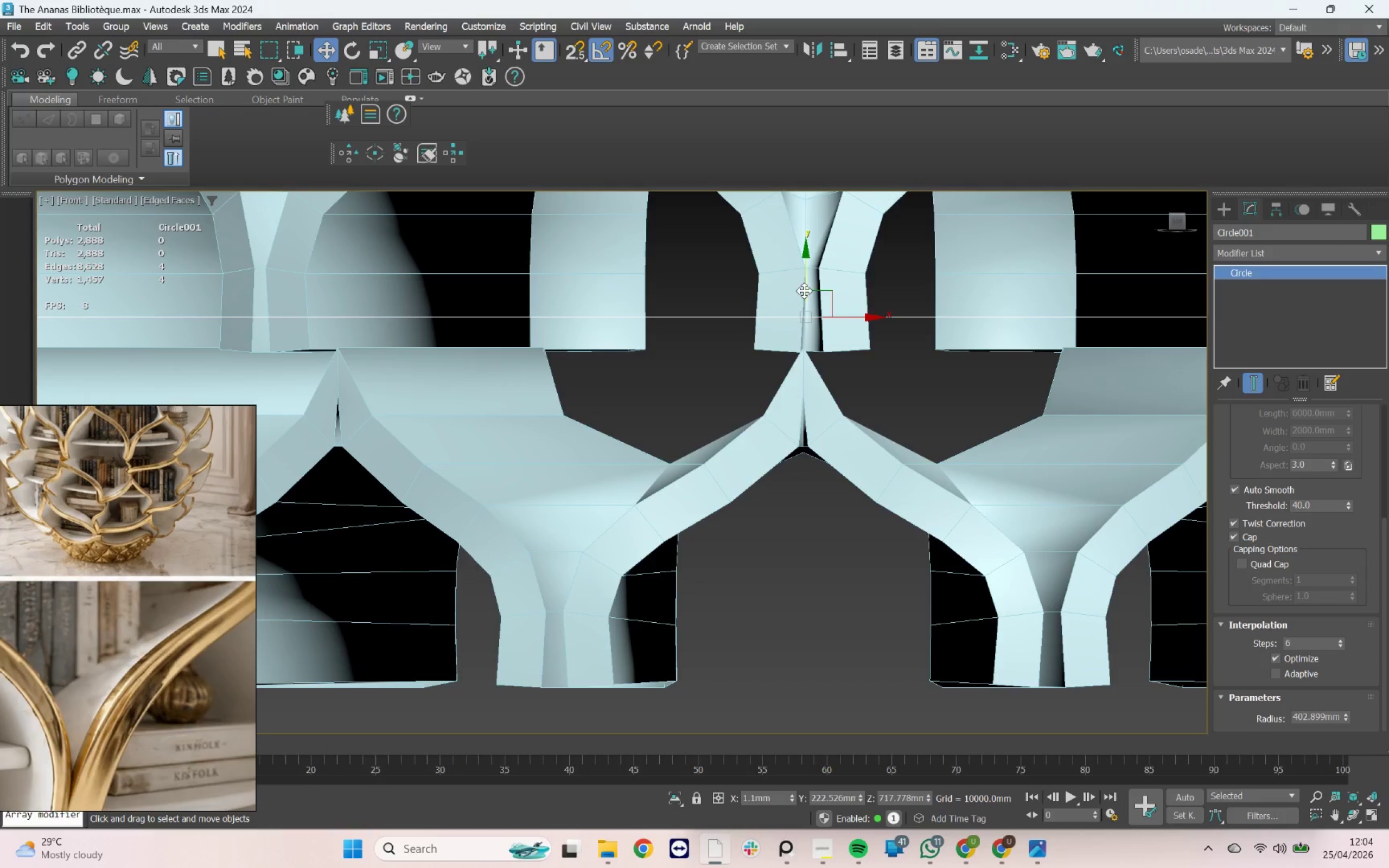 
left_click_drag(start_coordinate=[806, 290], to_coordinate=[764, 439])
 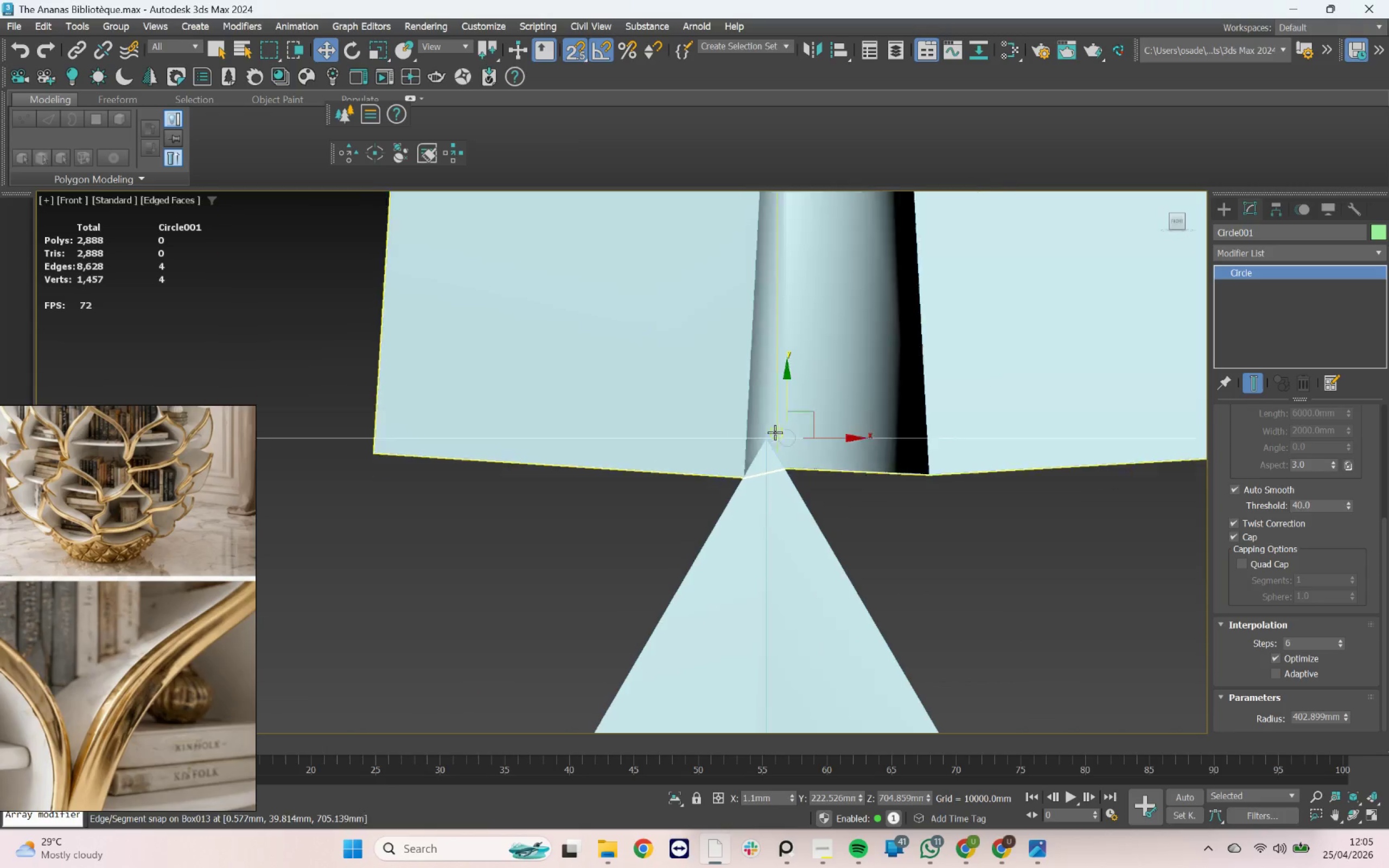 
key(S)
 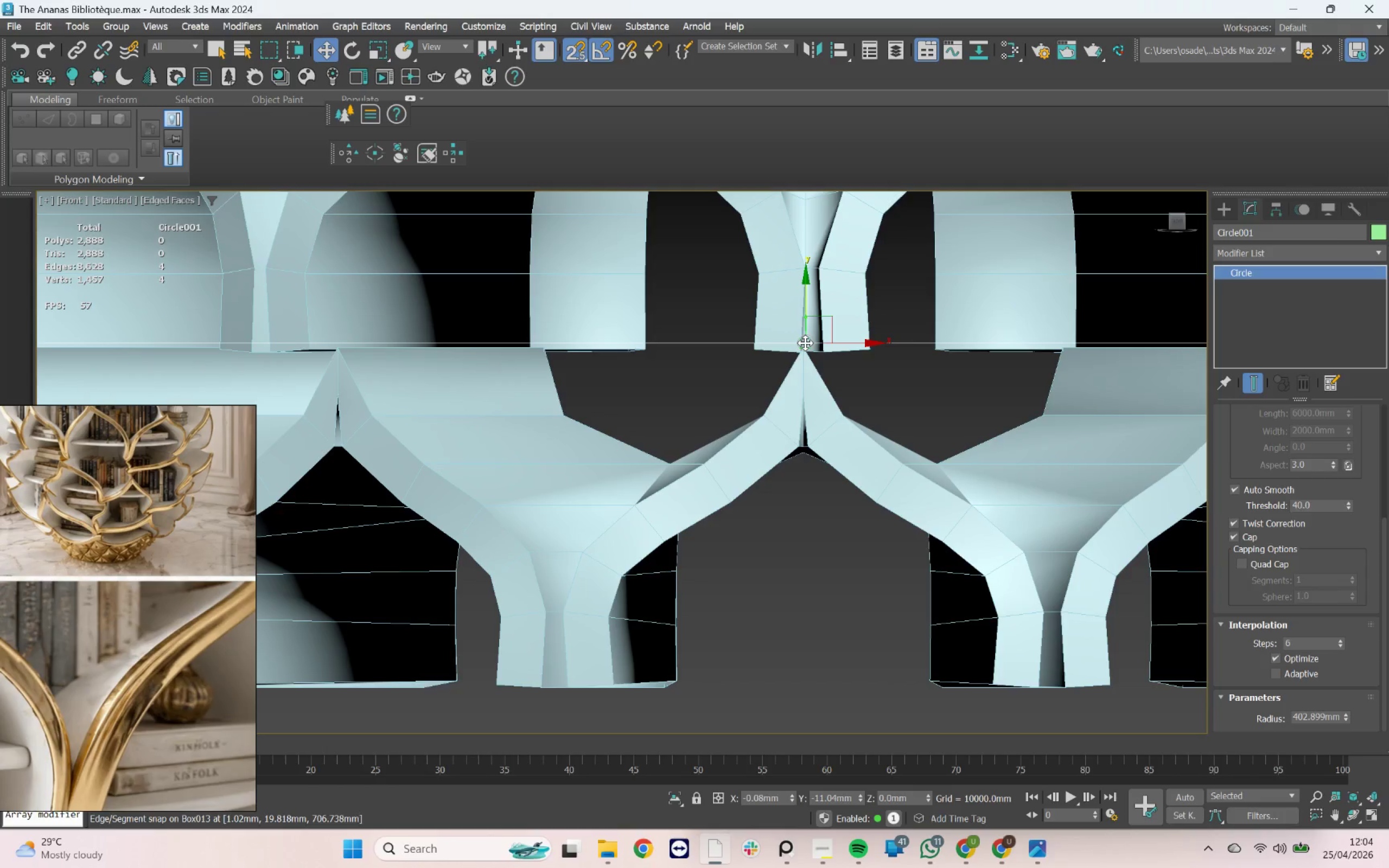 
scroll: coordinate [809, 338], scroll_direction: up, amount: 7.0
 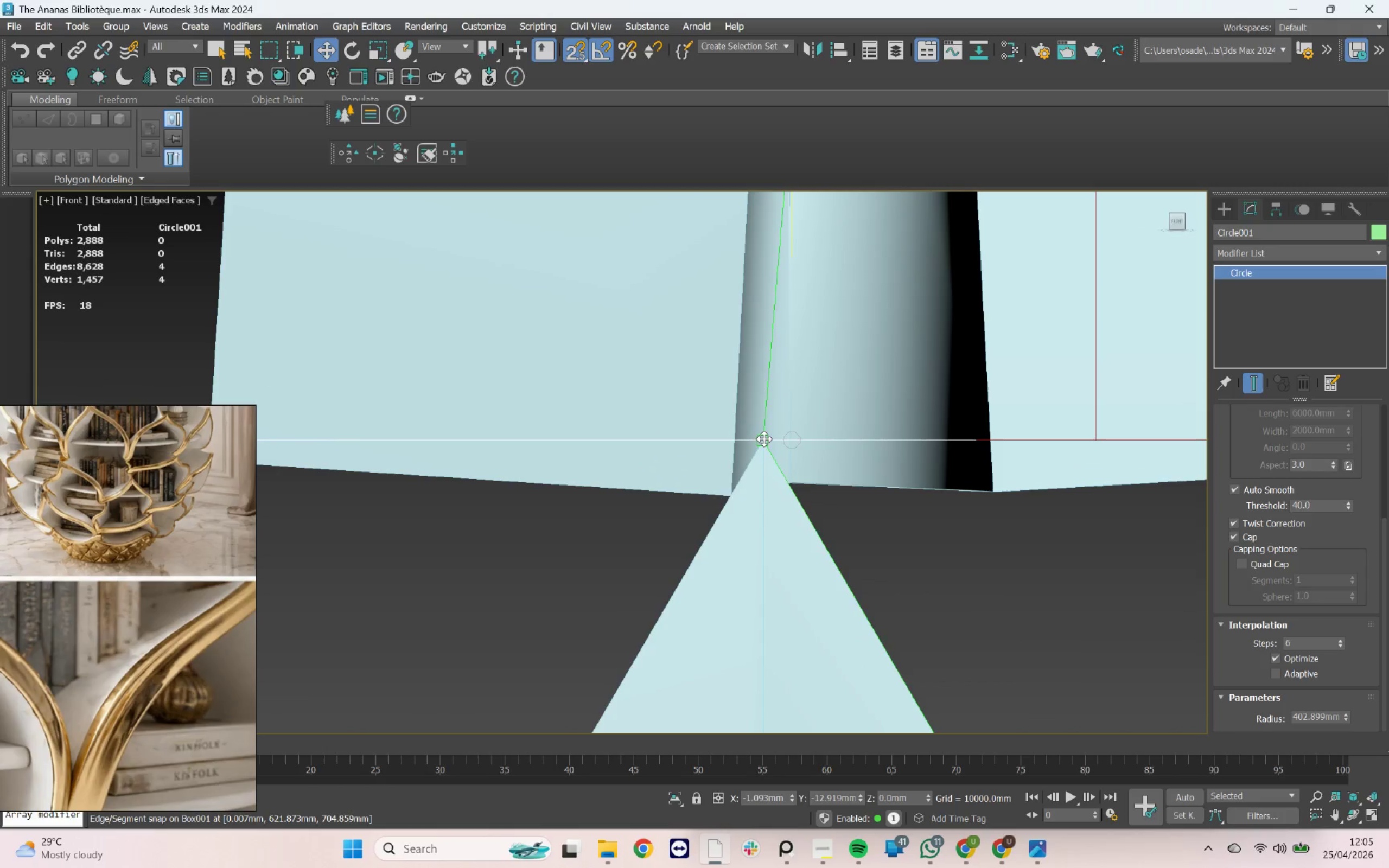 
scroll: coordinate [804, 432], scroll_direction: down, amount: 8.0
 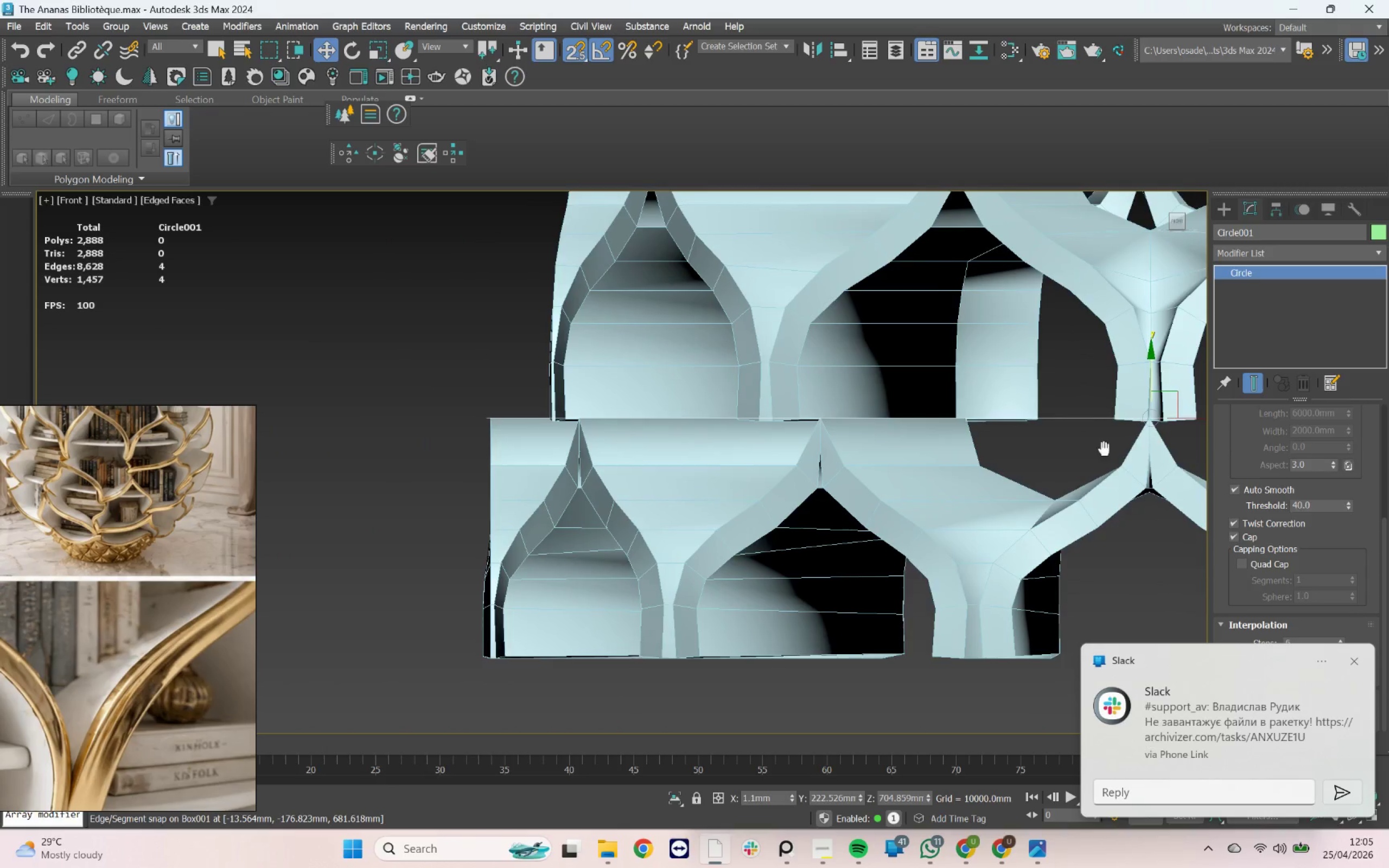 
scroll: coordinate [536, 423], scroll_direction: up, amount: 2.0
 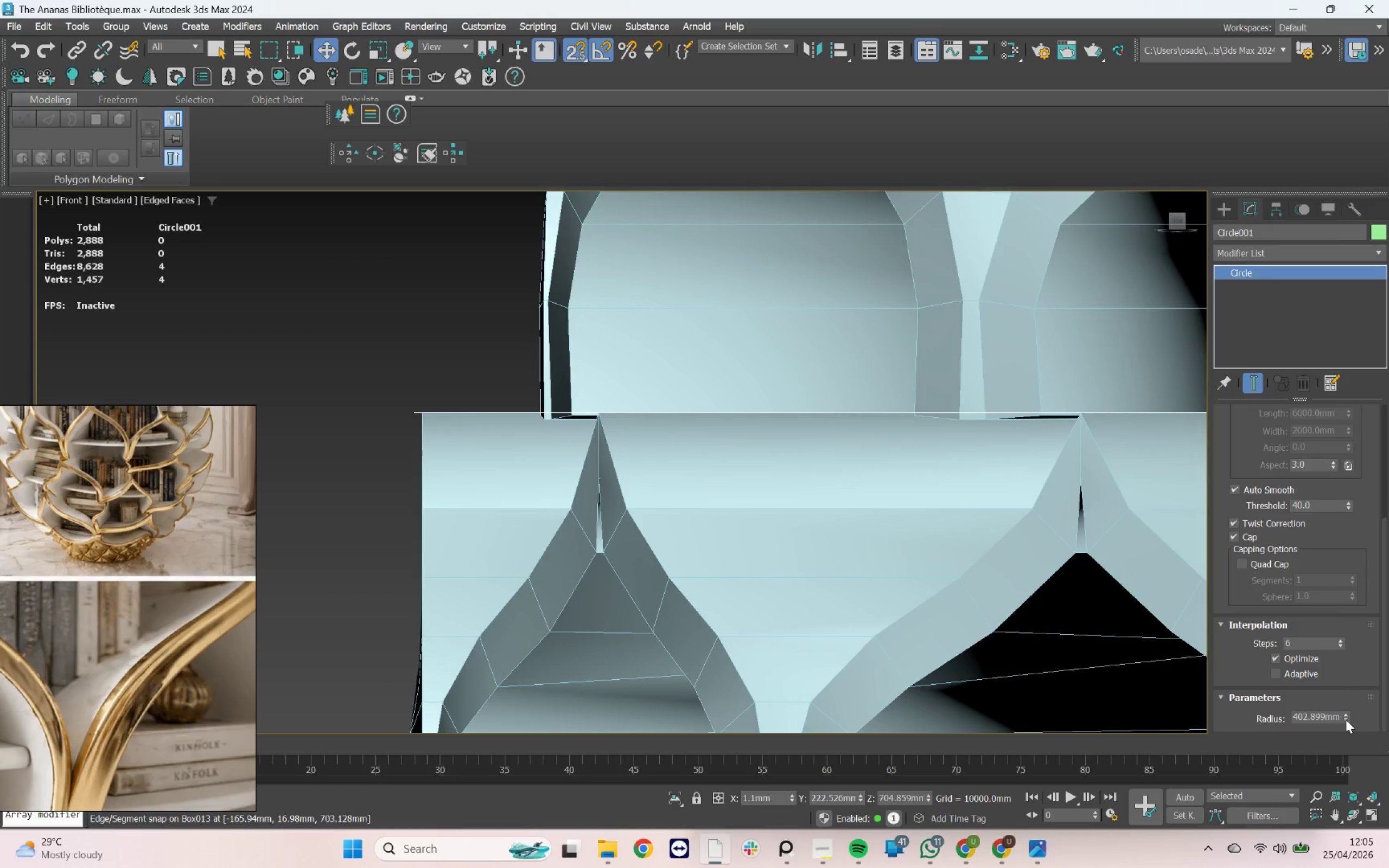 
double_click([1344, 719])
 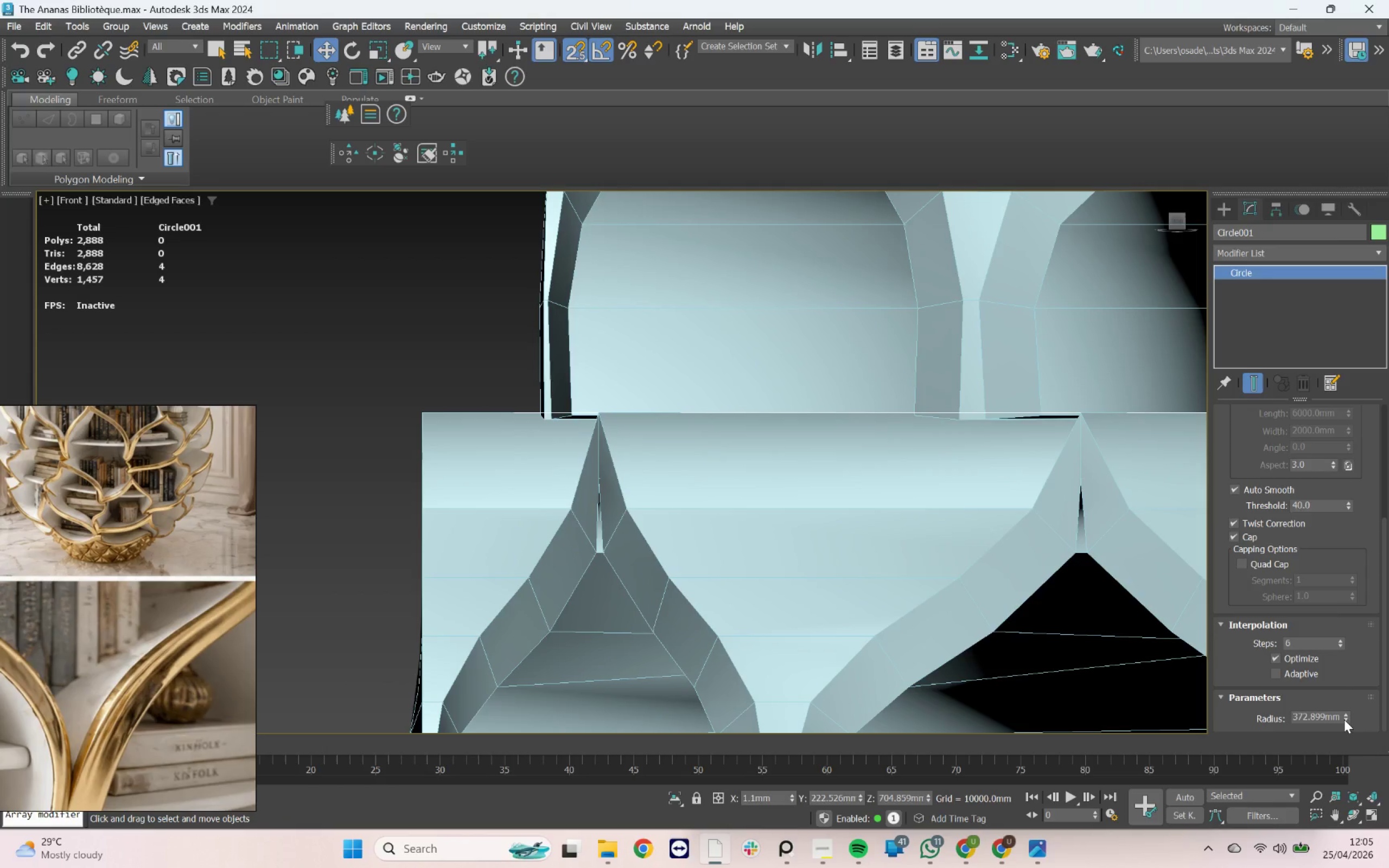 
triple_click([1344, 719])
 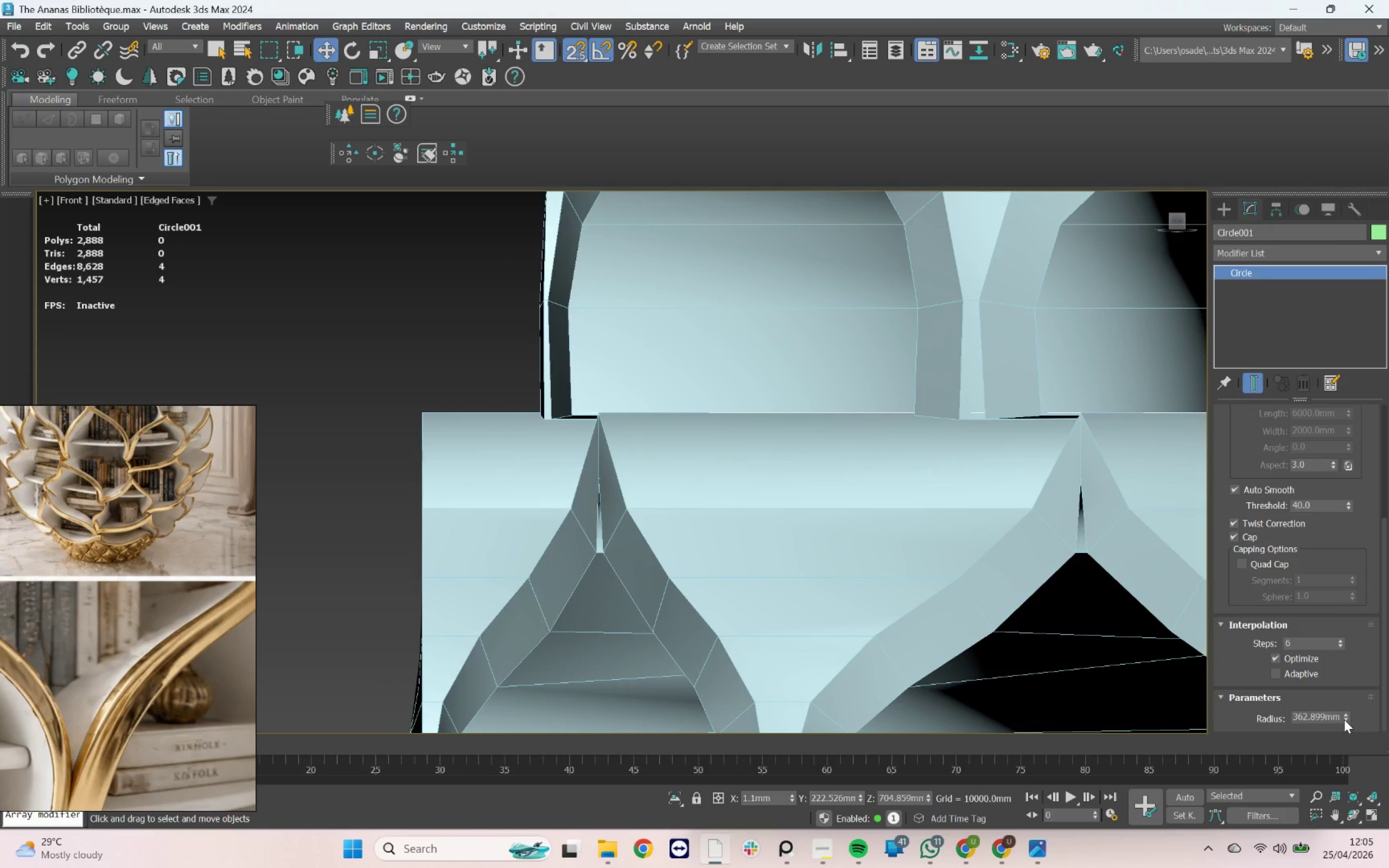 
key(F3)
 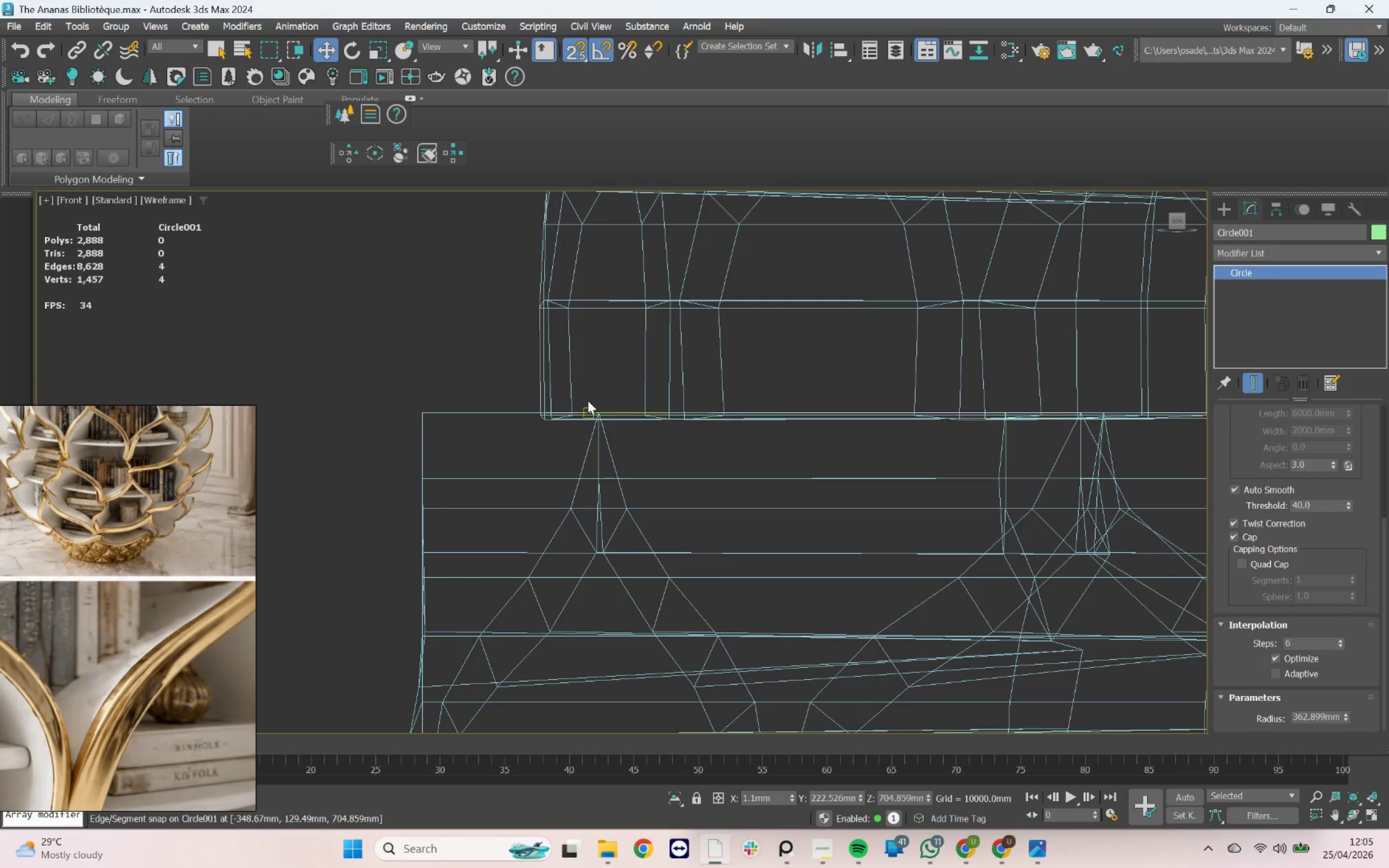 
scroll: coordinate [539, 414], scroll_direction: up, amount: 5.0
 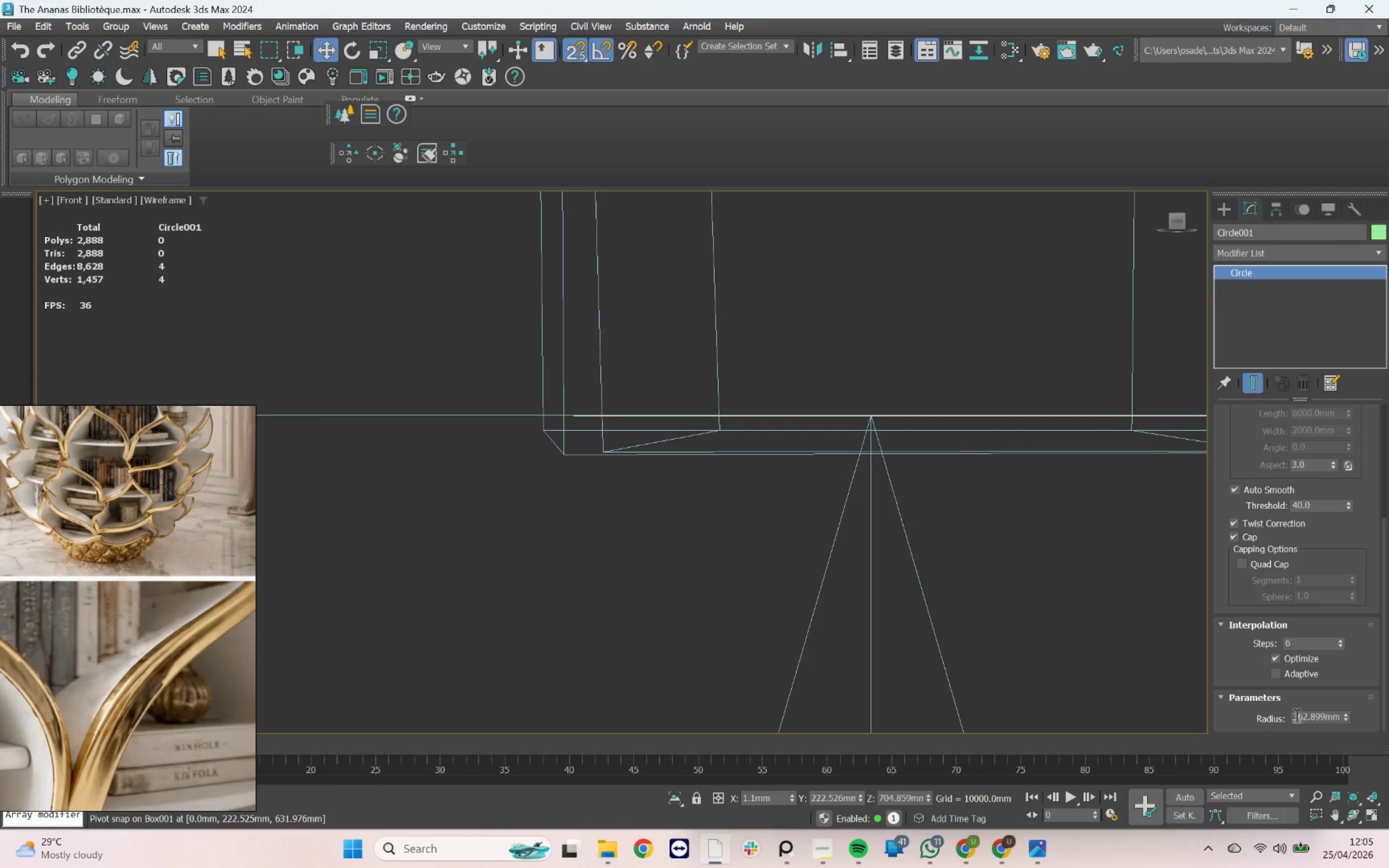 
left_click_drag(start_coordinate=[1297, 715], to_coordinate=[1357, 723])
 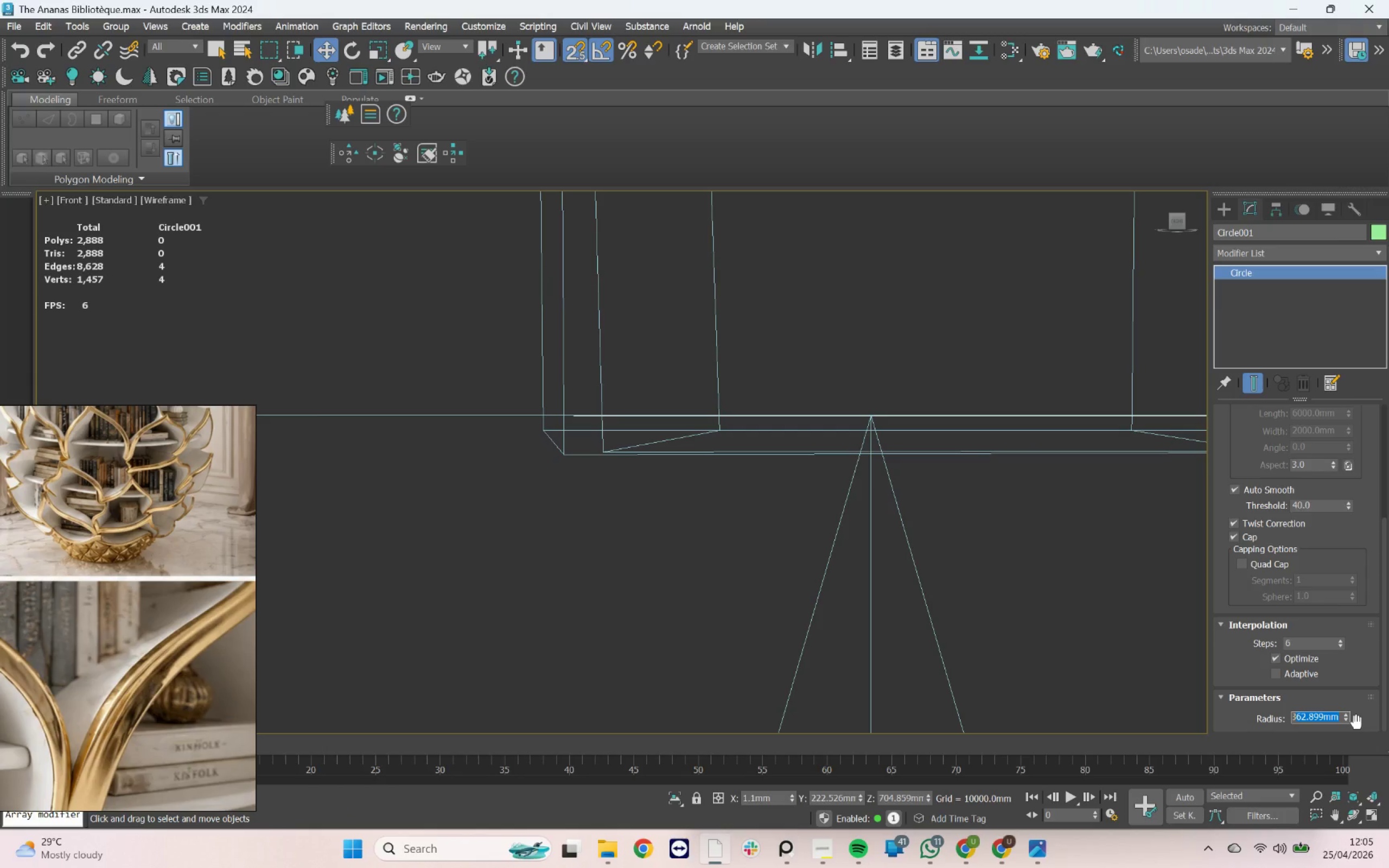 
type(63)
 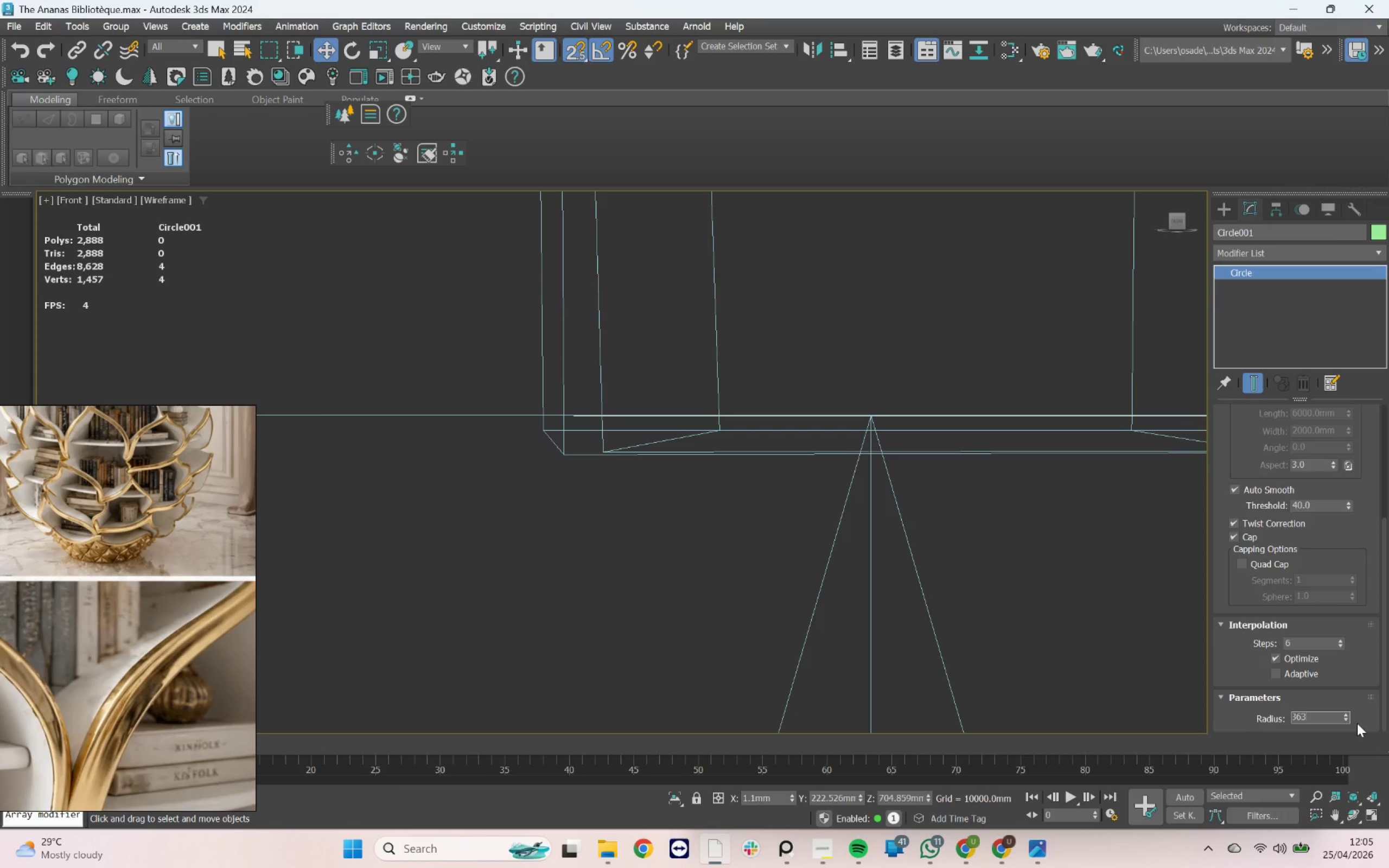 
key(Enter)
 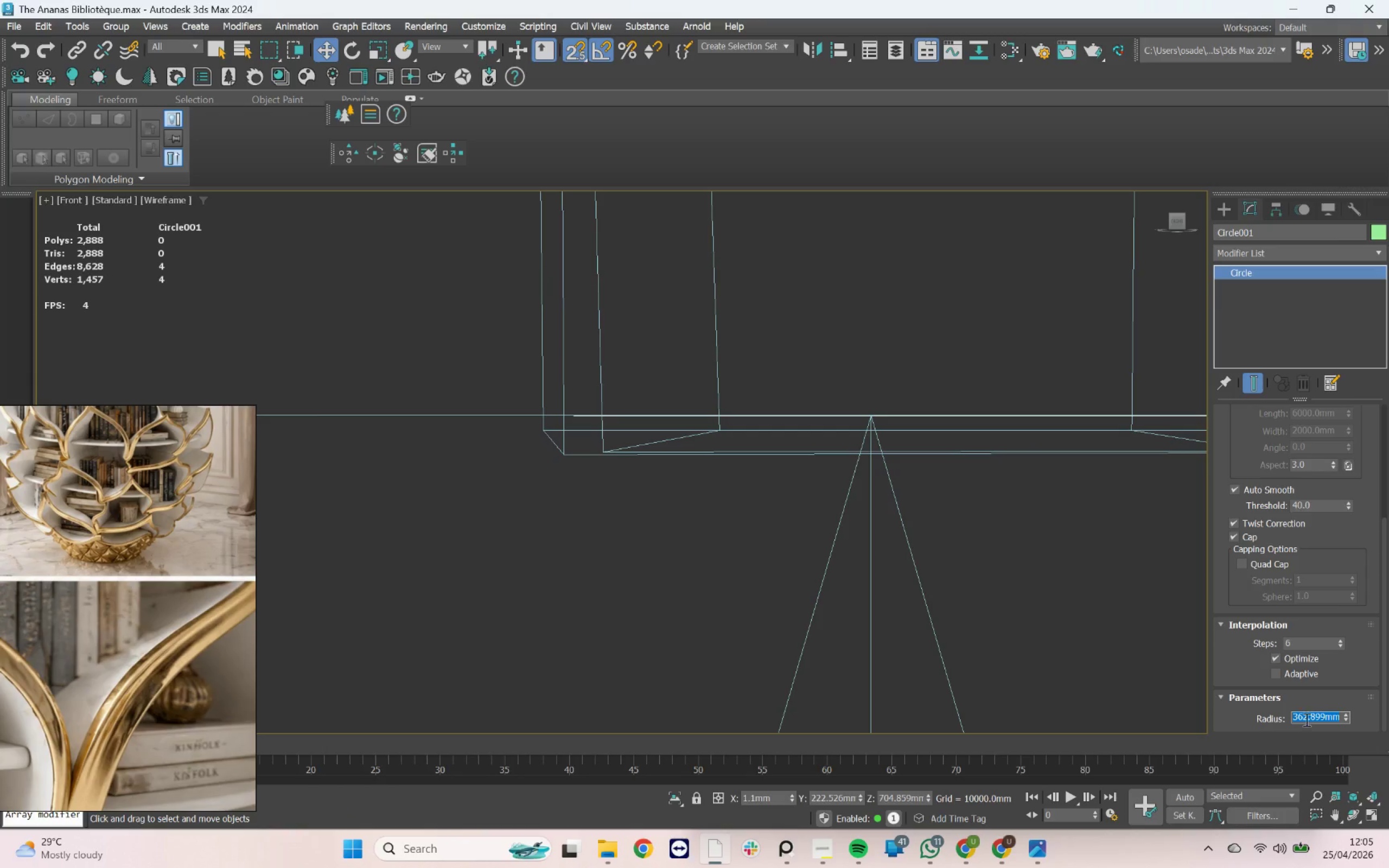 
left_click_drag(start_coordinate=[1301, 720], to_coordinate=[1365, 713])
 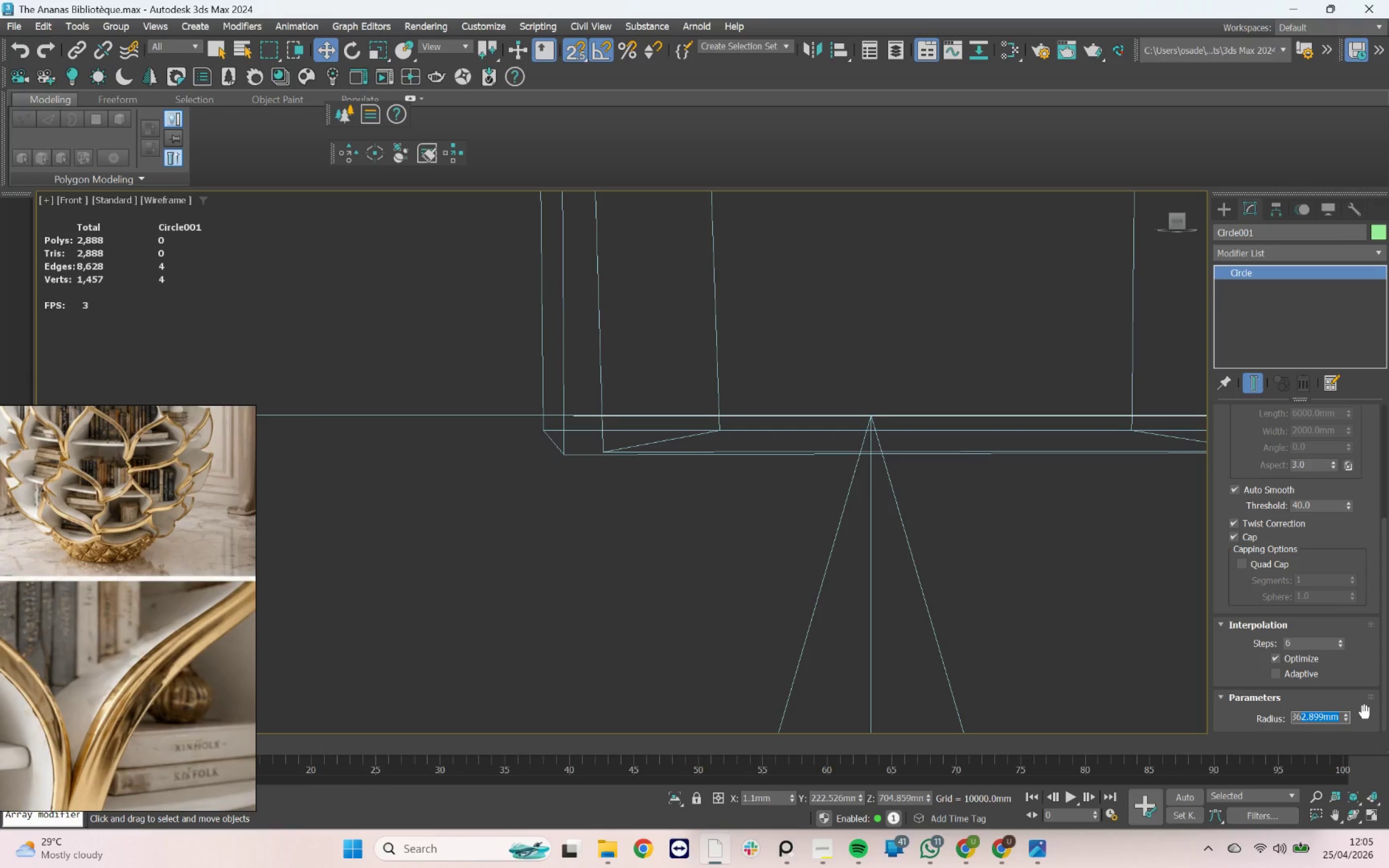 
key(3)
 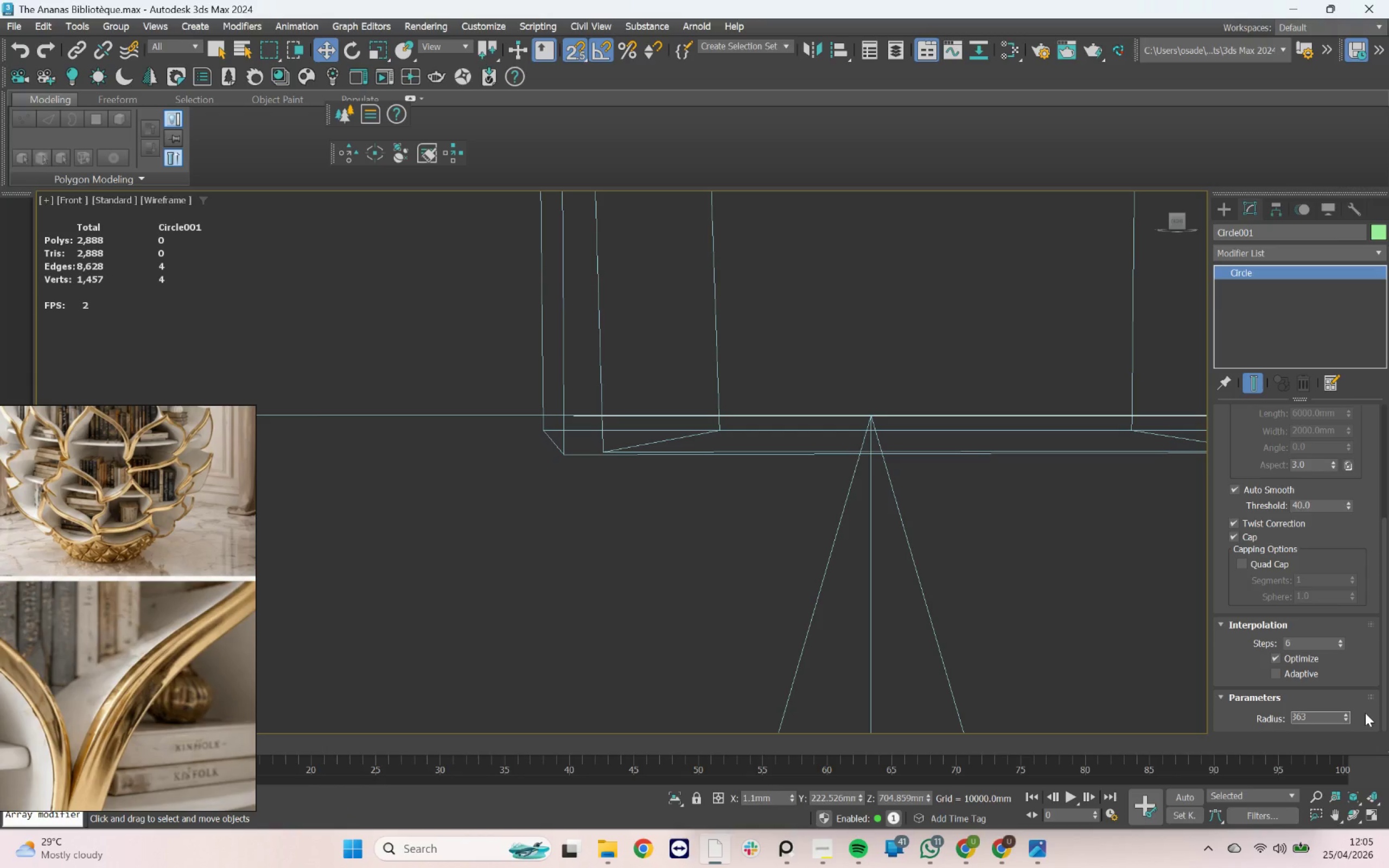 
key(Enter)
 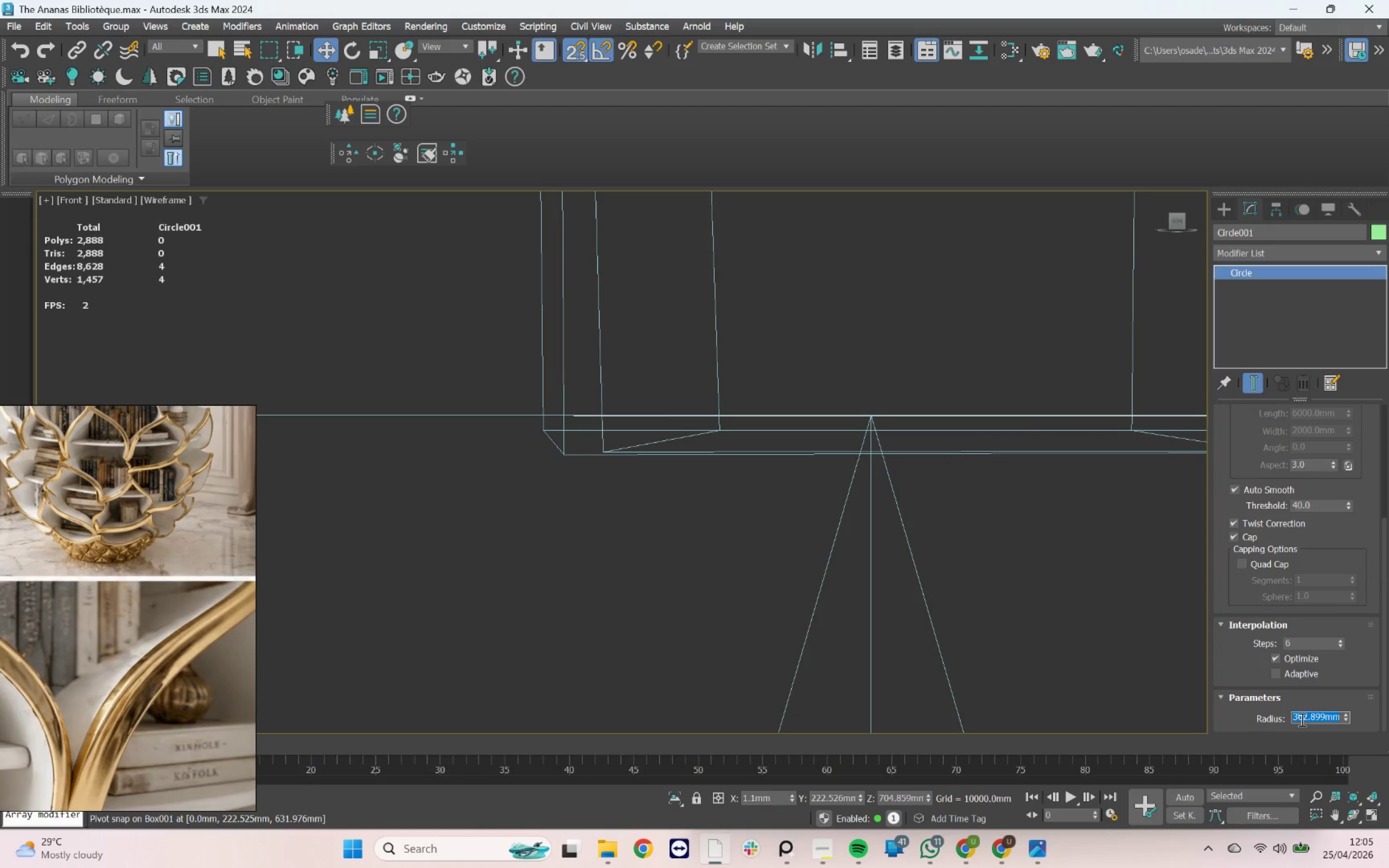 
left_click_drag(start_coordinate=[1301, 718], to_coordinate=[1334, 721])
 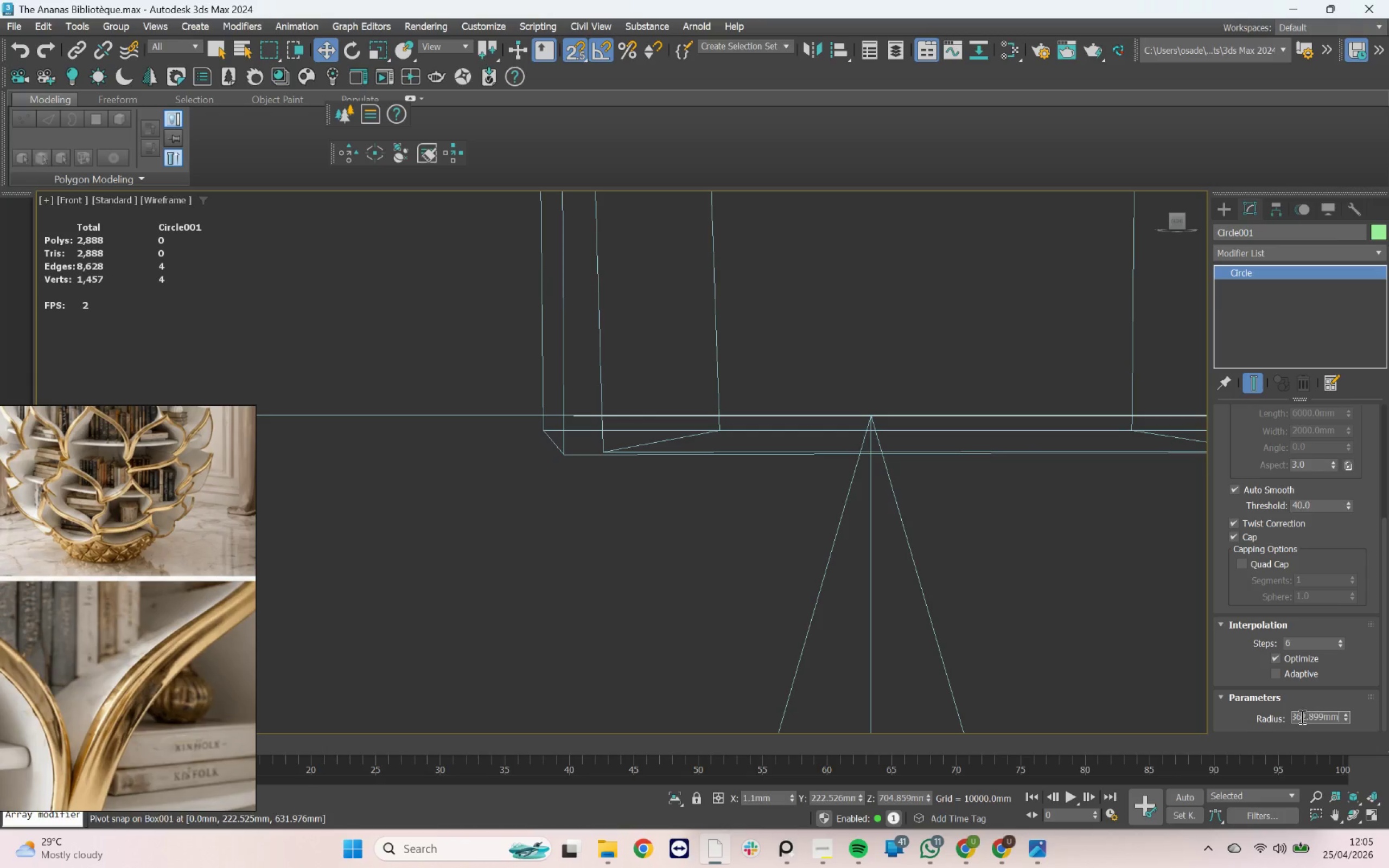 
left_click_drag(start_coordinate=[1296, 716], to_coordinate=[1367, 711])
 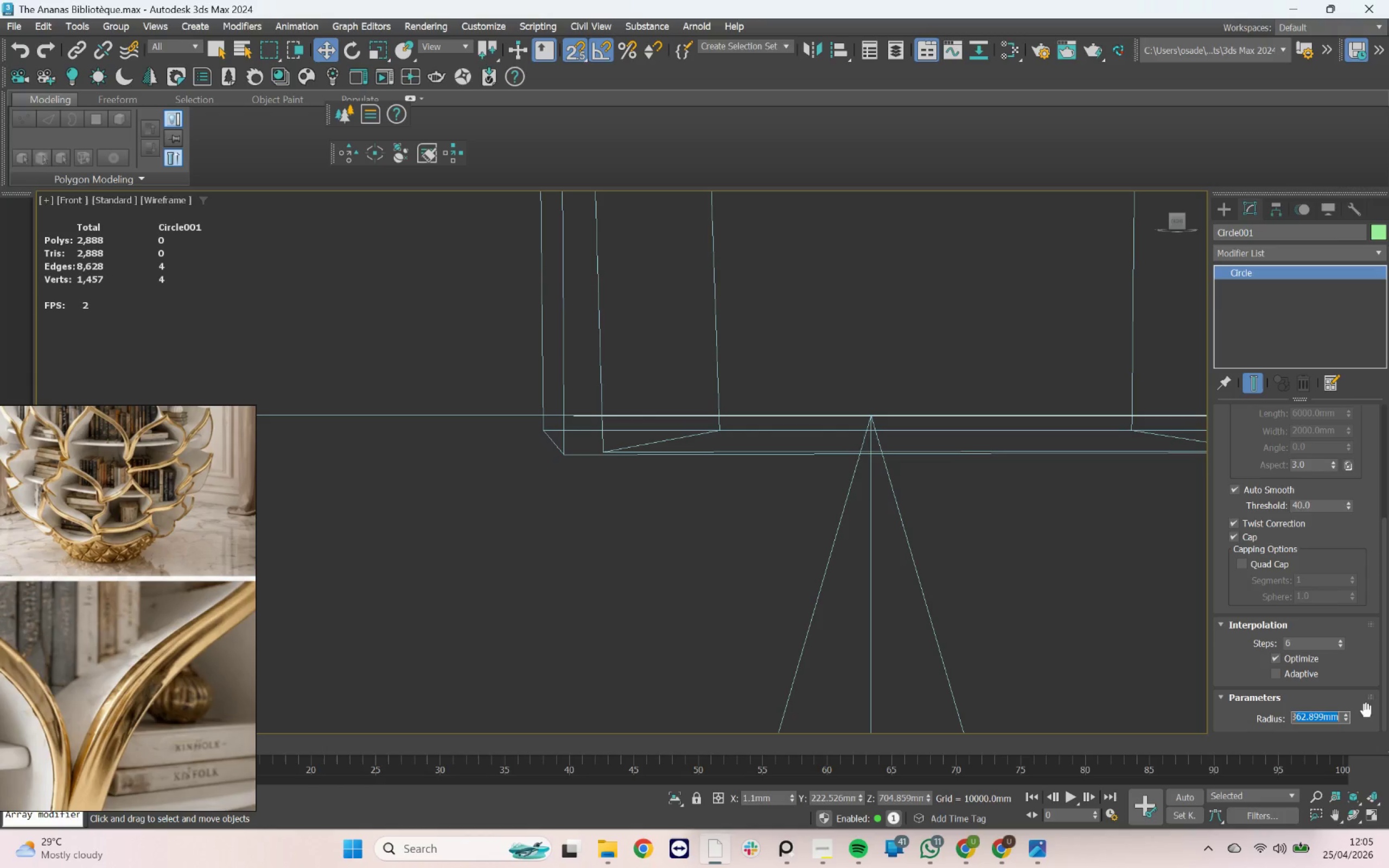 
type(70)
 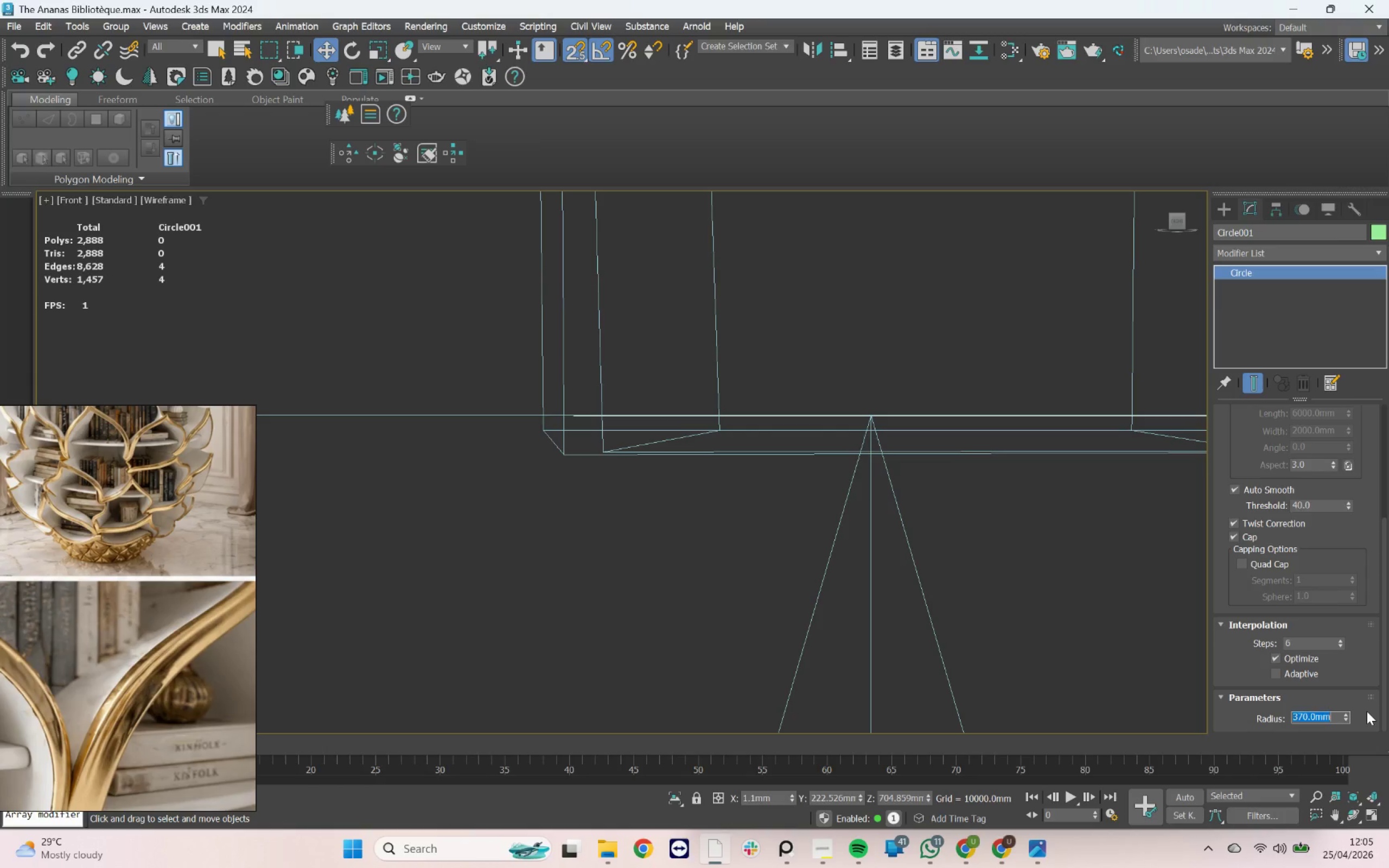 
key(Enter)
 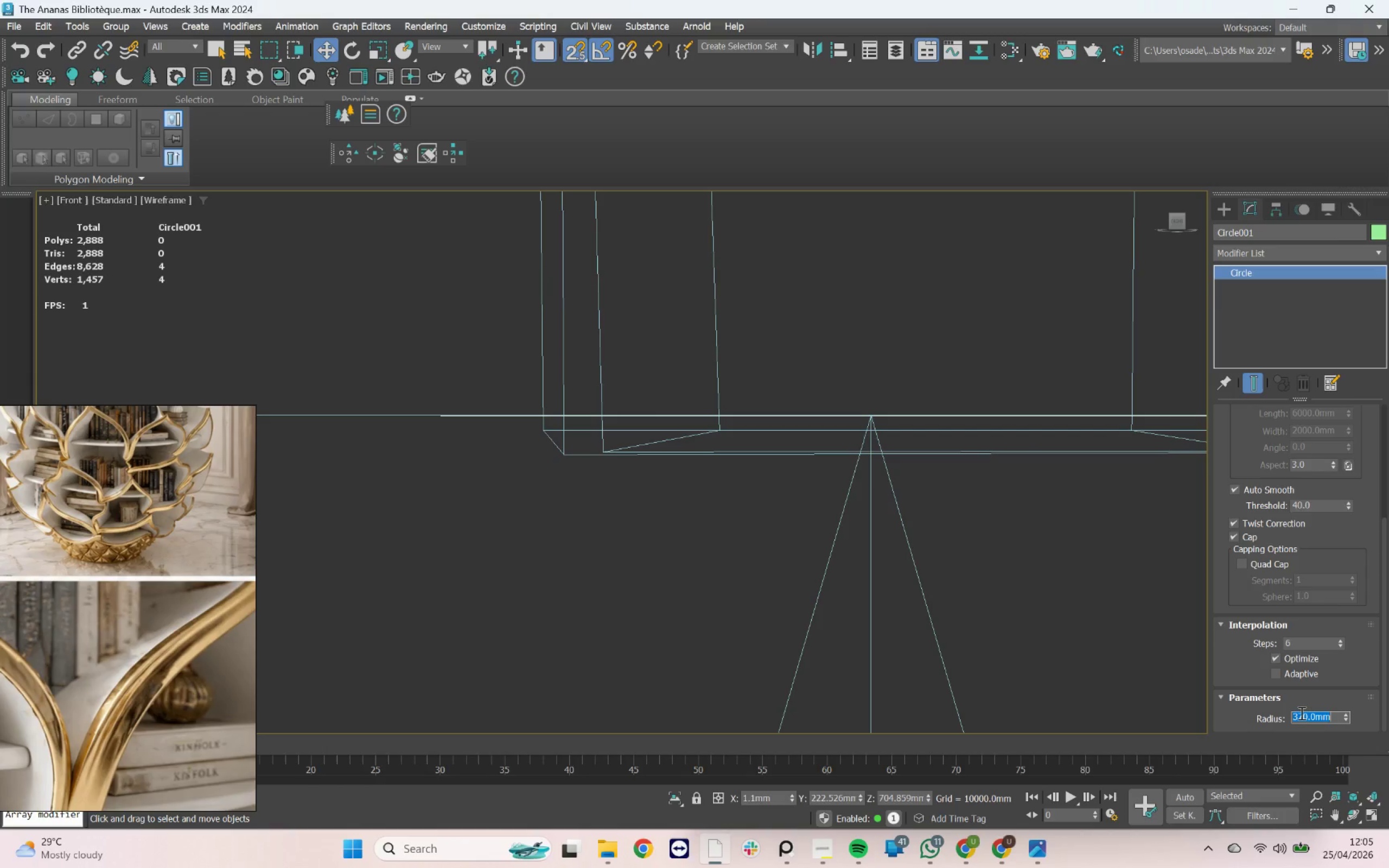 
left_click_drag(start_coordinate=[1301, 713], to_coordinate=[1339, 719])
 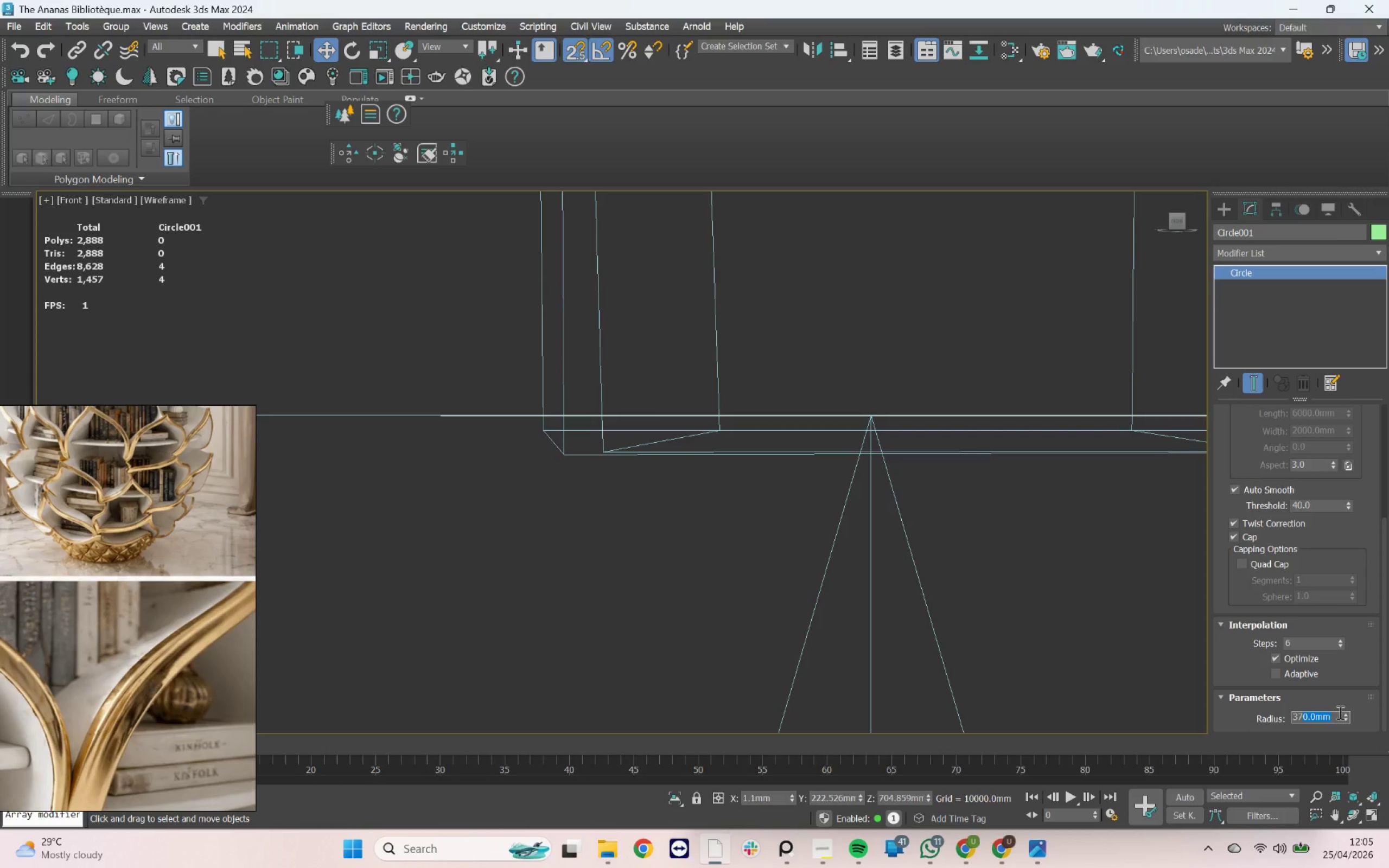 
key(Backspace)
key(Backspace)
type(65)
 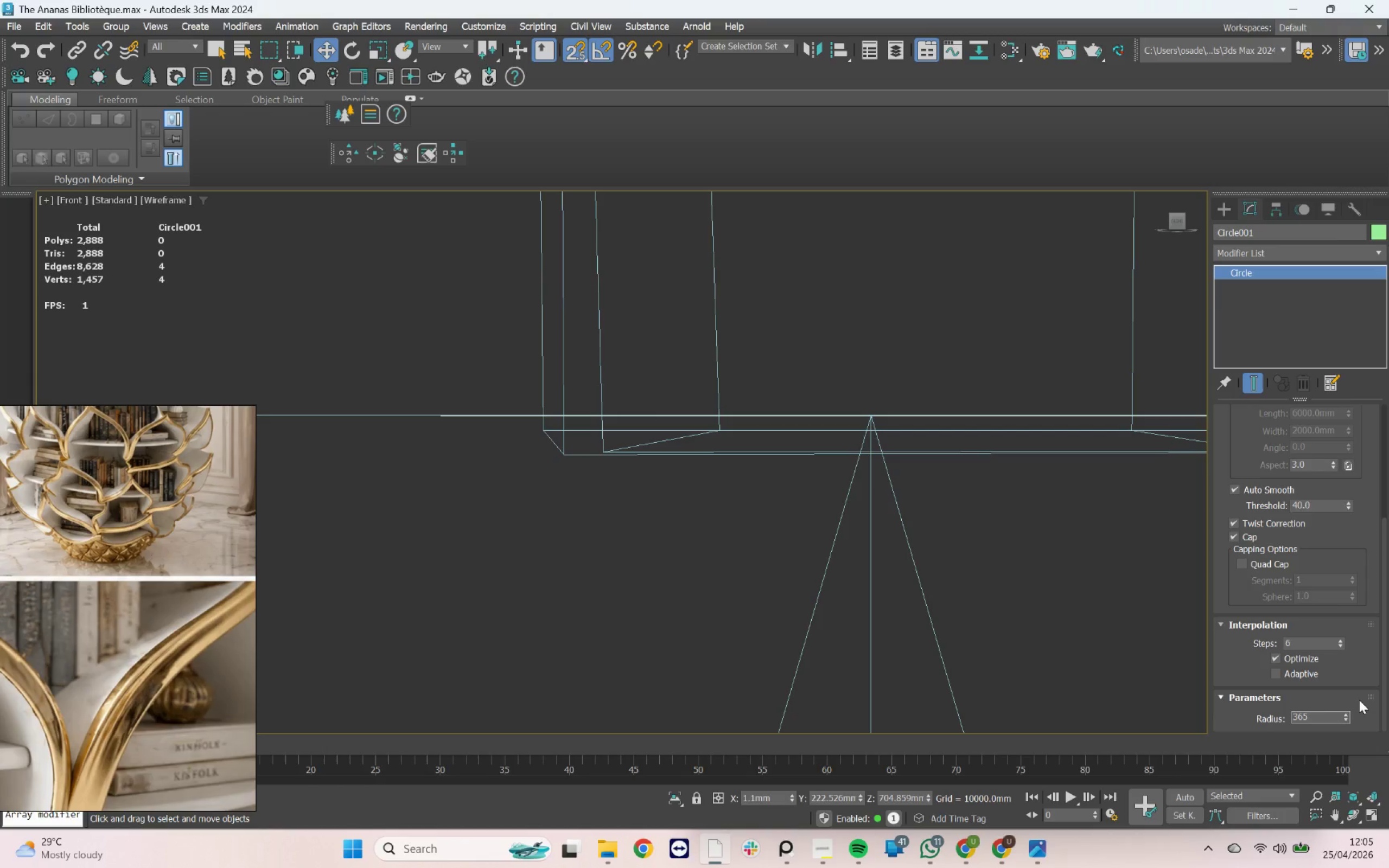 
key(Enter)
 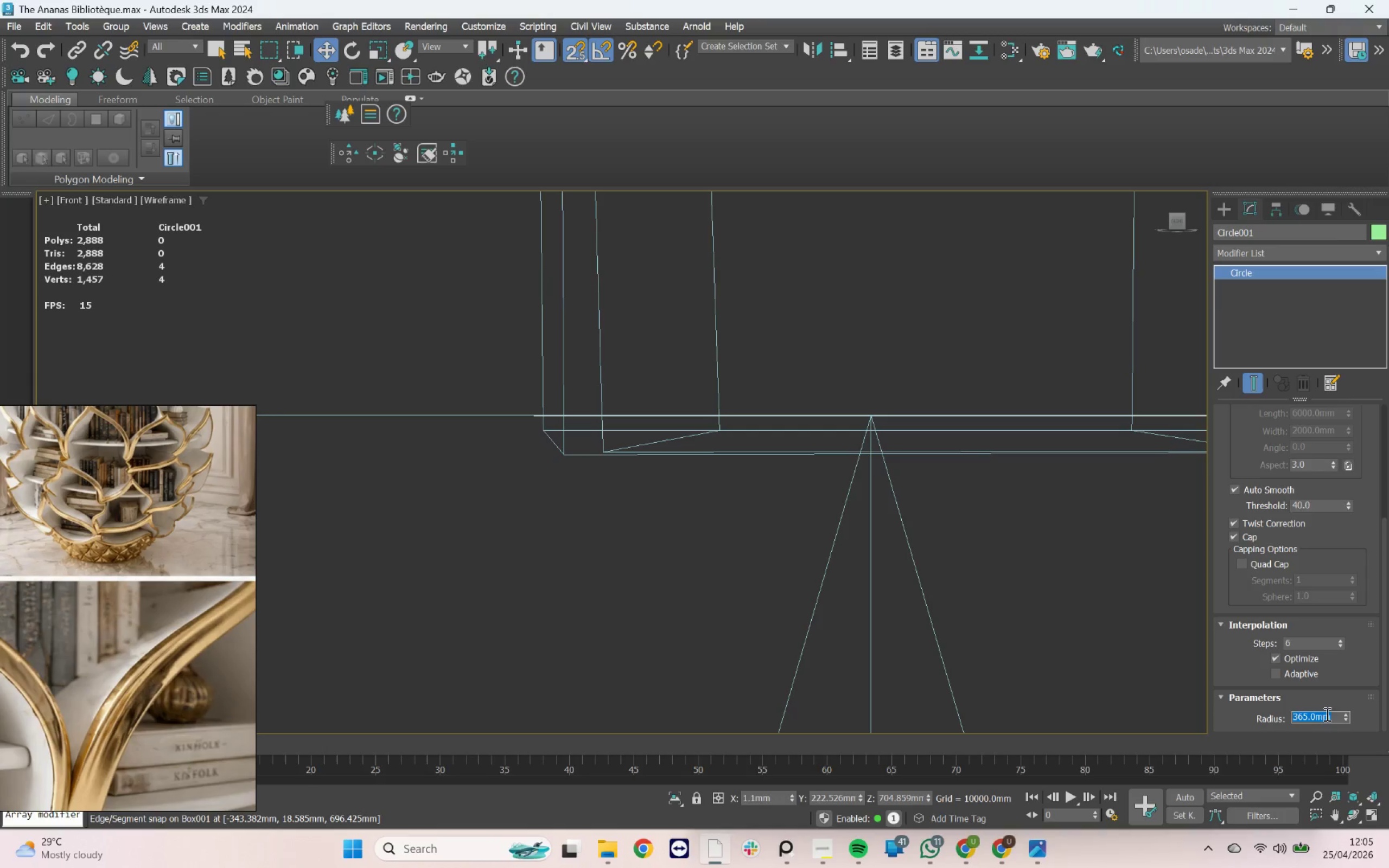 
left_click_drag(start_coordinate=[1334, 714], to_coordinate=[1298, 714])
 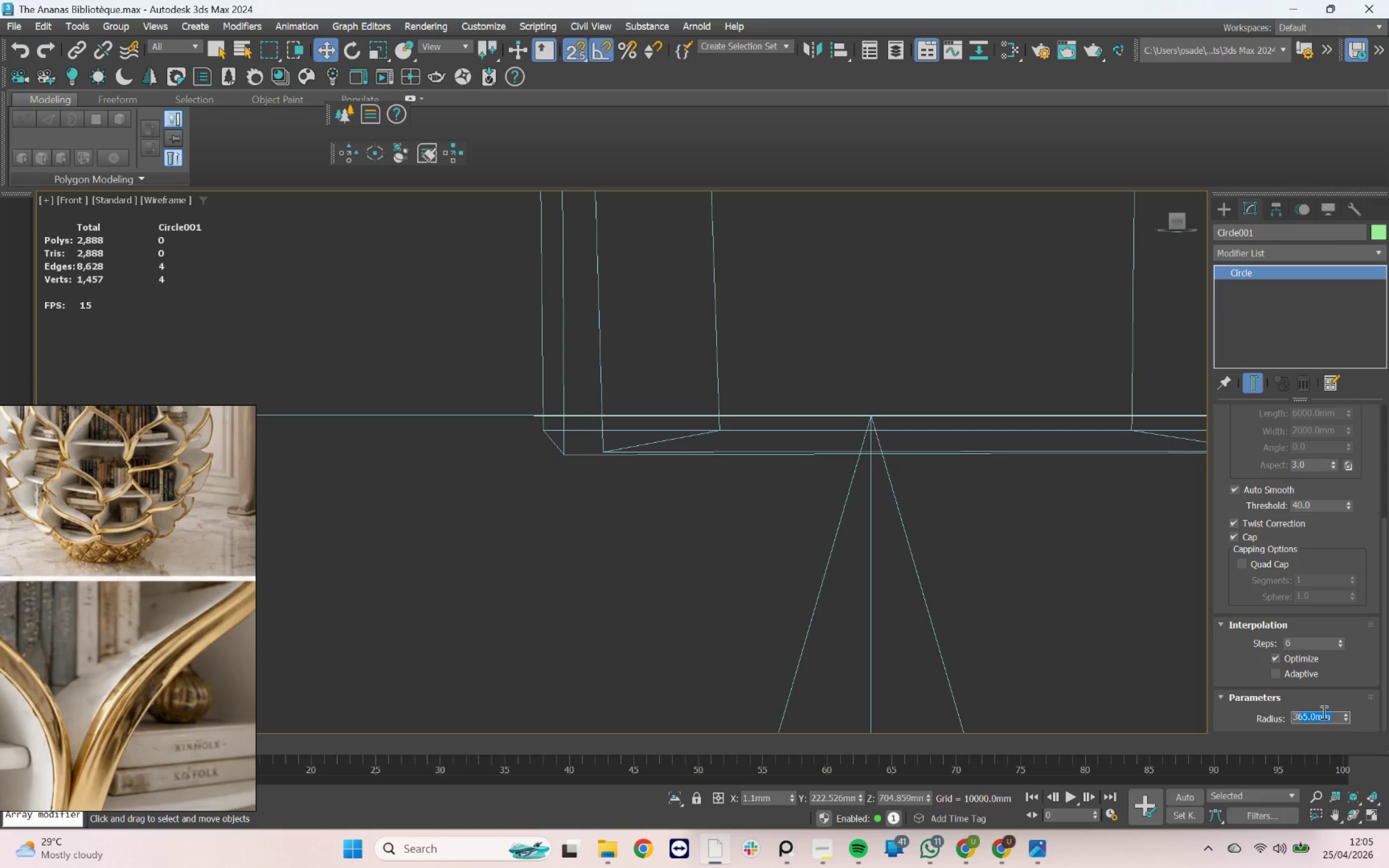 
type(40)
 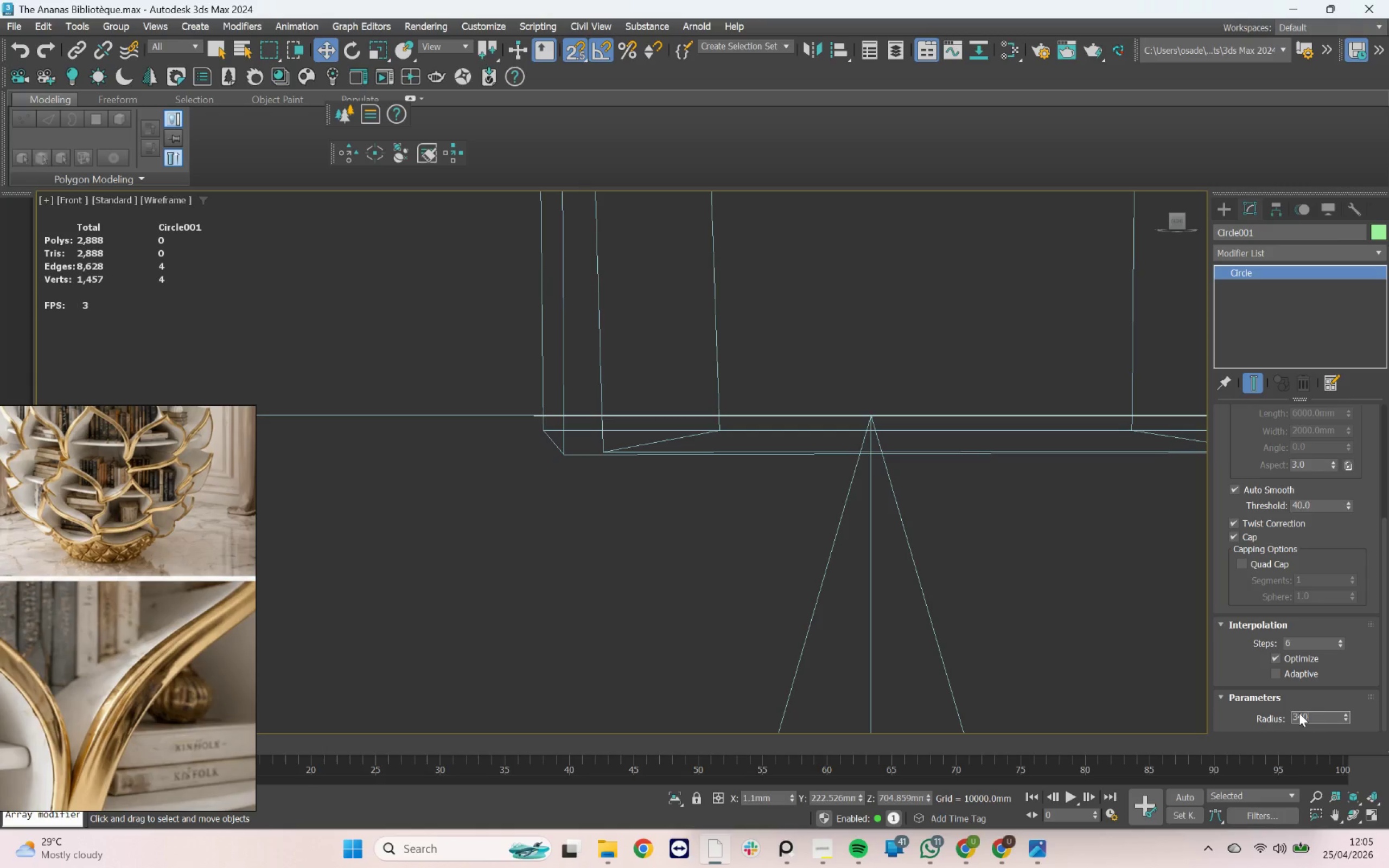 
key(Enter)
 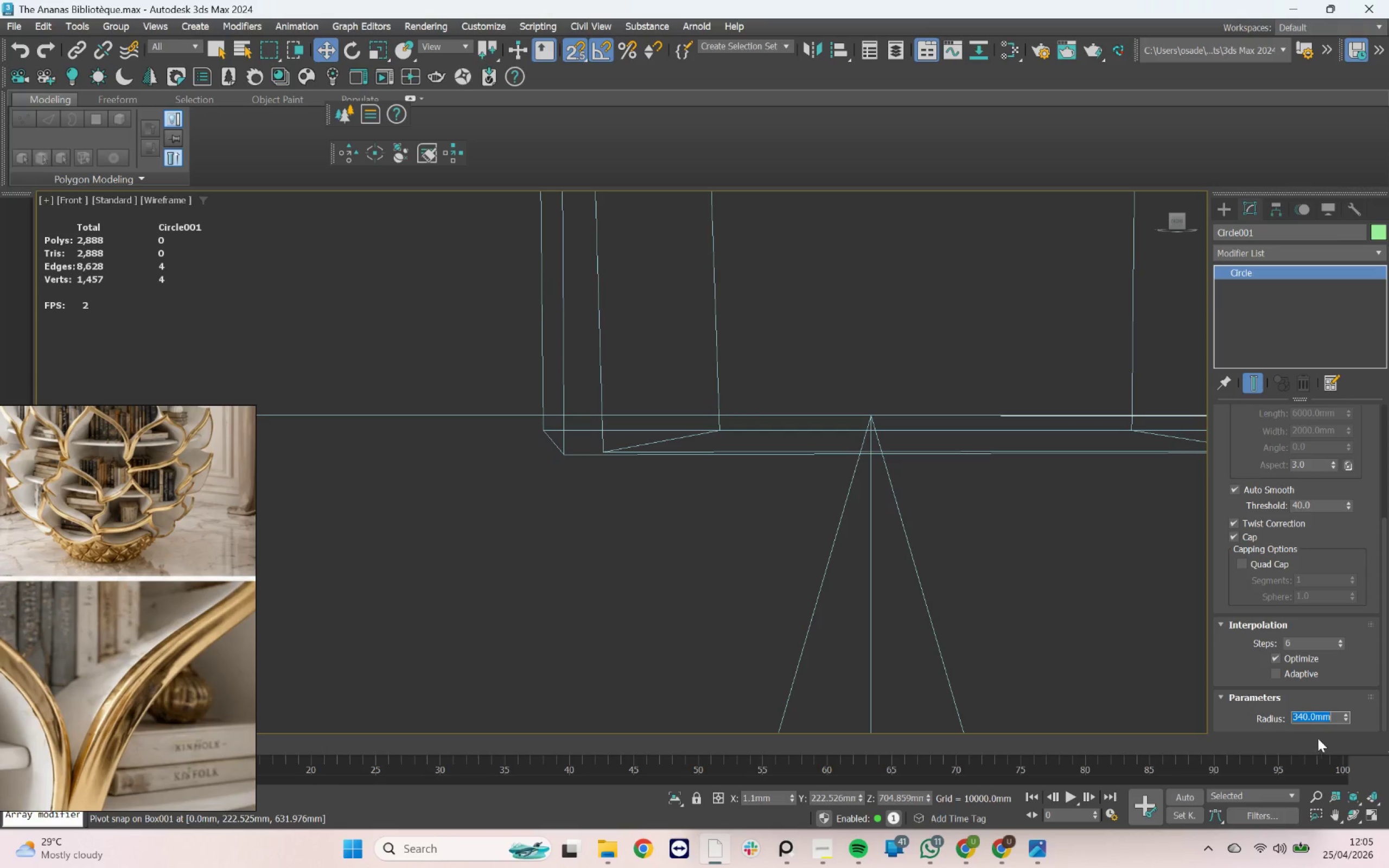 
left_click([1089, 623])
 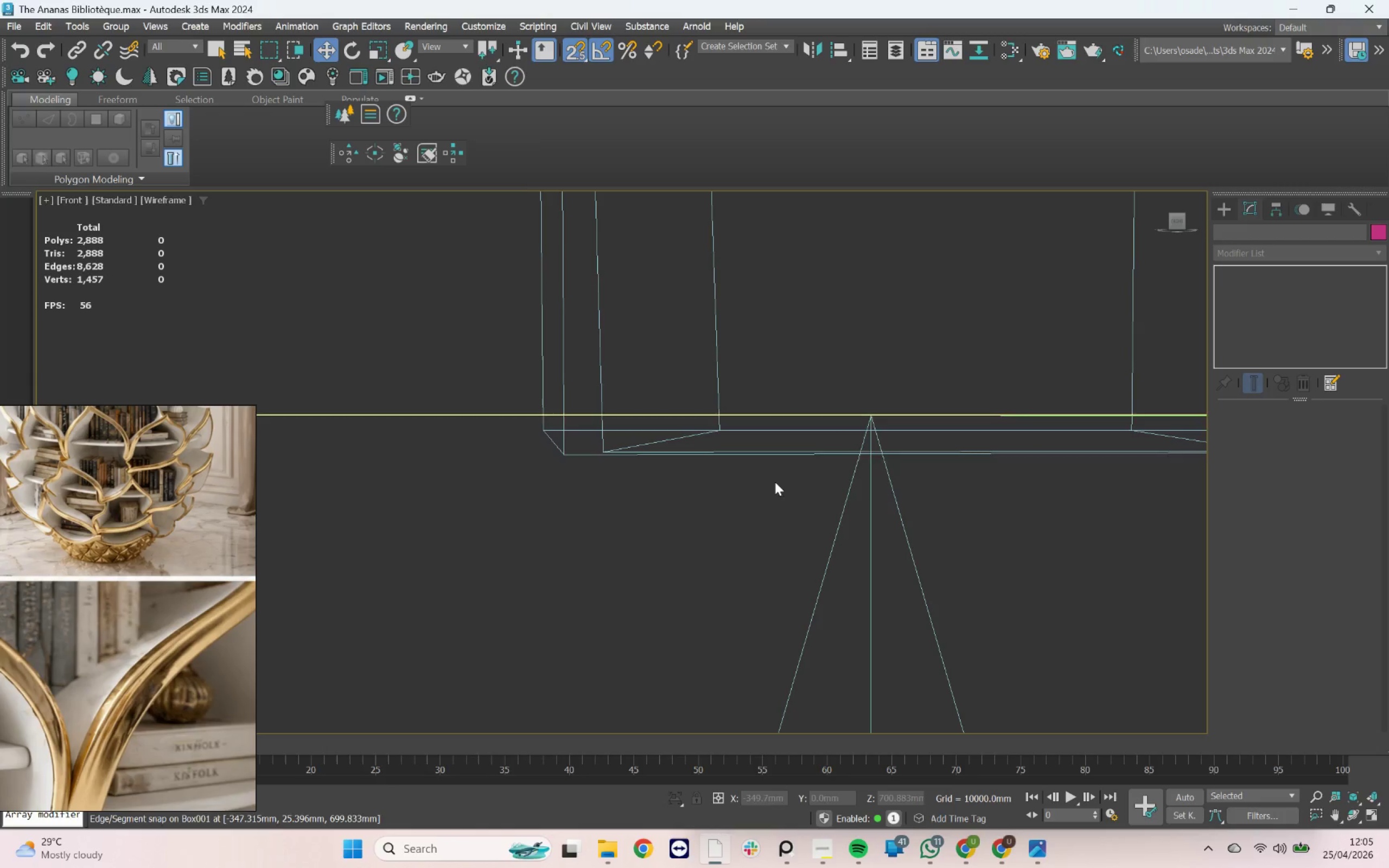 
scroll: coordinate [692, 452], scroll_direction: down, amount: 4.0
 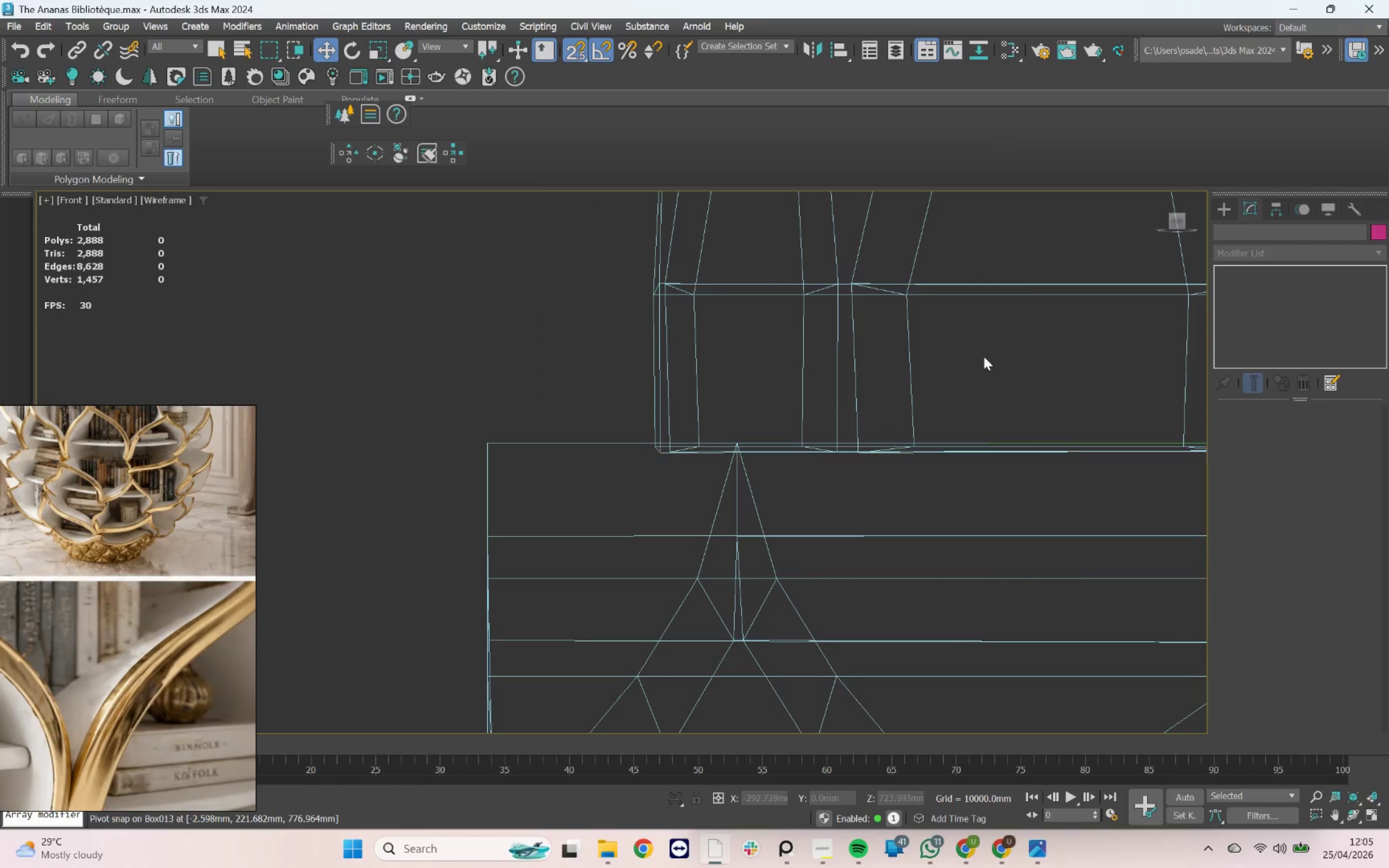 
key(Control+Z)
 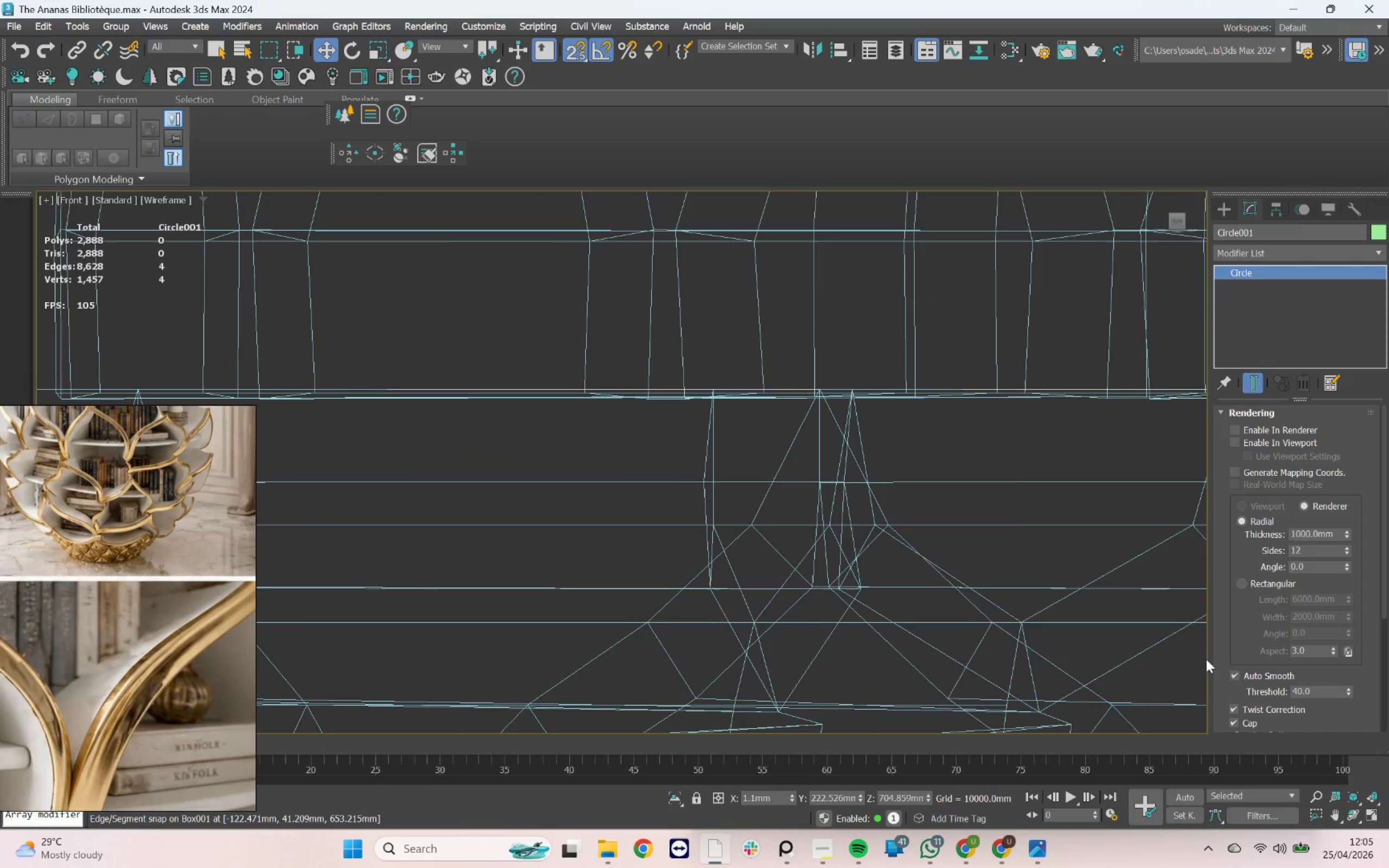 
scroll: coordinate [1349, 669], scroll_direction: down, amount: 9.0
 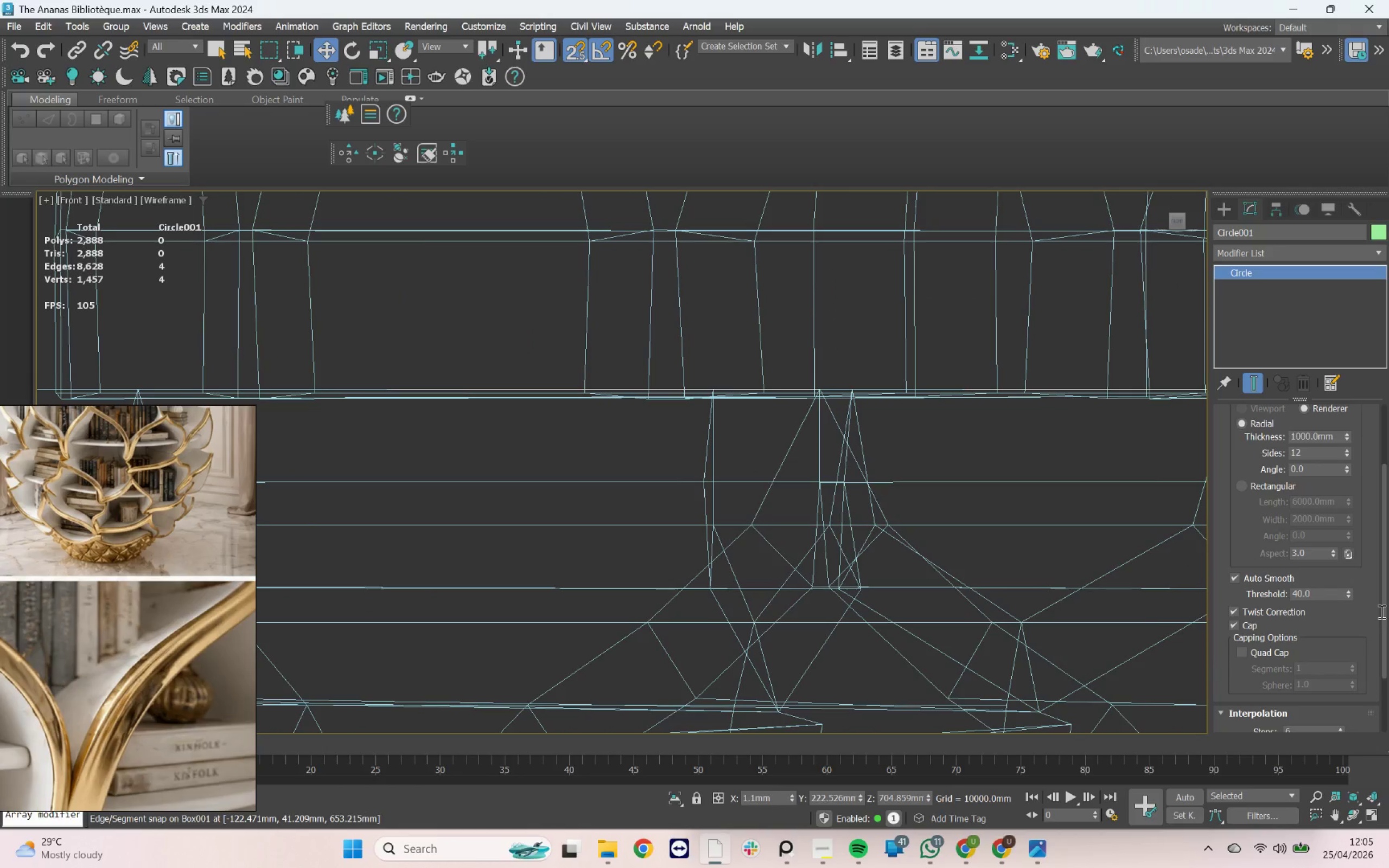 
left_click_drag(start_coordinate=[1382, 605], to_coordinate=[1388, 723])
 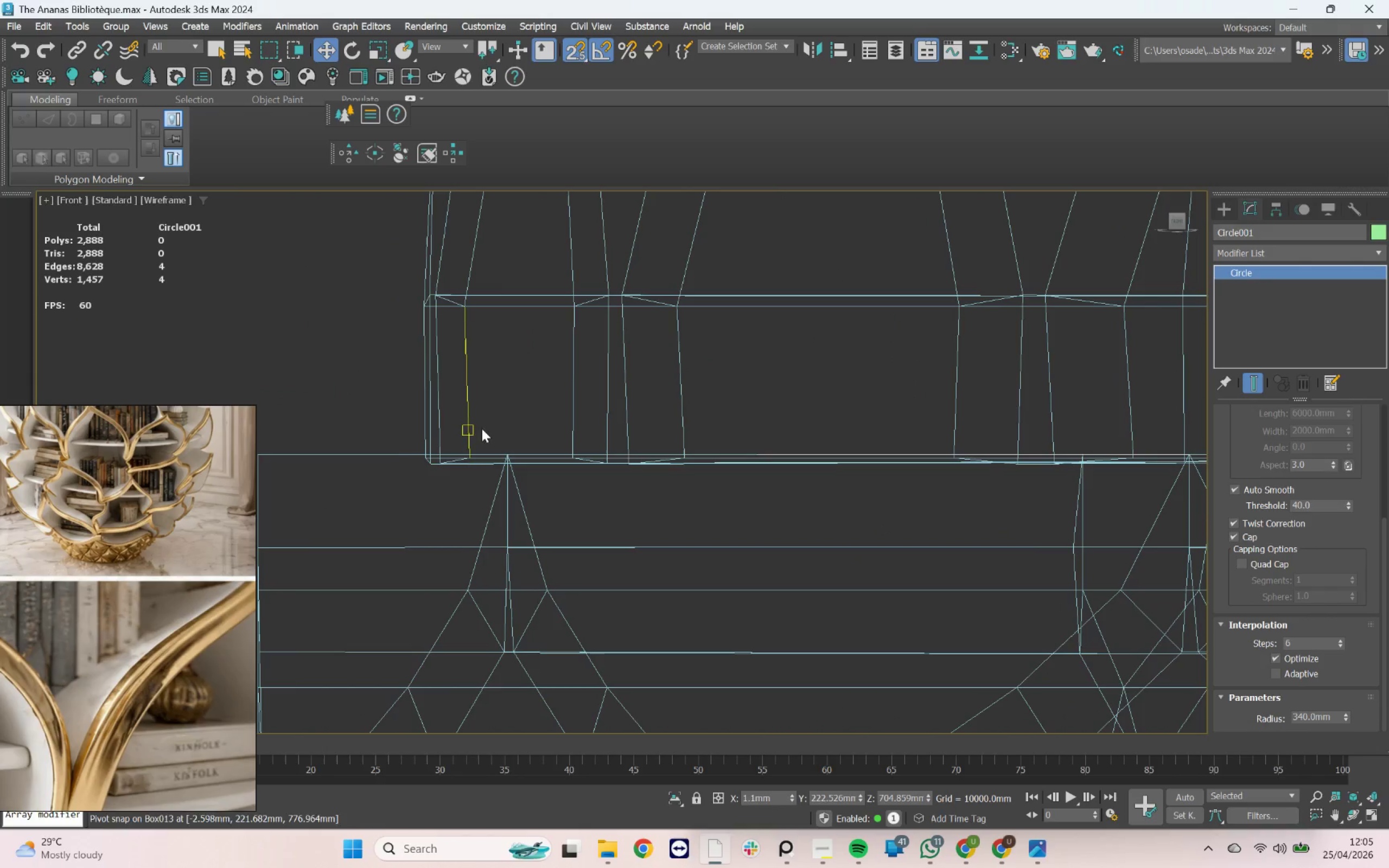 
scroll: coordinate [583, 451], scroll_direction: up, amount: 6.0
 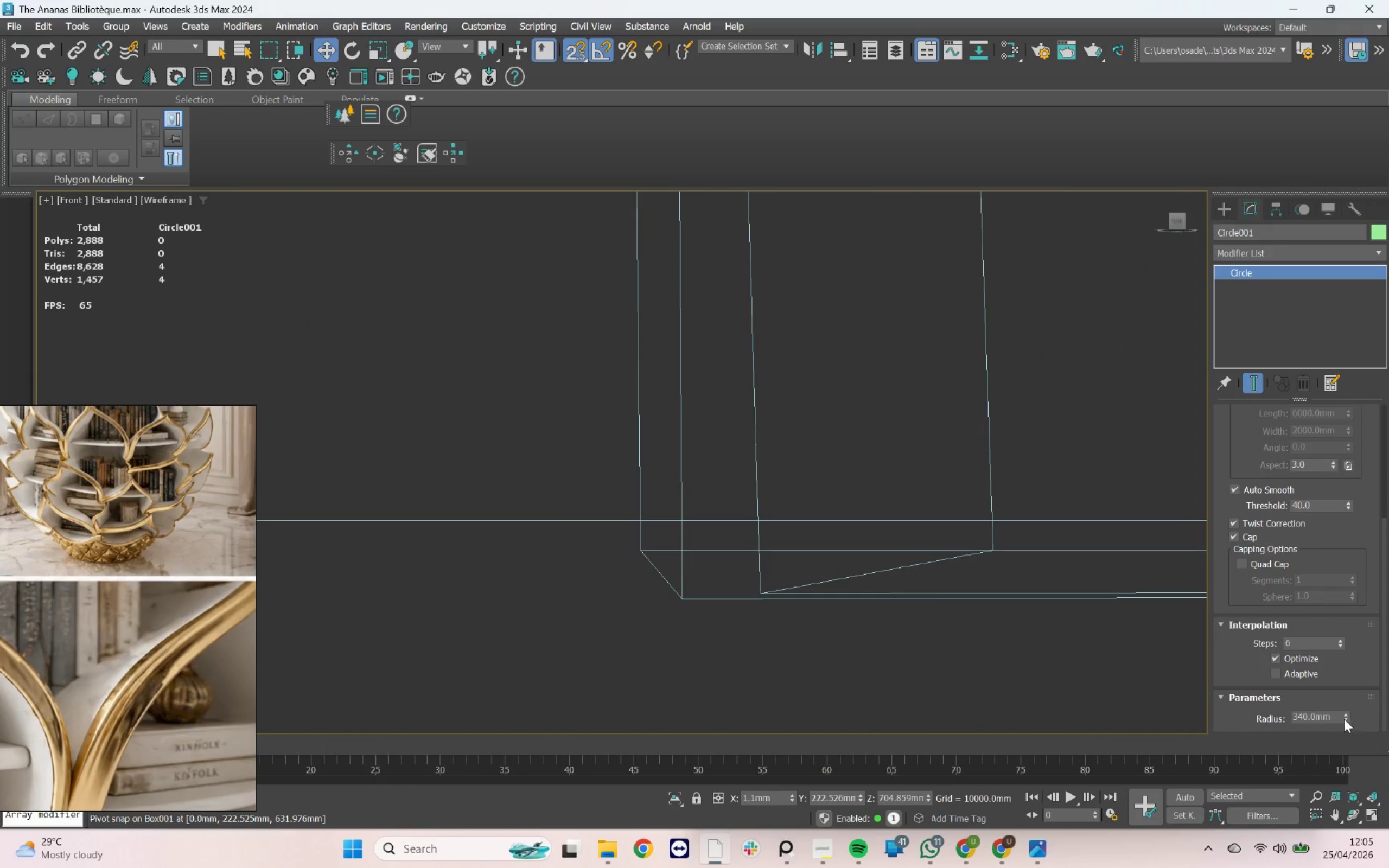 
left_click([1345, 713])
 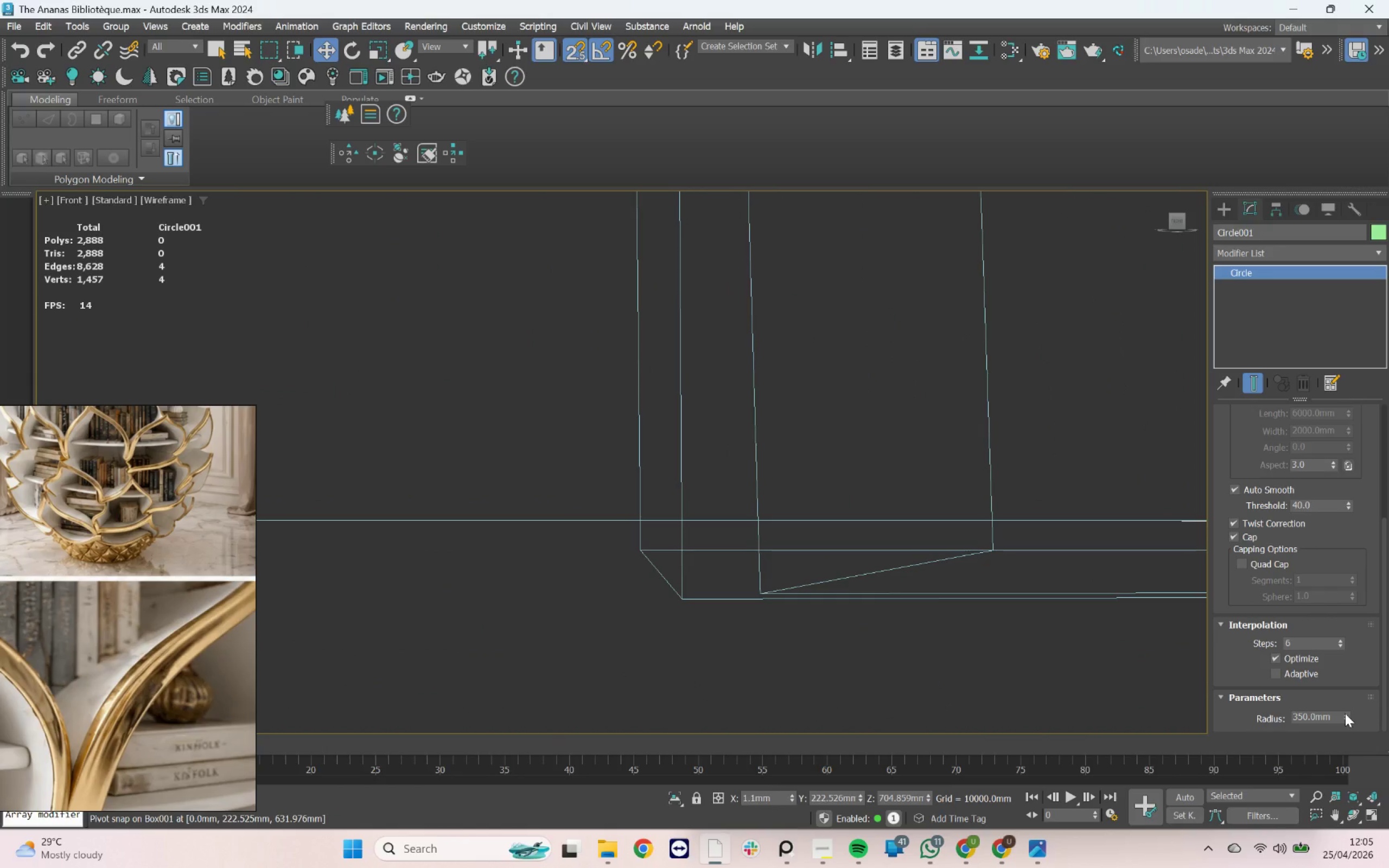 
left_click([1345, 713])
 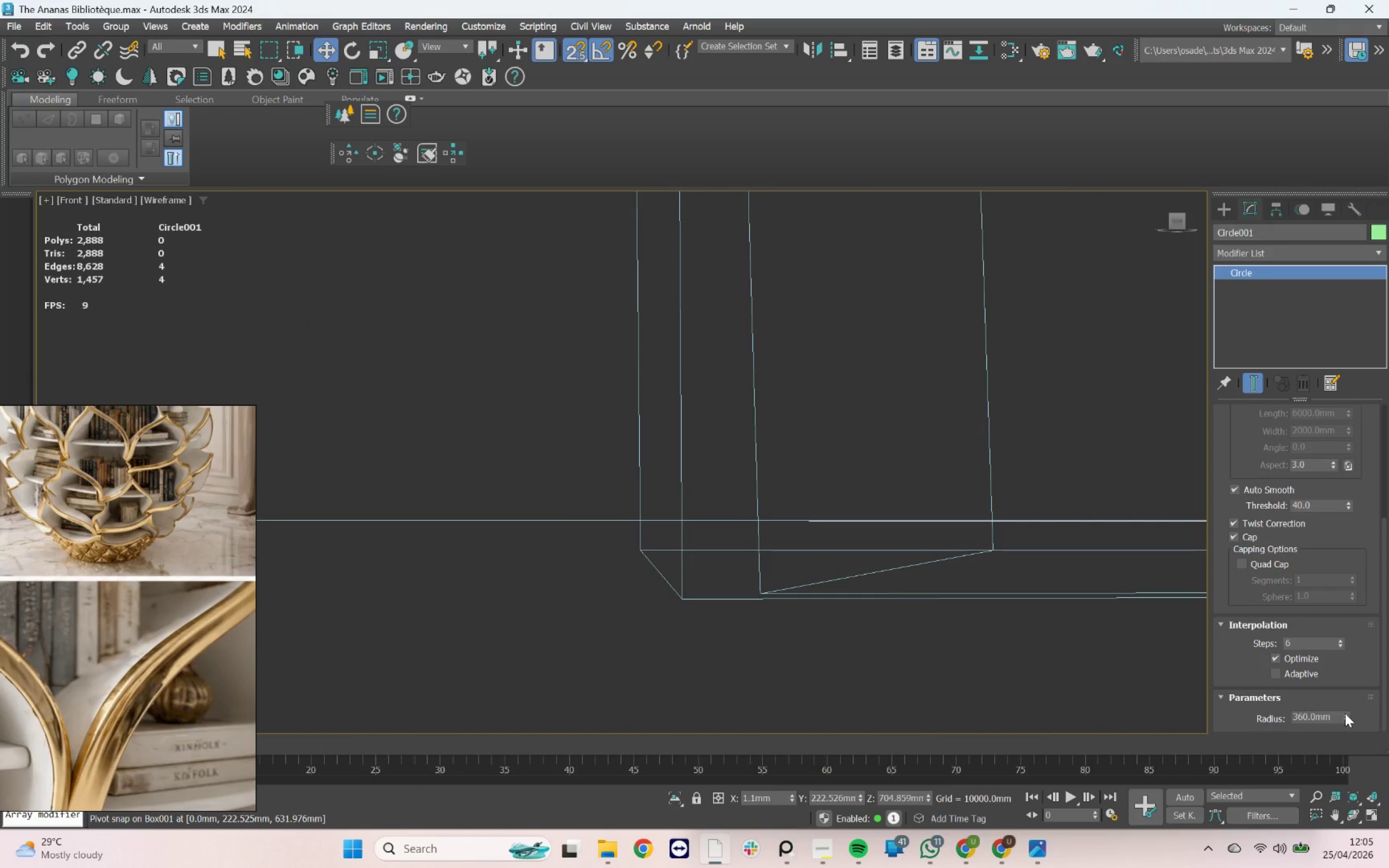 
left_click([1345, 713])
 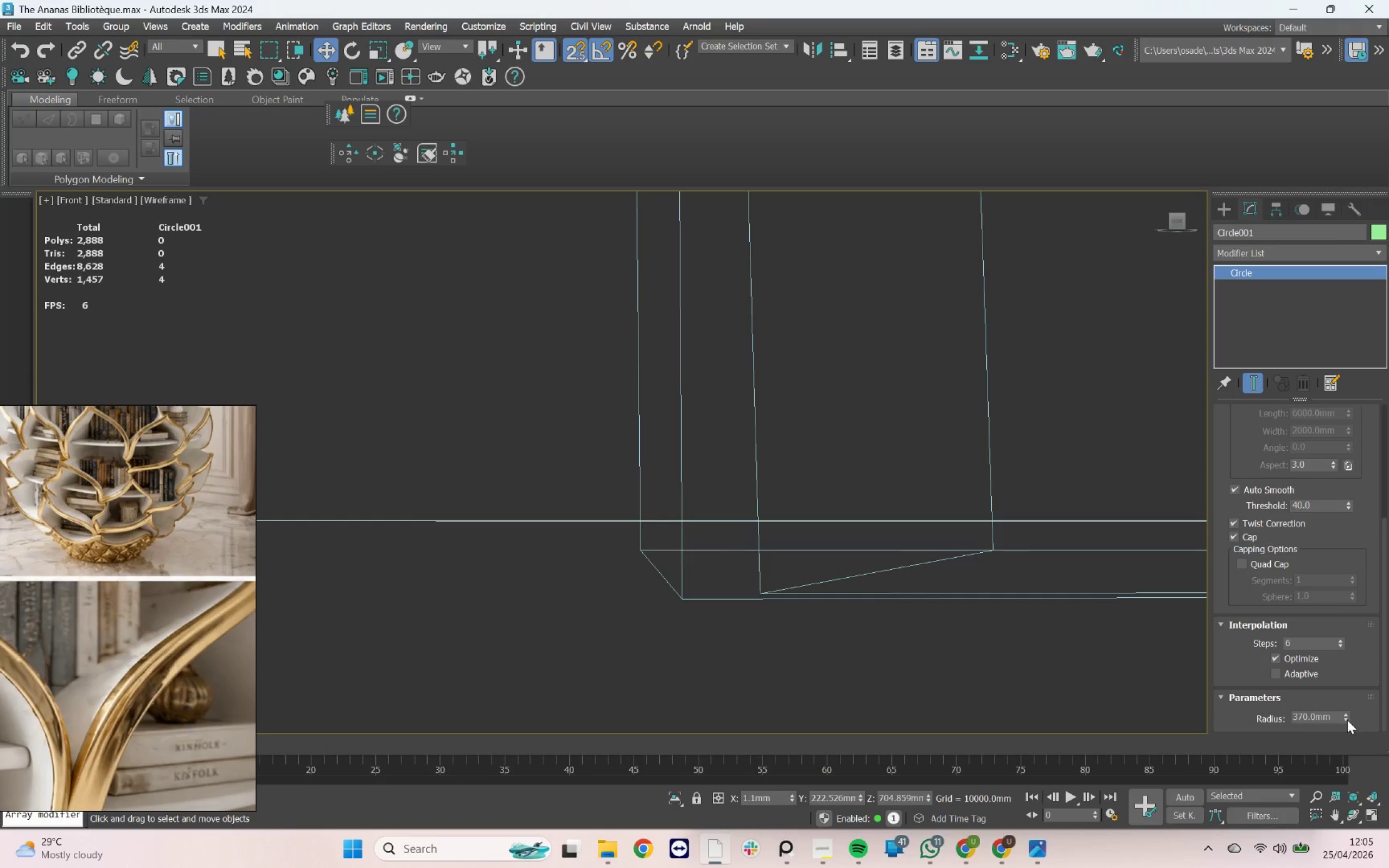 
left_click([1347, 720])
 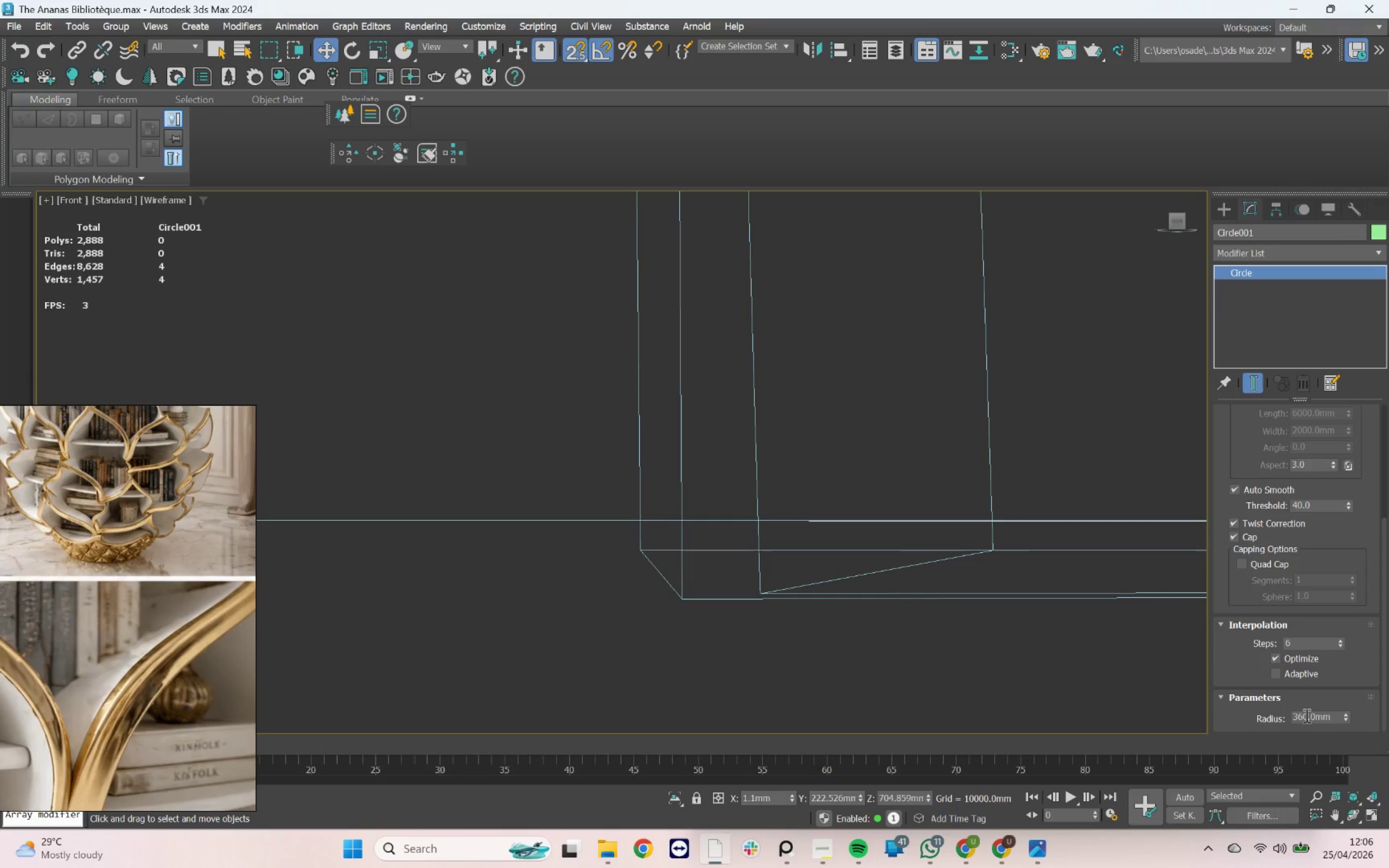 
left_click_drag(start_coordinate=[1304, 715], to_coordinate=[1345, 713])
 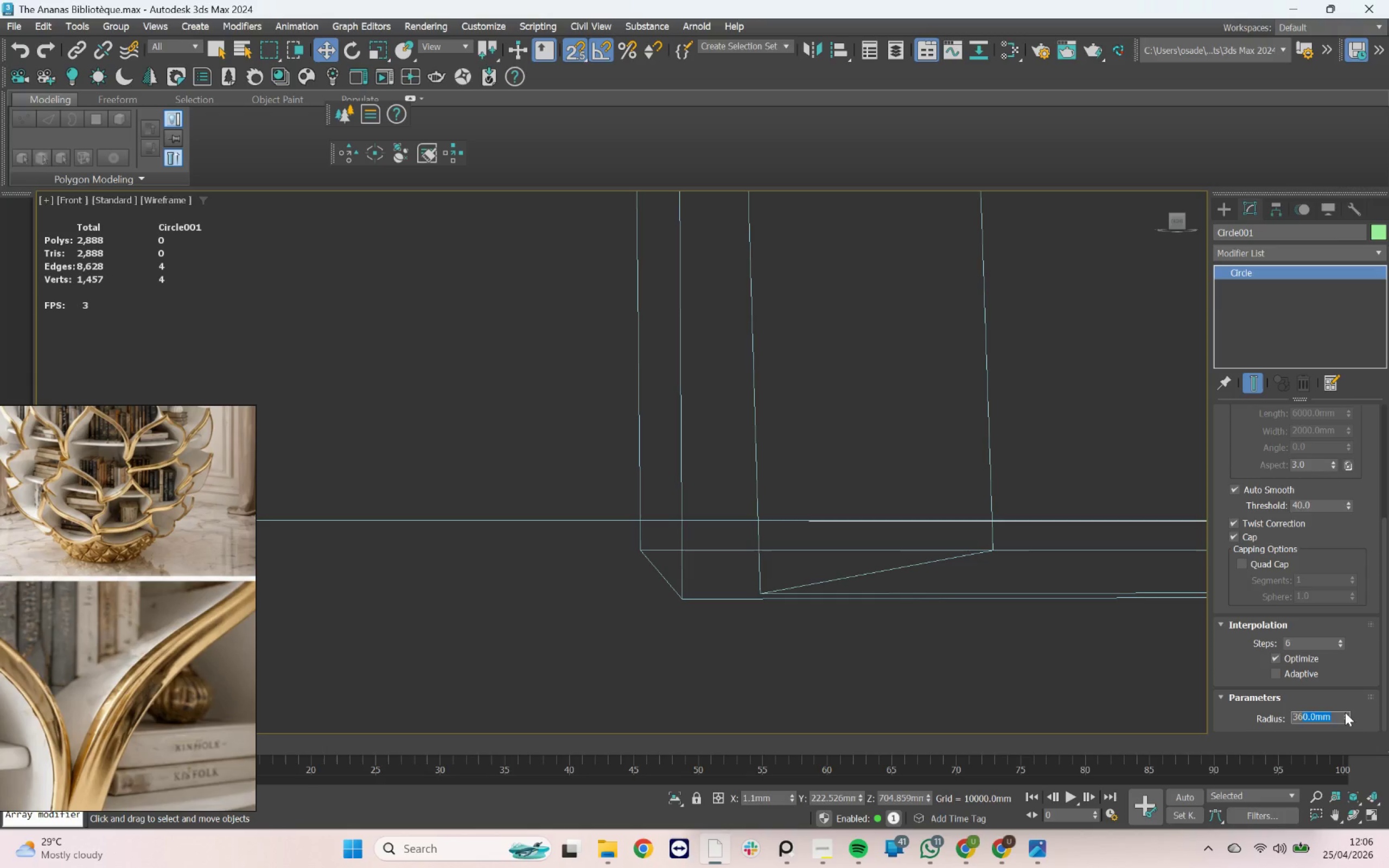 
key(5)
 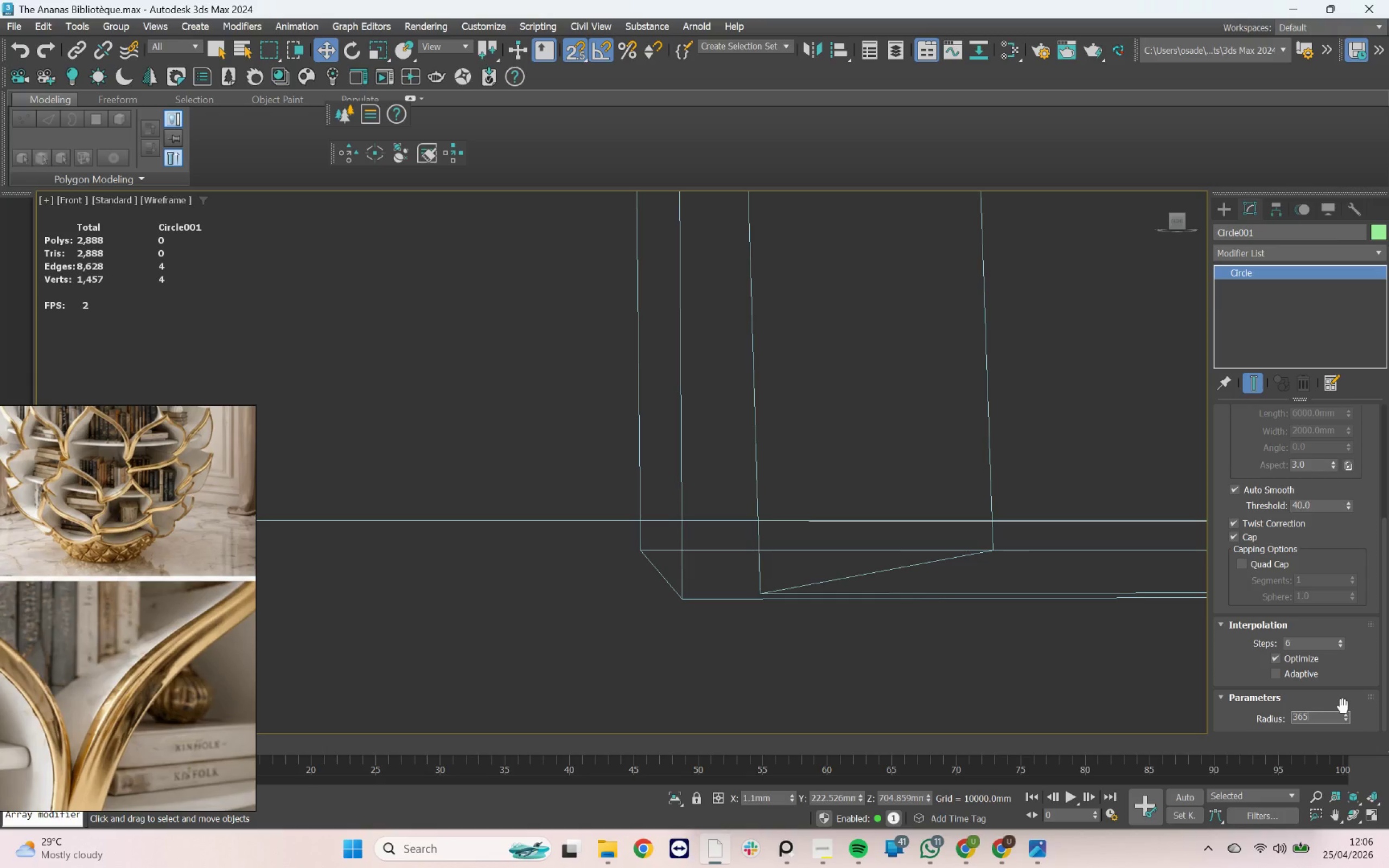 
key(Enter)
 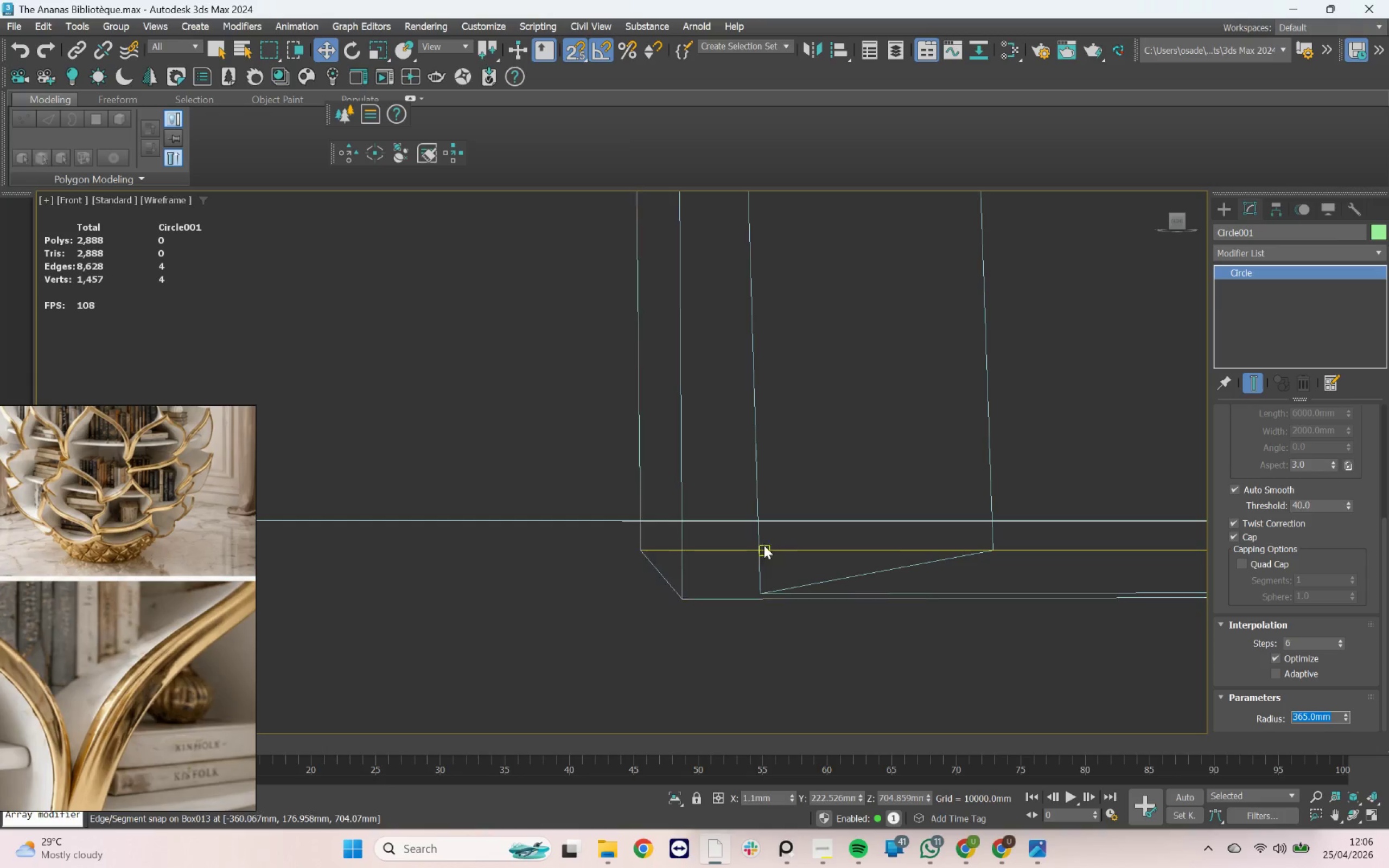 
hold_key(key=AltLeft, duration=2.14)
scroll: coordinate [746, 532], scroll_direction: down, amount: 25.0
 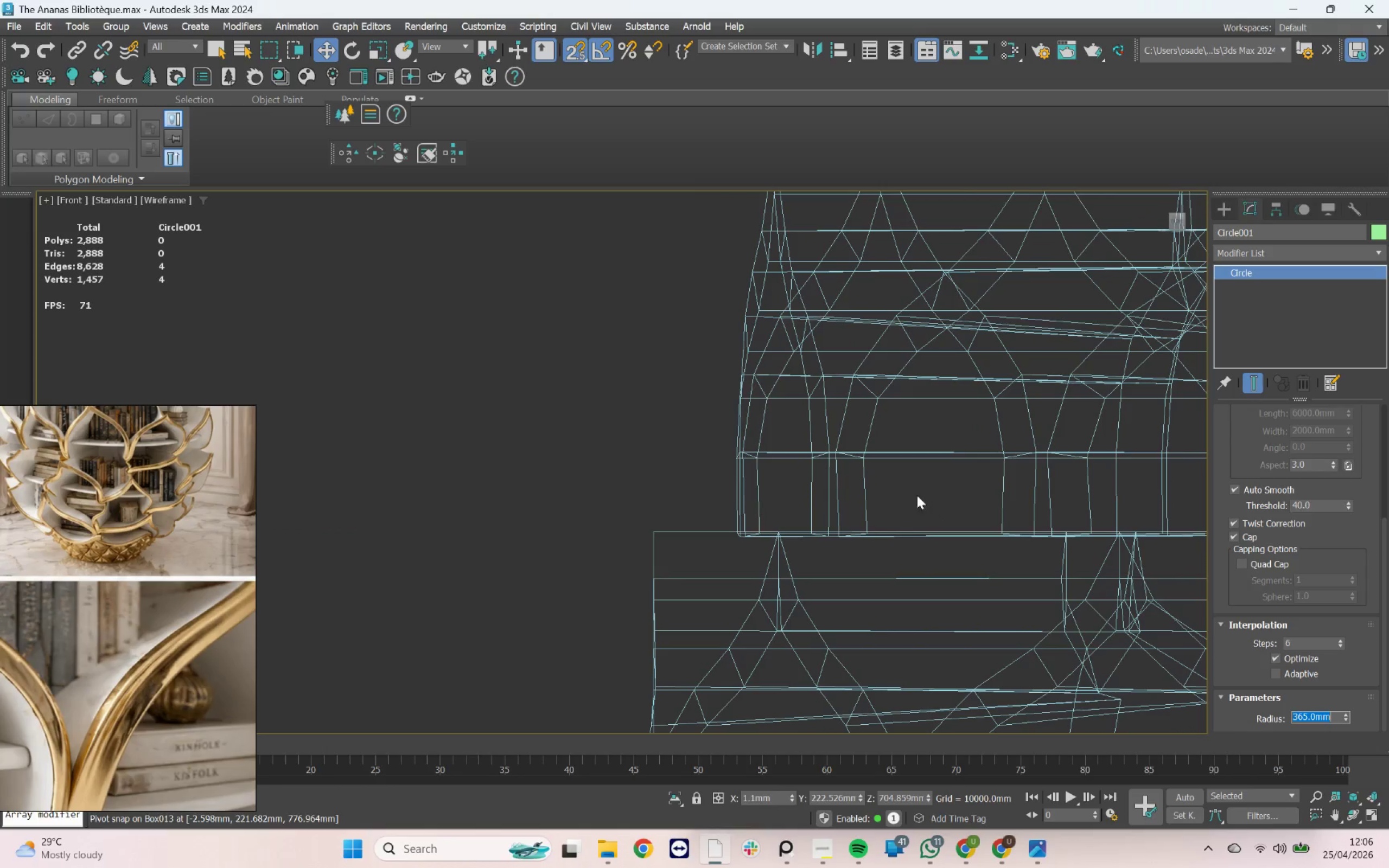 
left_click([648, 474])
 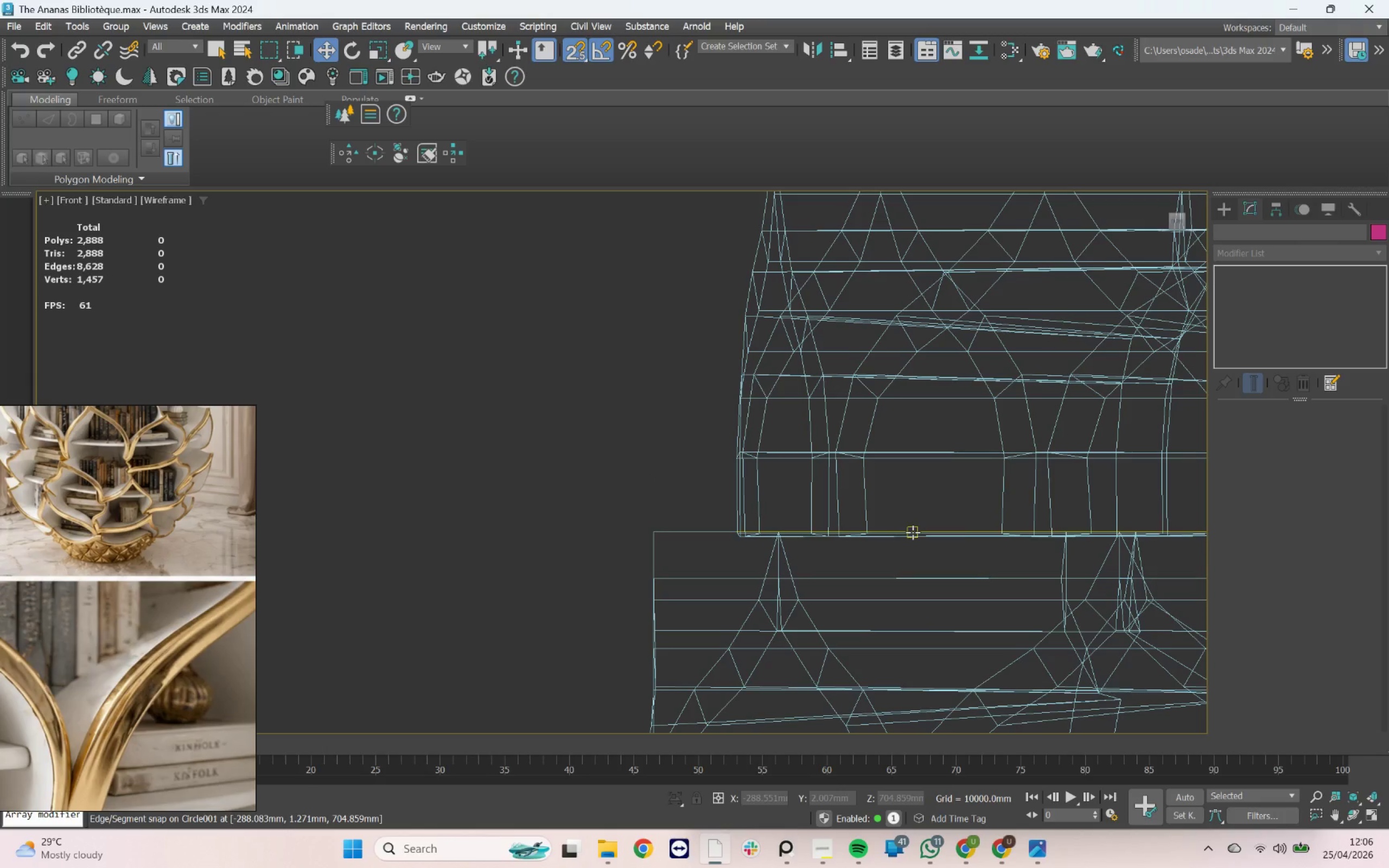 
key(Z)
 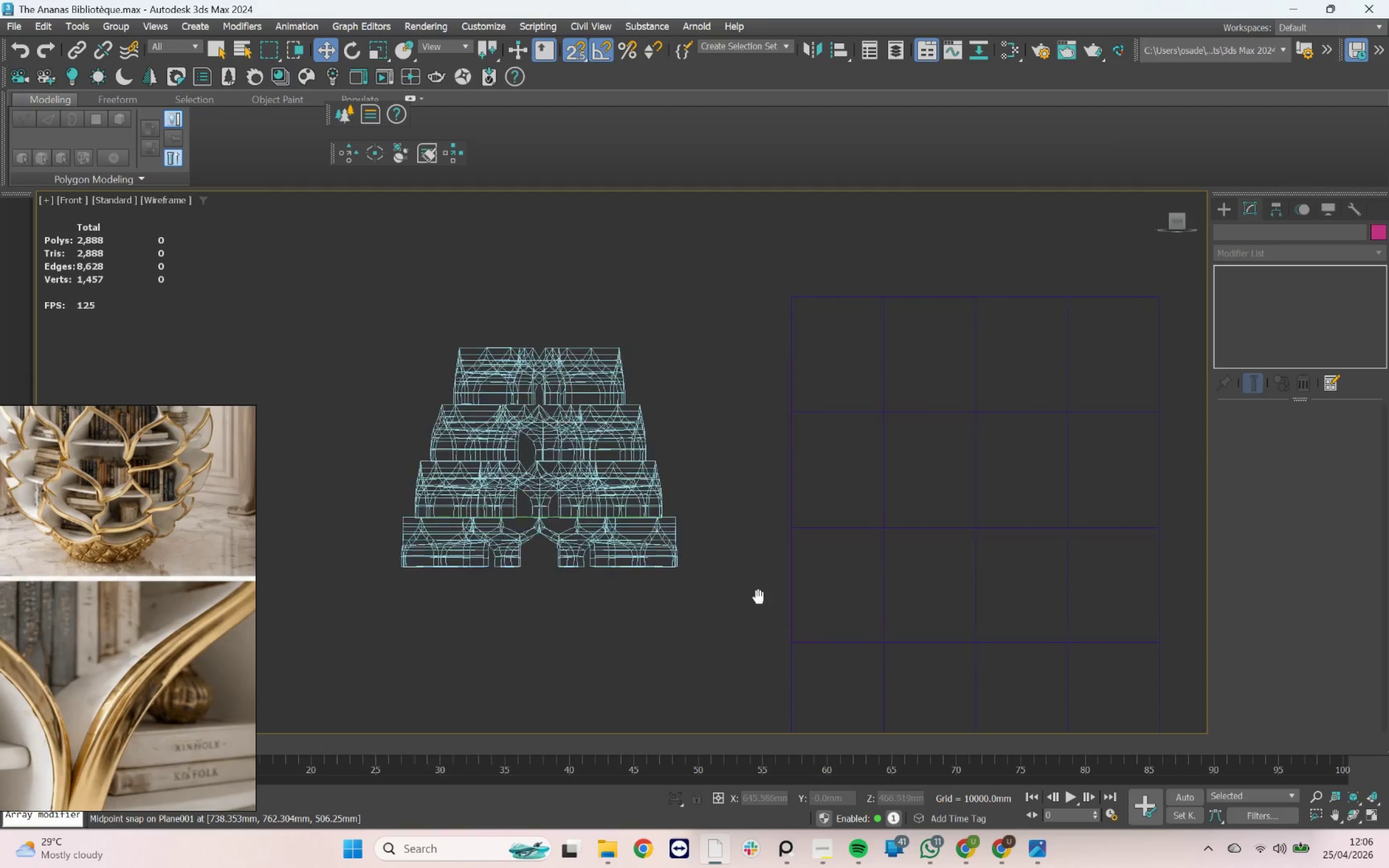 
key(F2)
 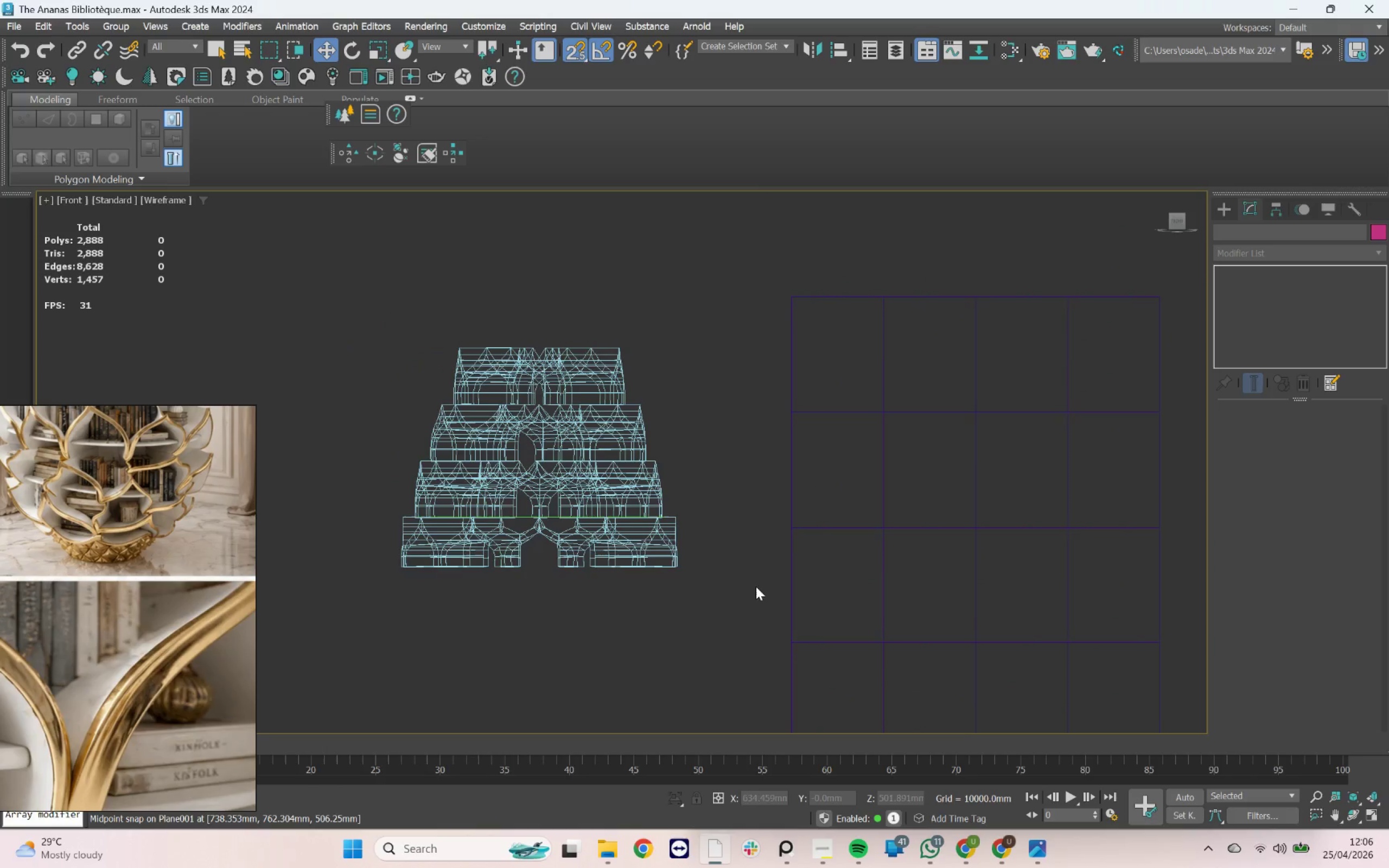 
key(F3)
 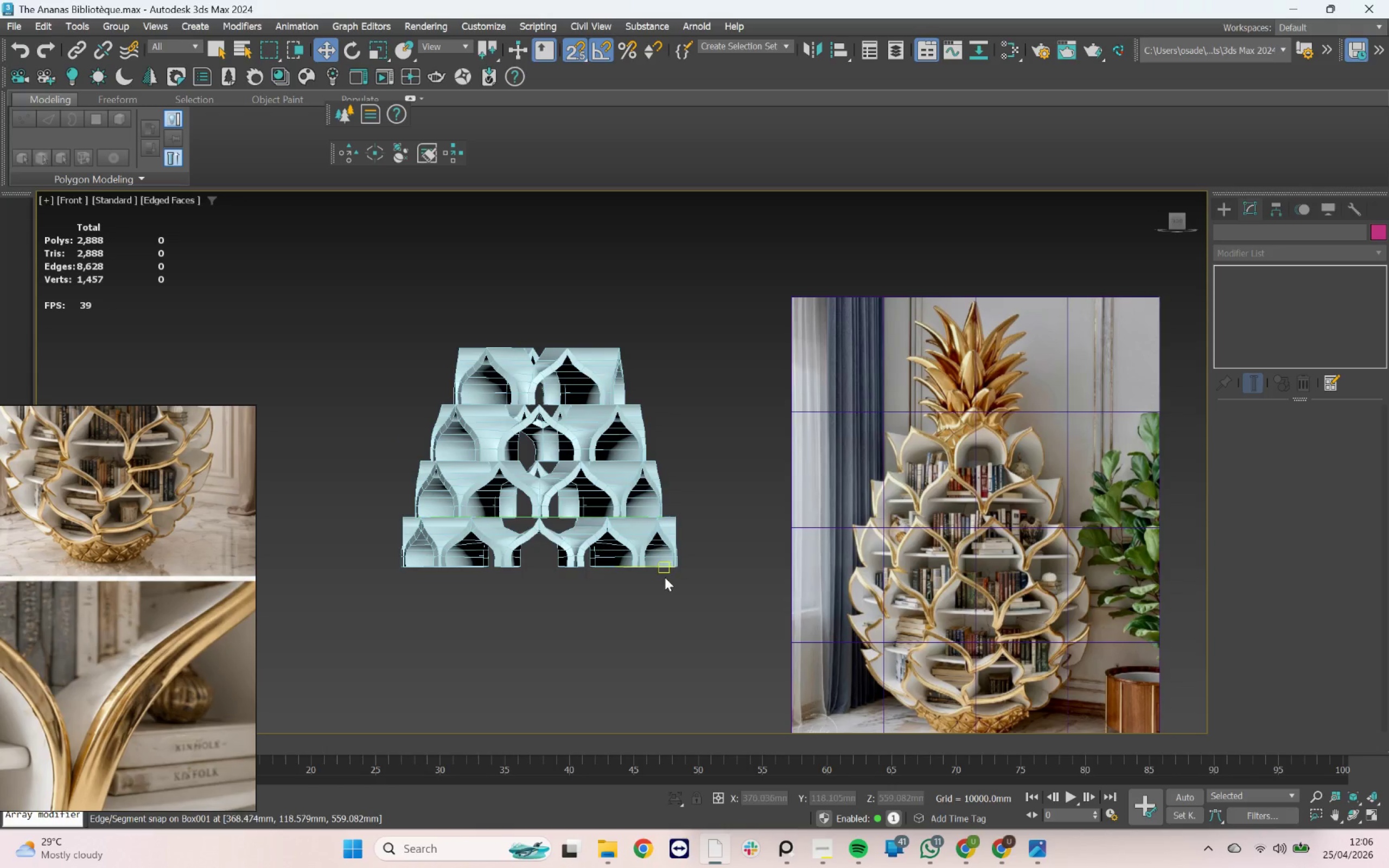 
hold_key(key=AltLeft, duration=0.75)
 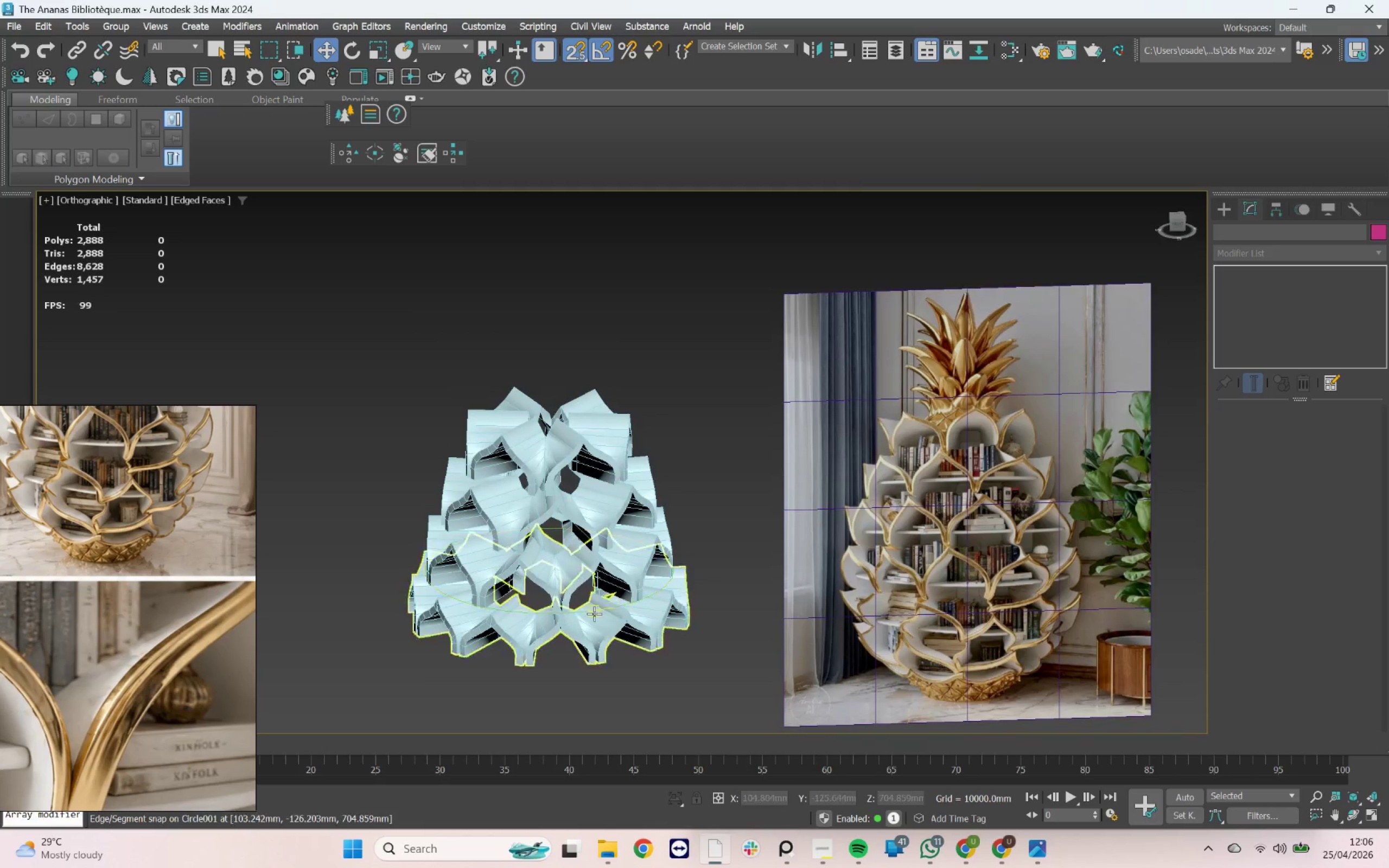 
scroll: coordinate [592, 614], scroll_direction: up, amount: 3.0
 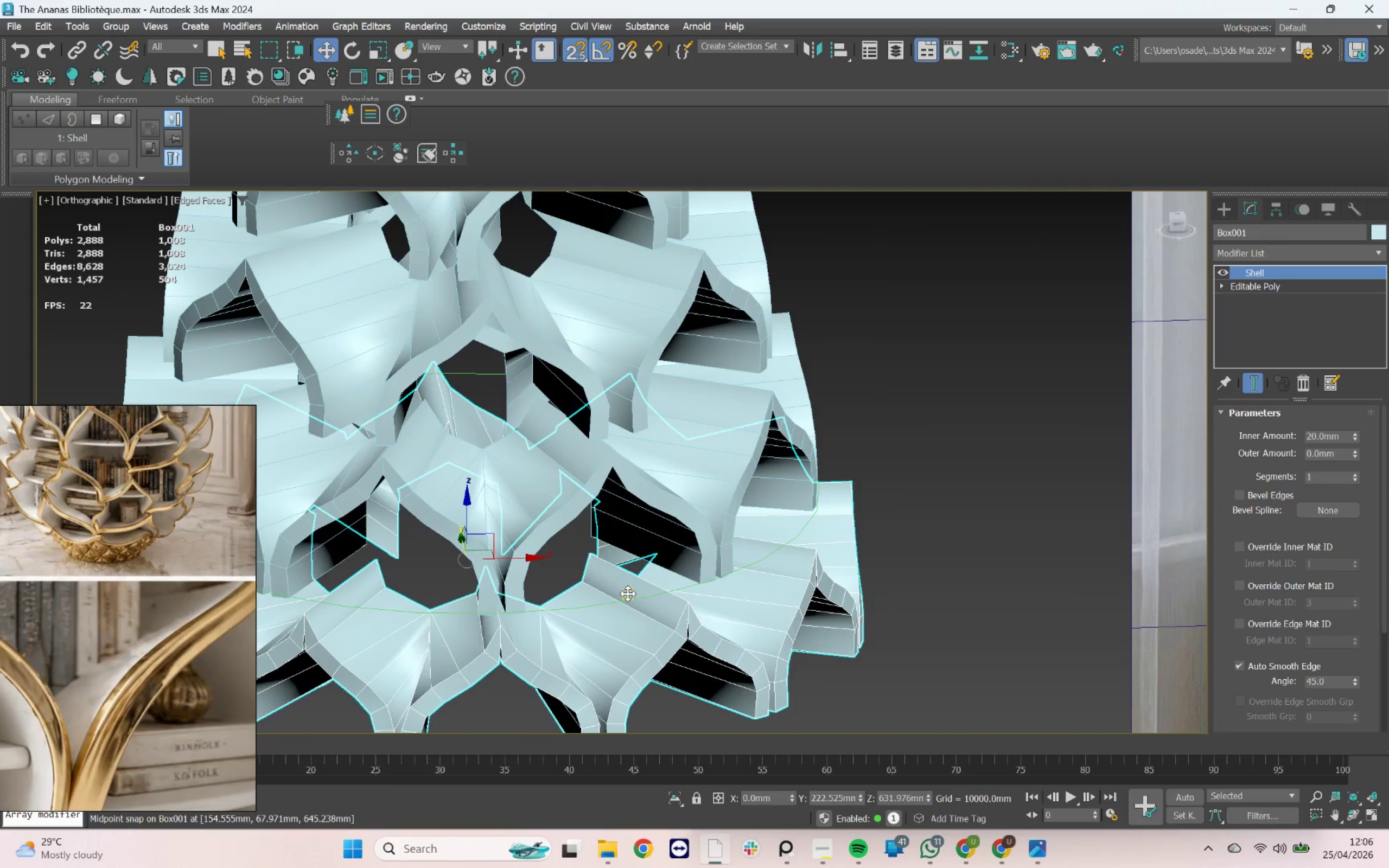 
key(S)
 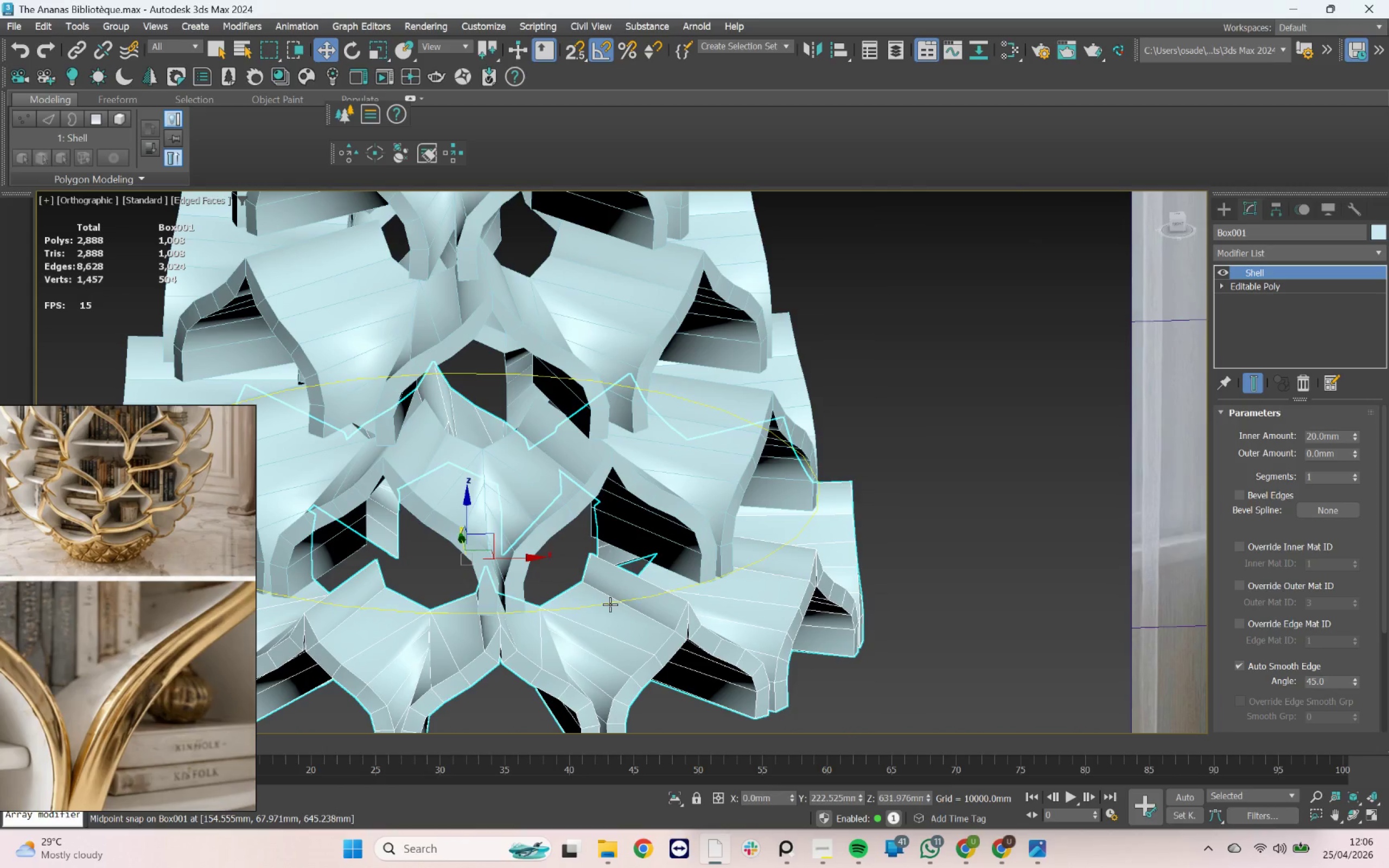 
left_click([610, 604])
 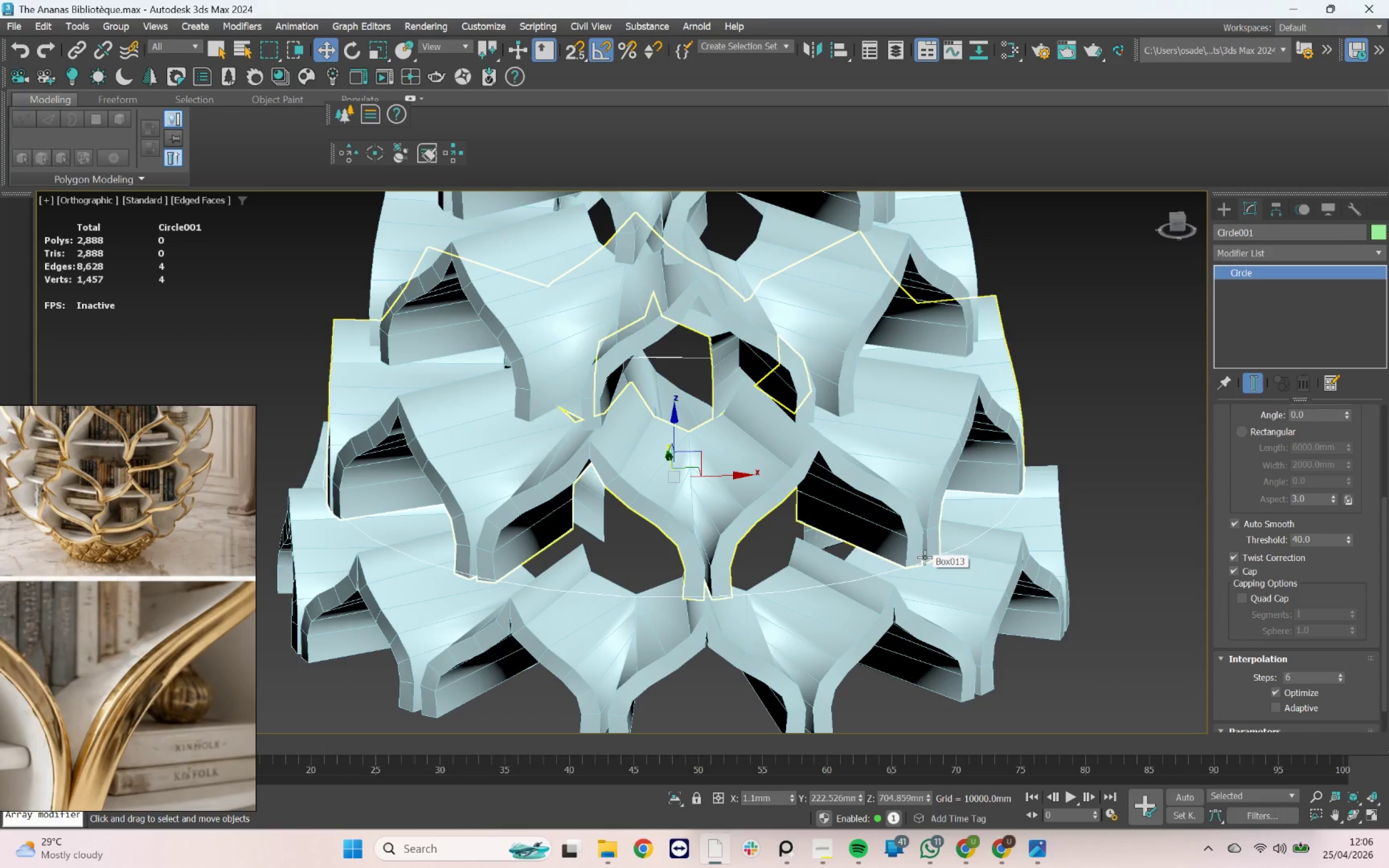 
wait(9.09)
 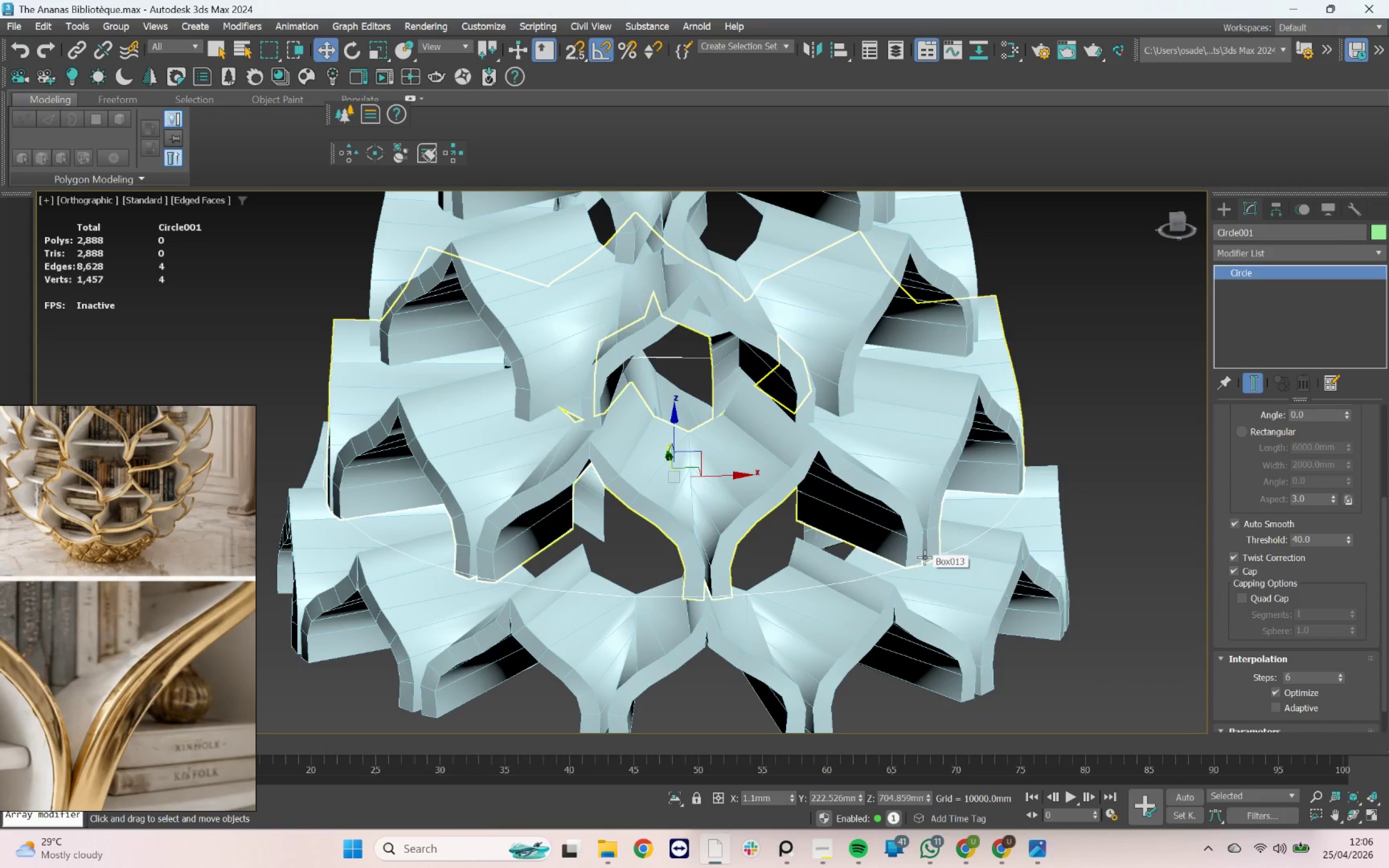 
left_click([1271, 252])
 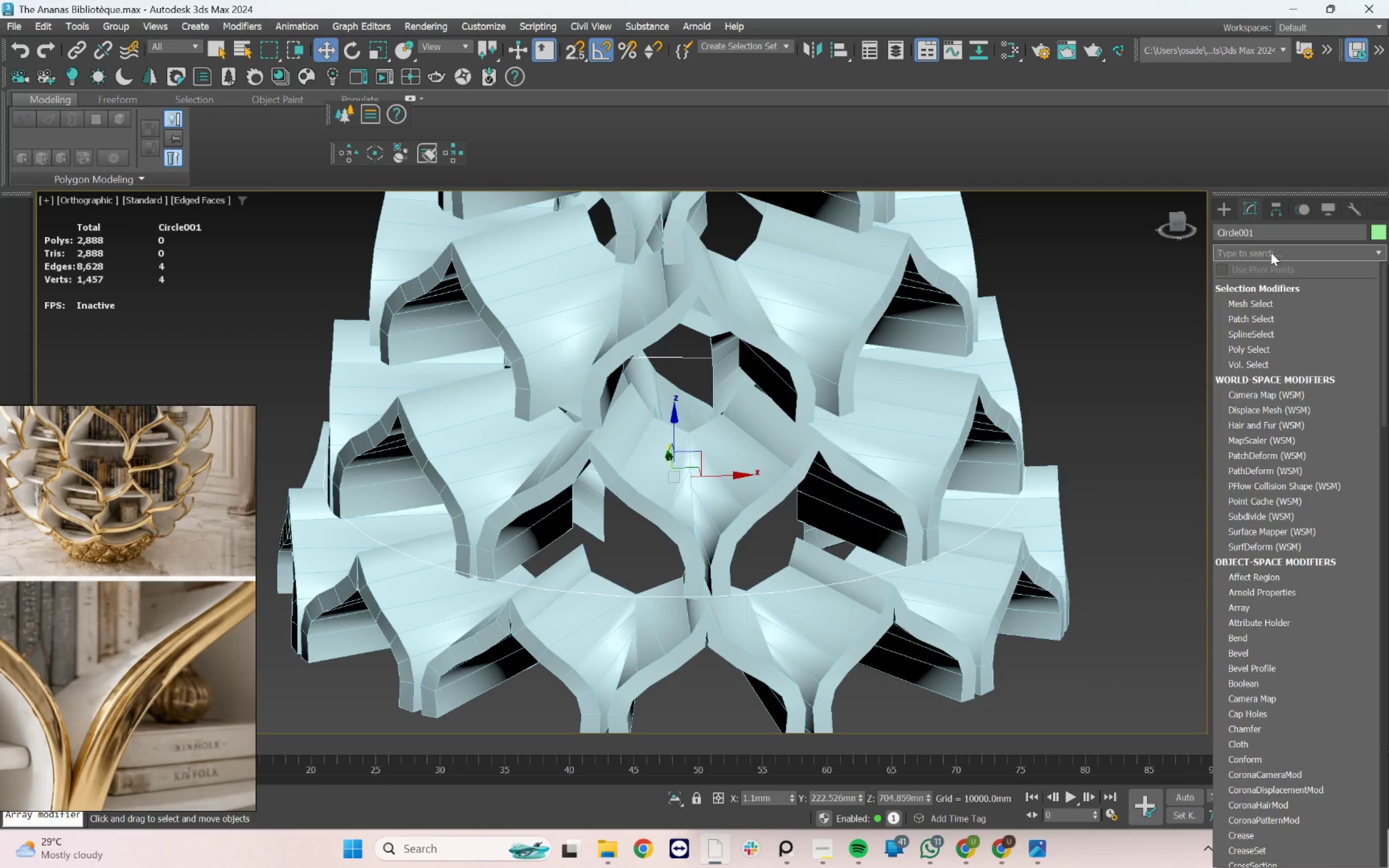 
type(xt)
 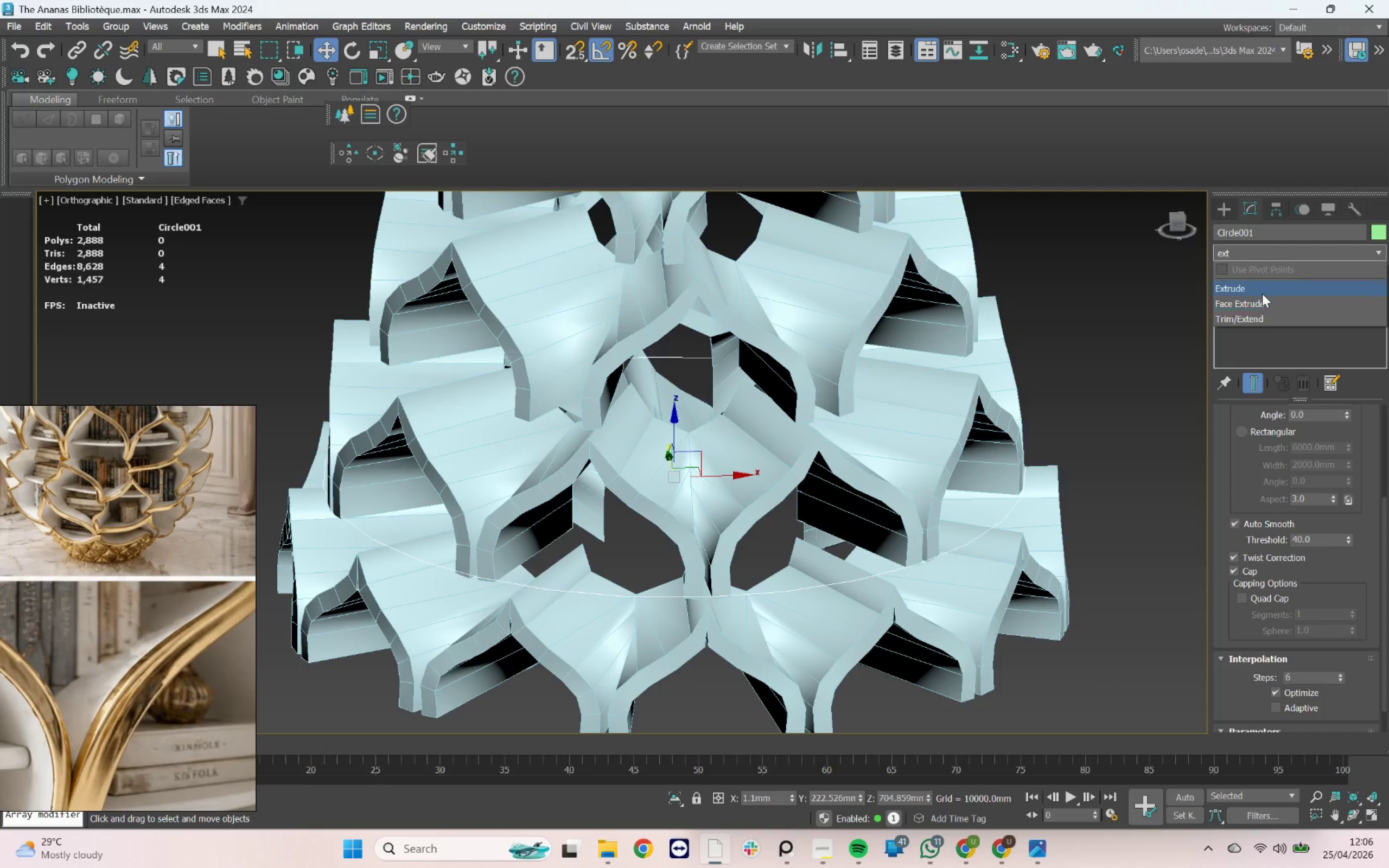 
left_click([1260, 291])
 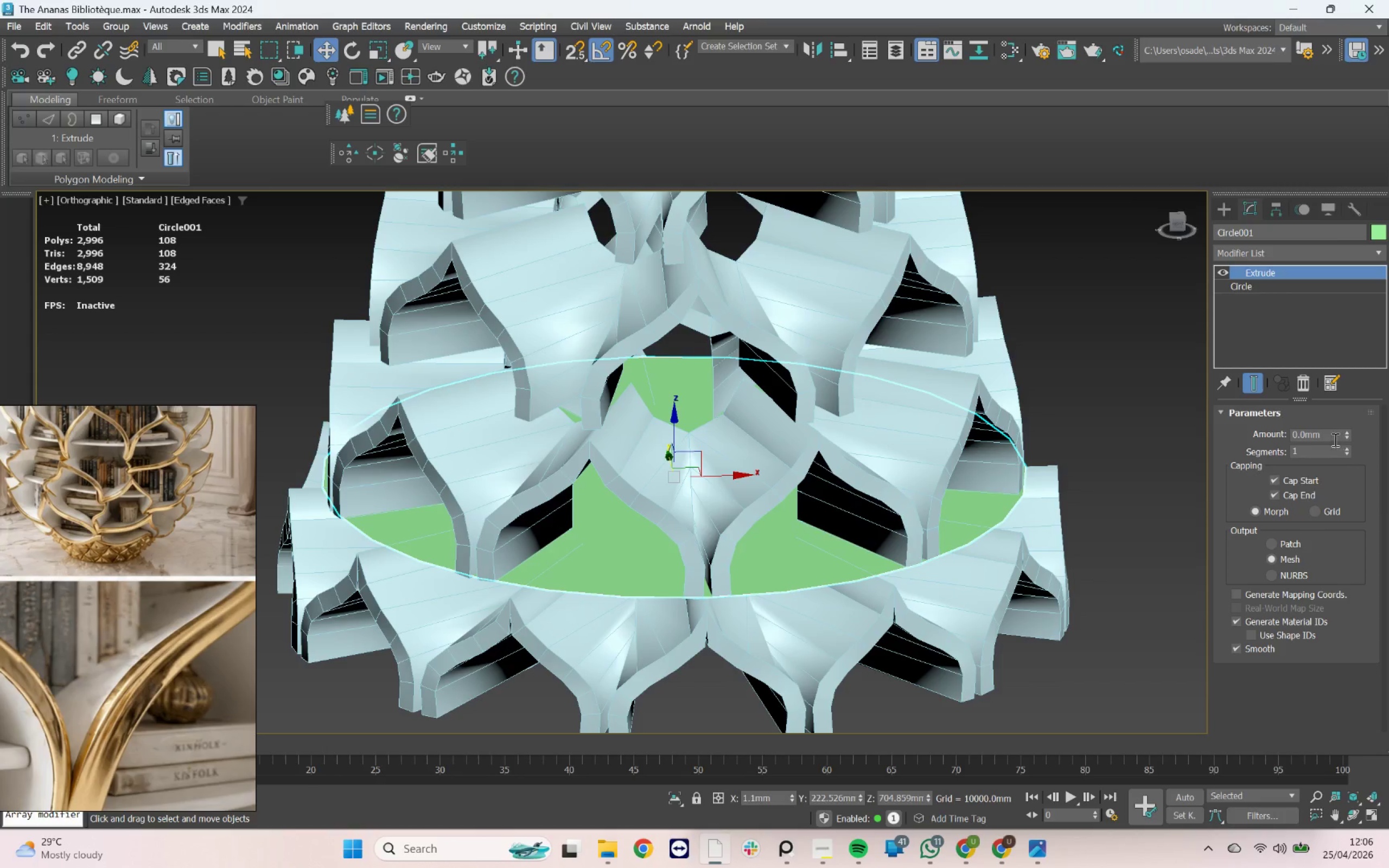 
left_click_drag(start_coordinate=[1333, 436], to_coordinate=[1265, 435])
 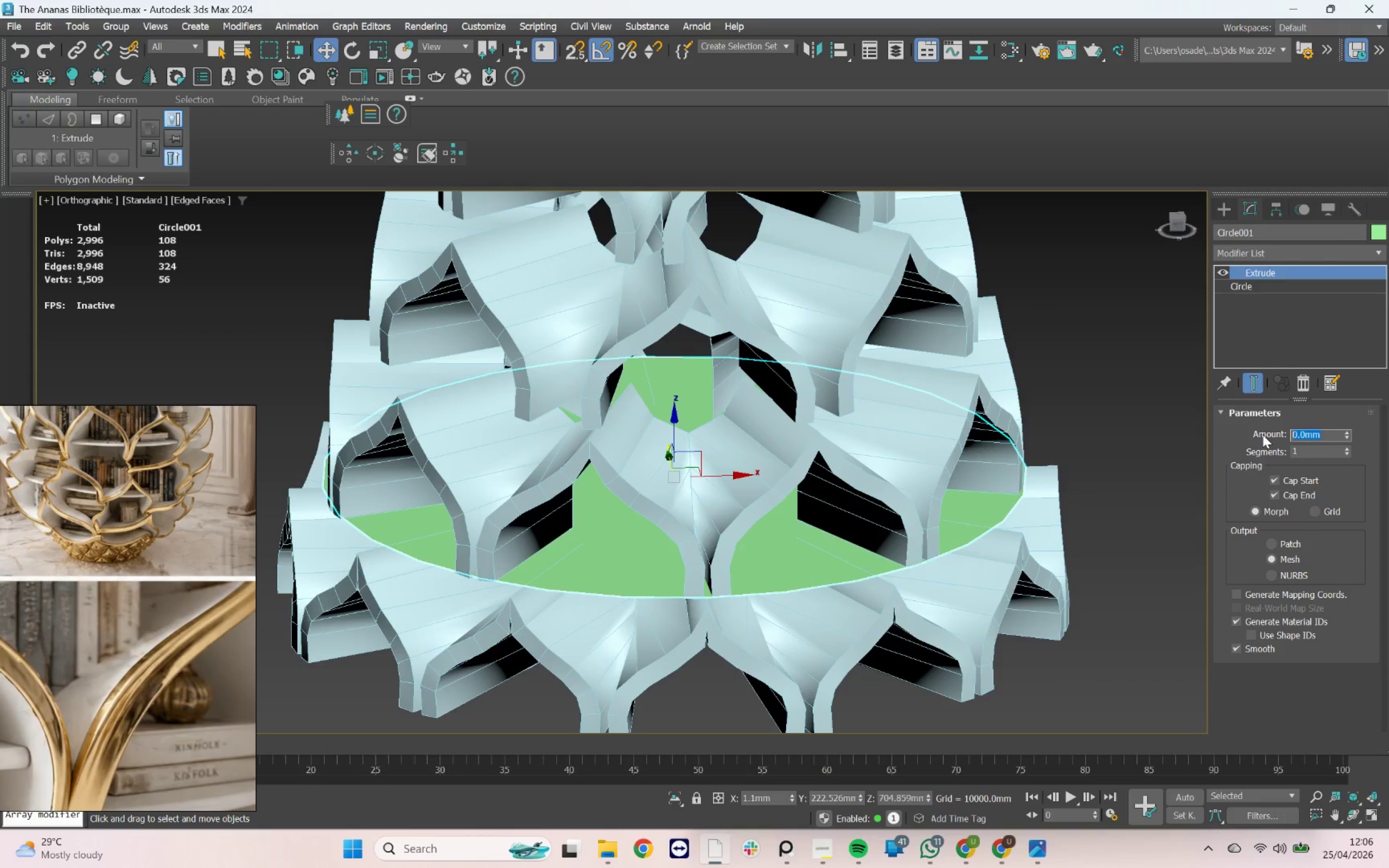 
type(20)
 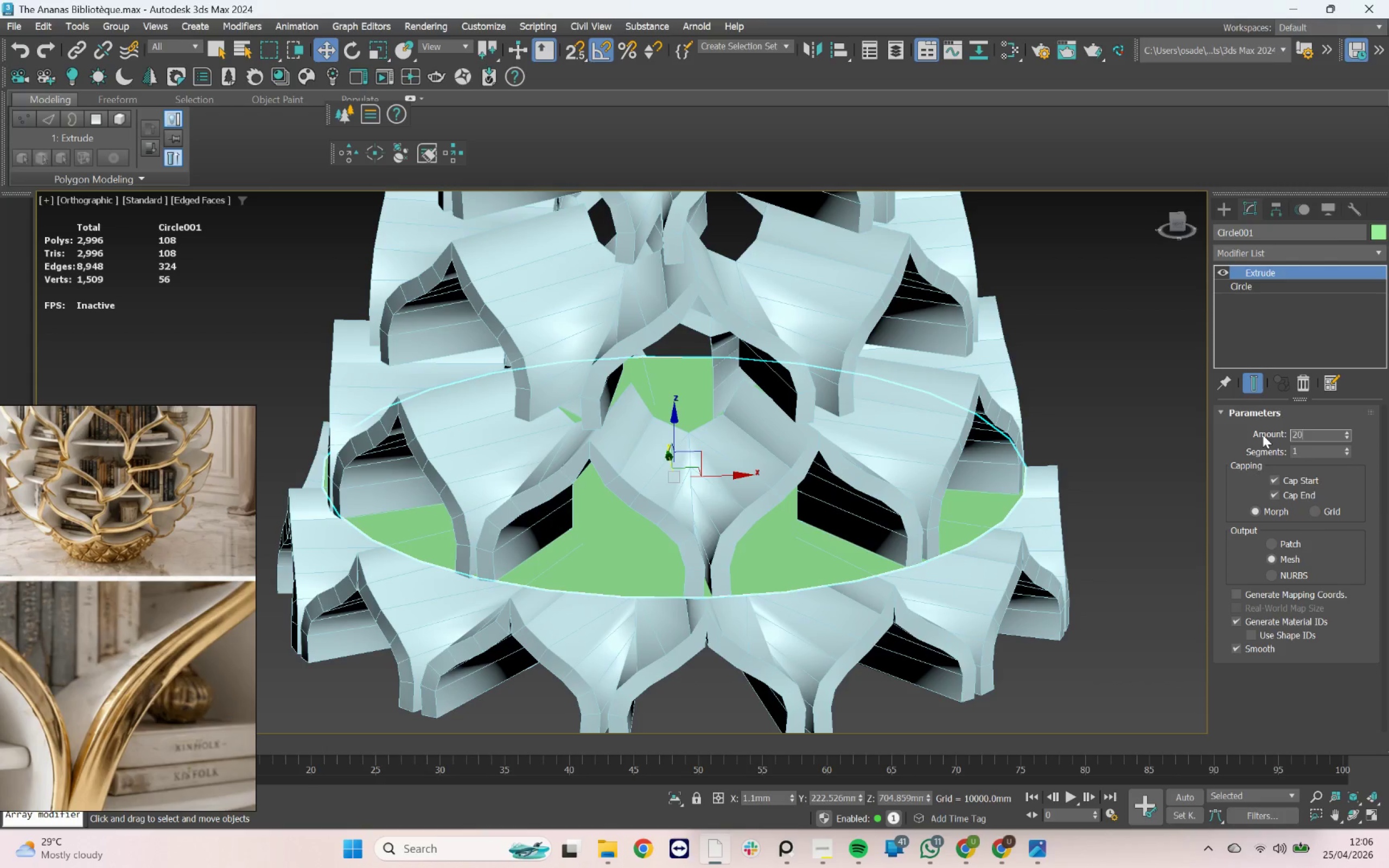 
key(Enter)
 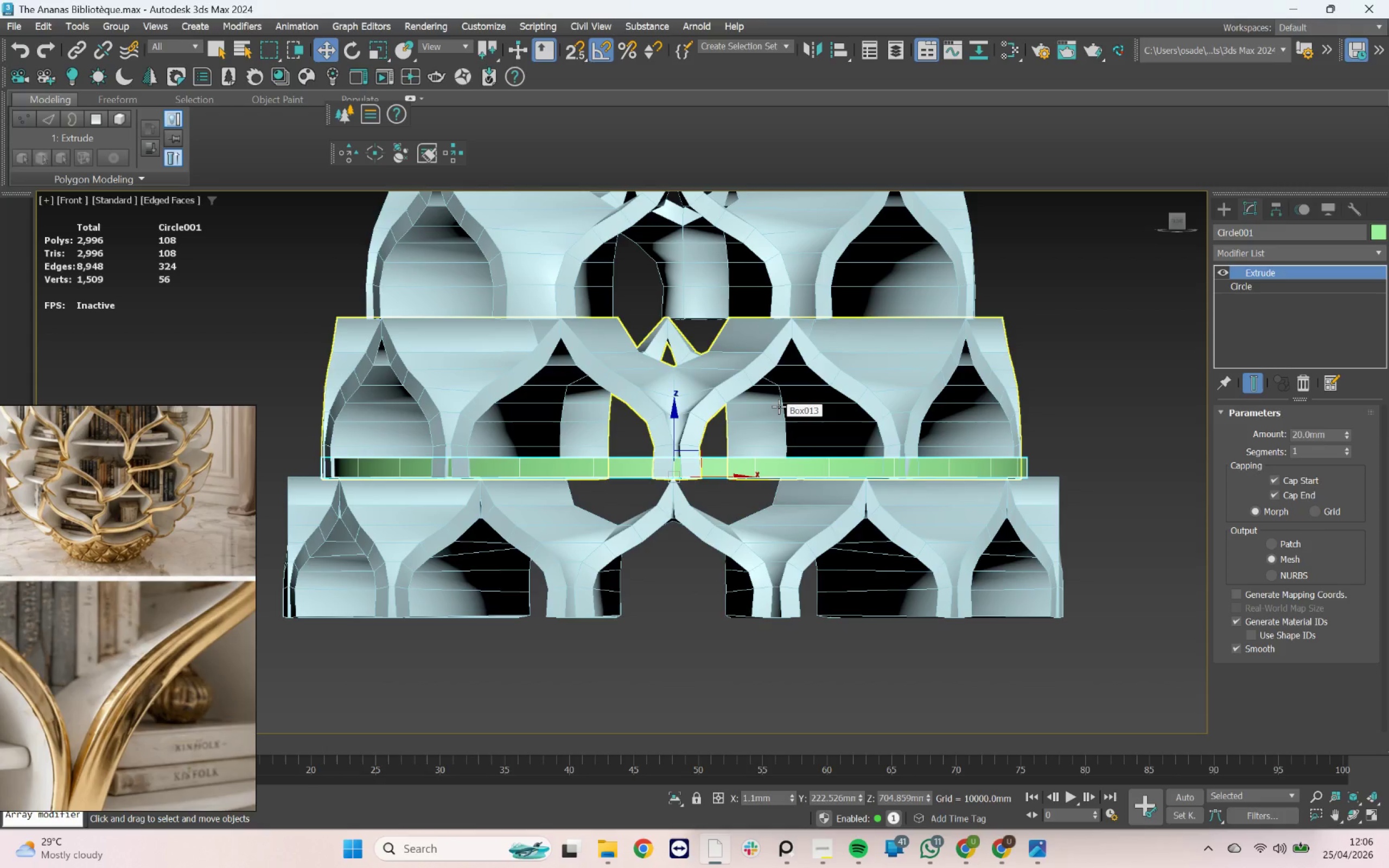 
wait(17.38)
 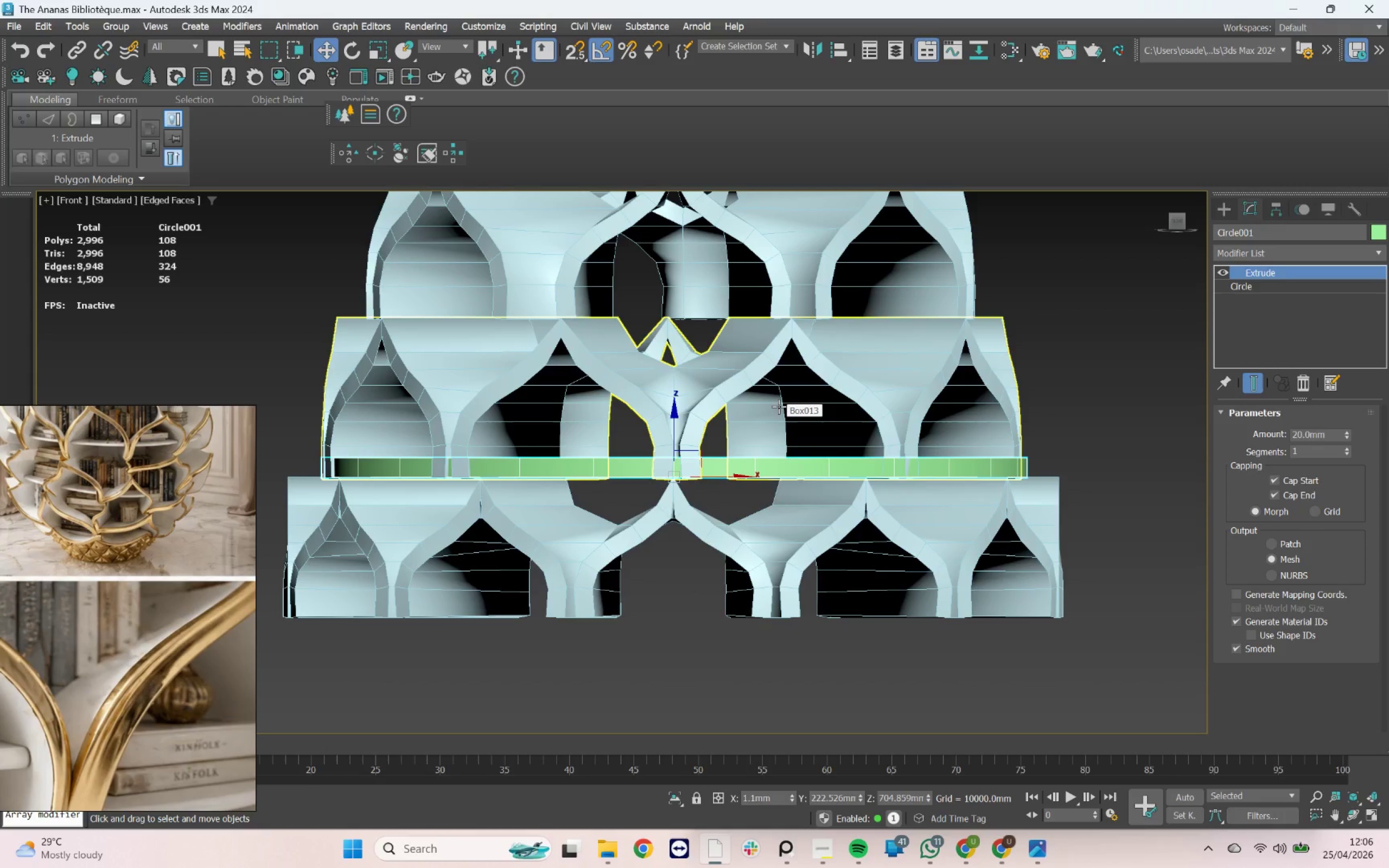 
scroll: coordinate [1017, 390], scroll_direction: down, amount: 3.0
 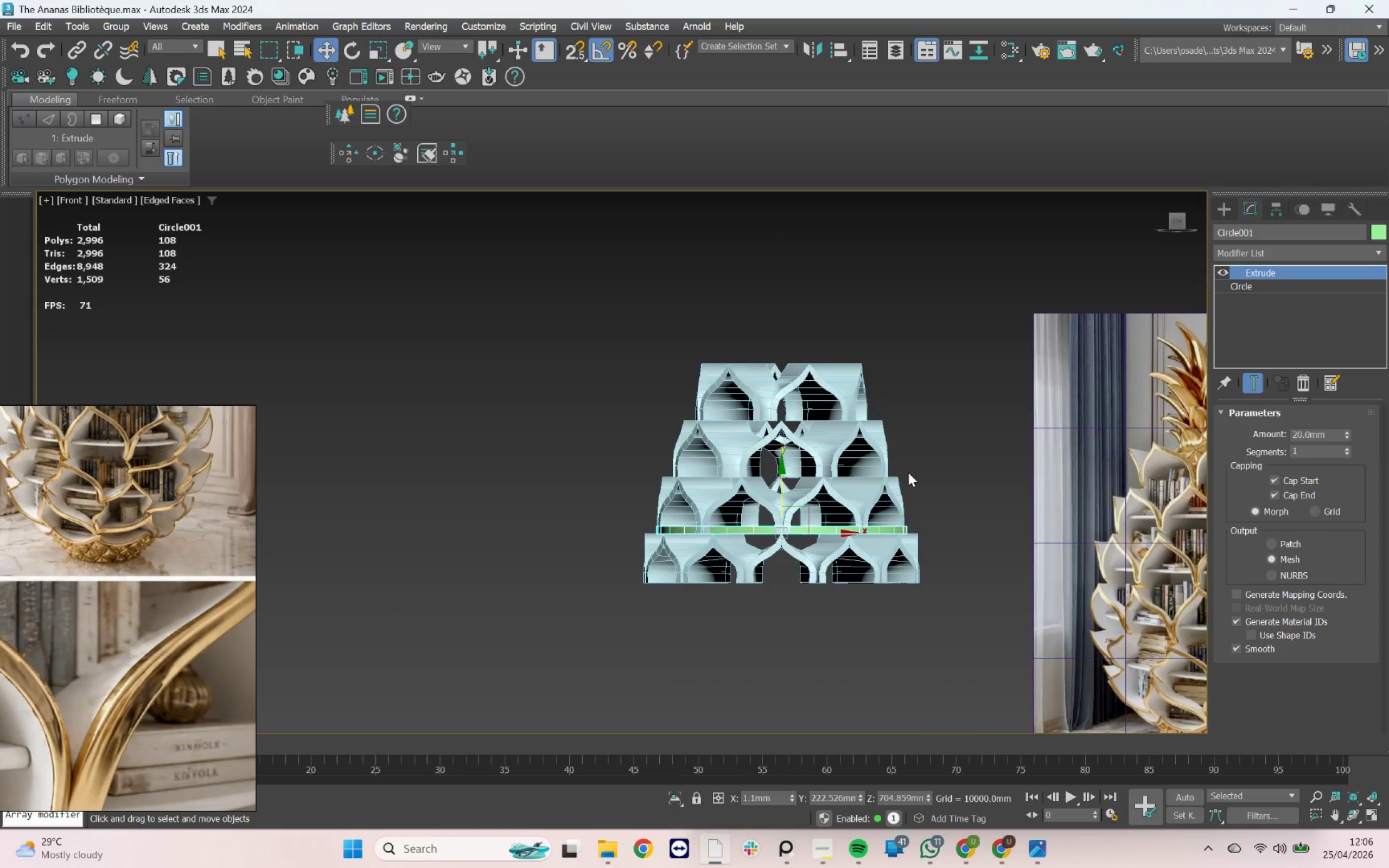 
left_click([970, 397])
 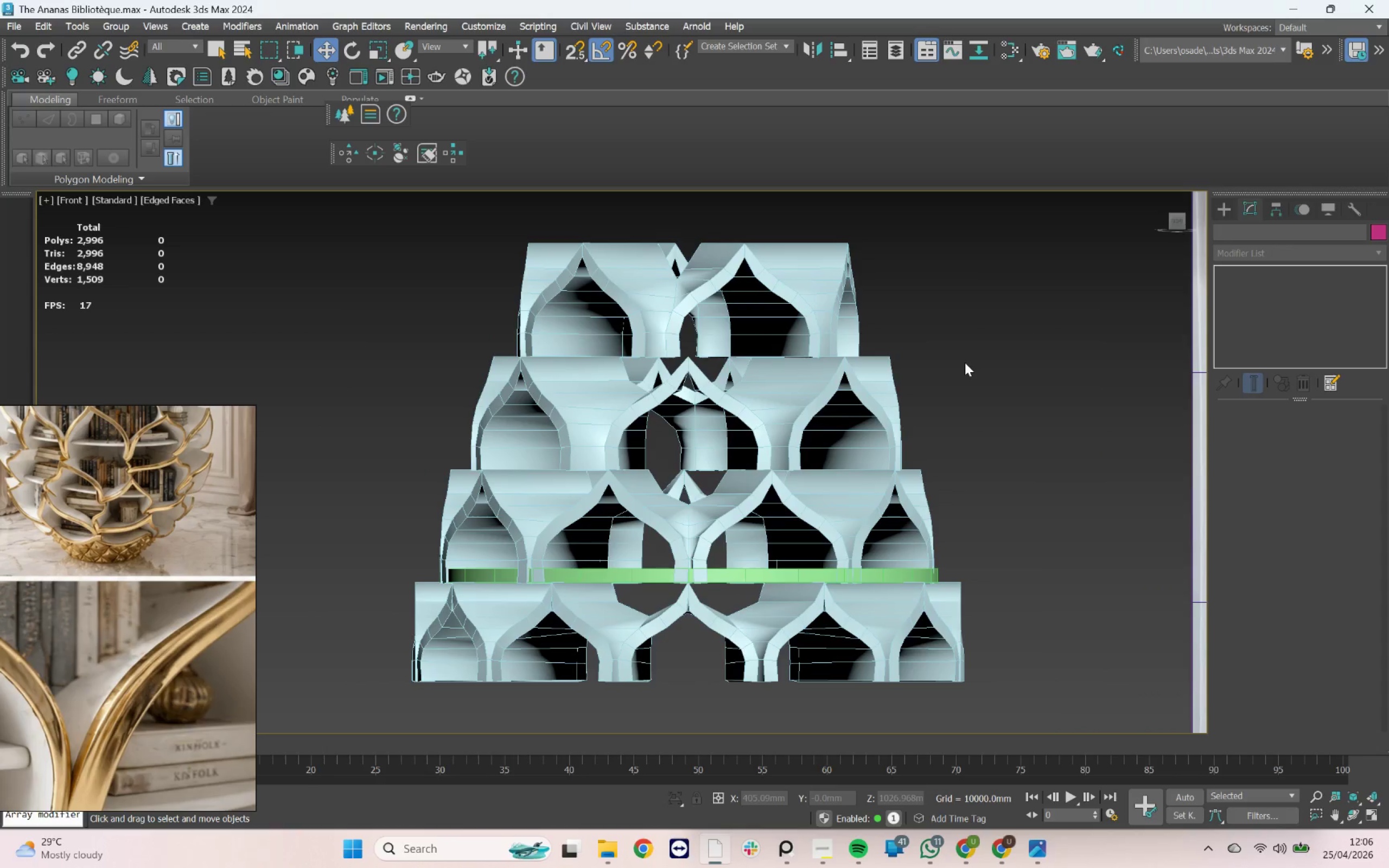 
scroll: coordinate [875, 484], scroll_direction: up, amount: 2.0
 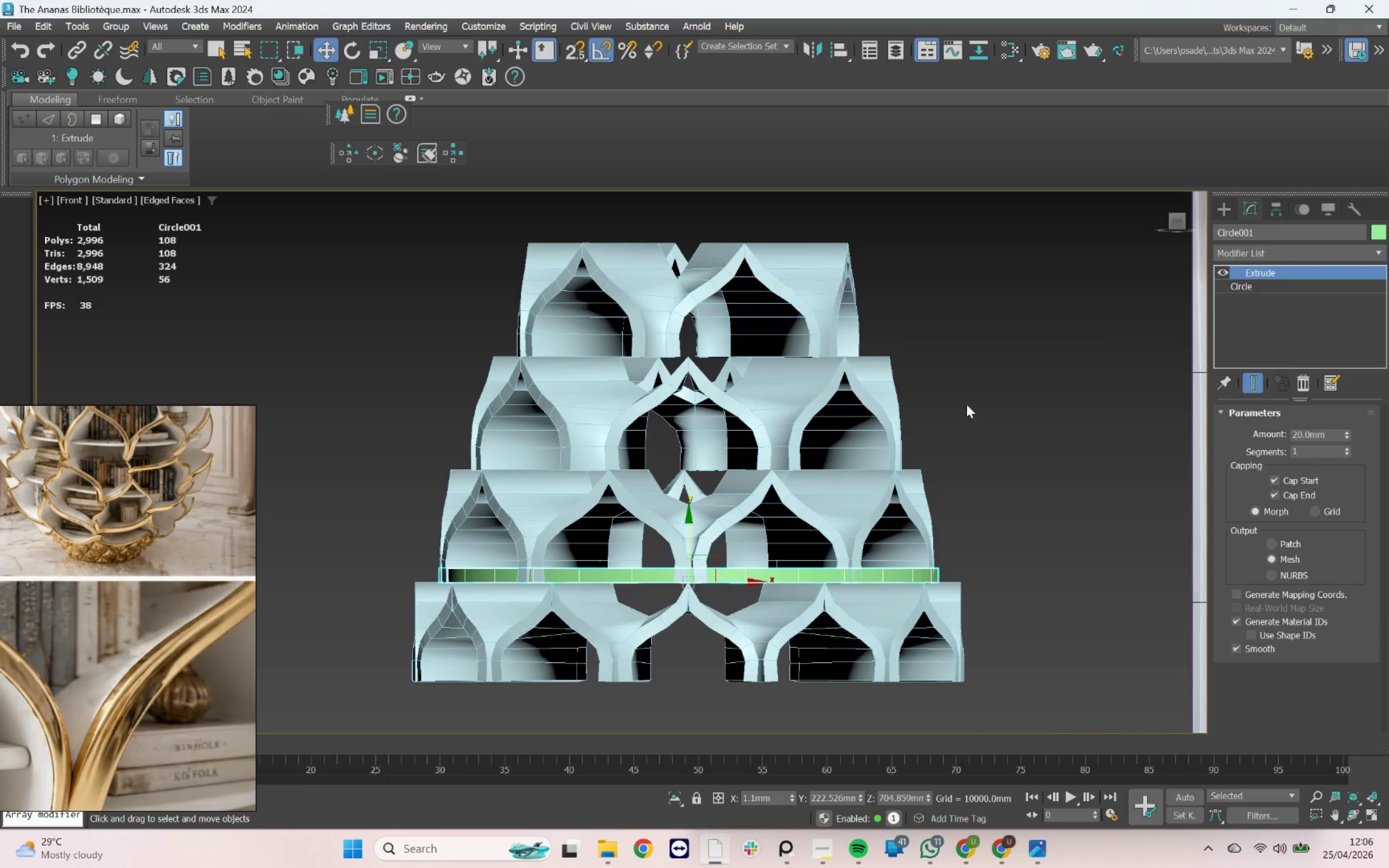 
left_click_drag(start_coordinate=[965, 362], to_coordinate=[404, 501])
 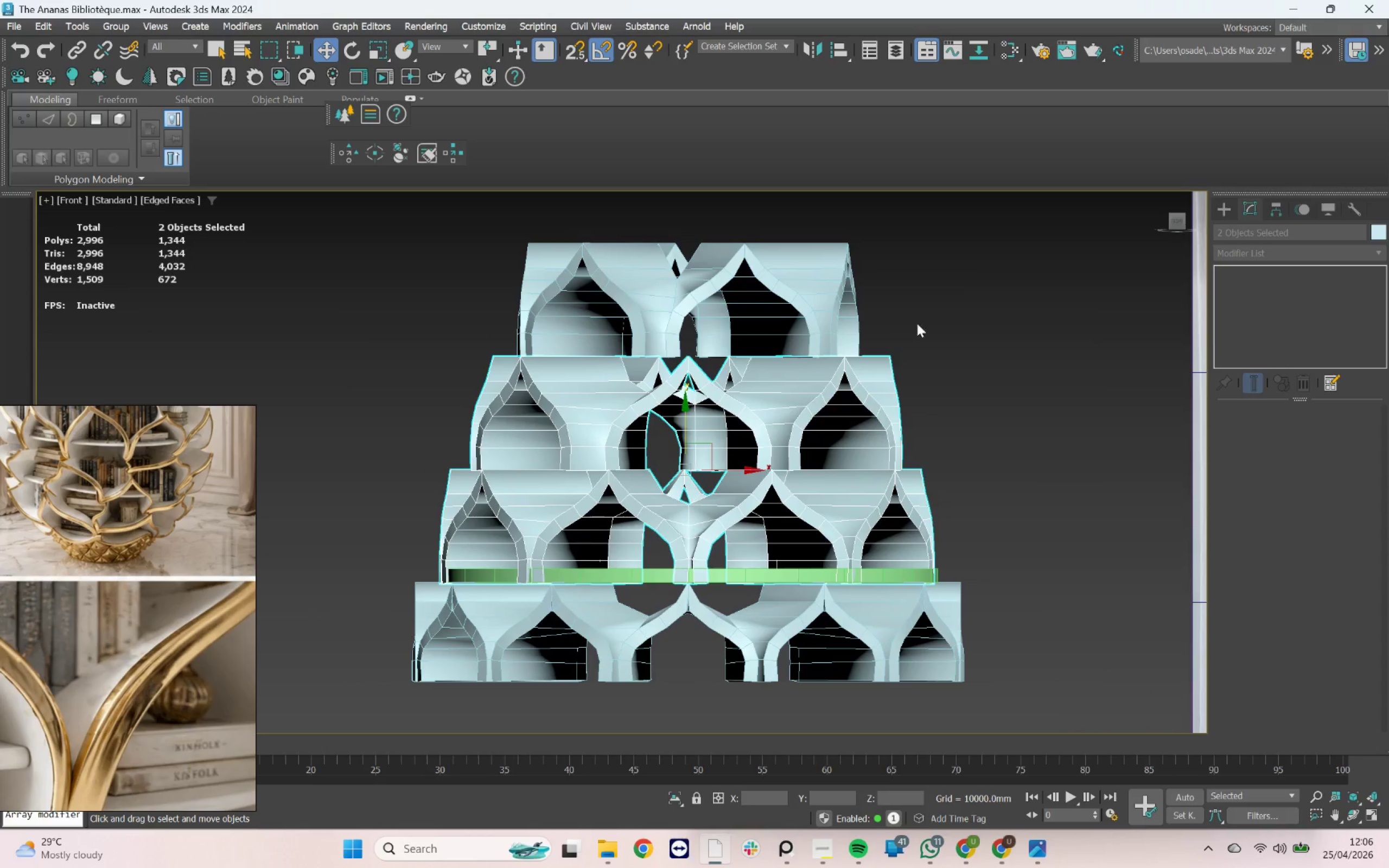 
left_click_drag(start_coordinate=[957, 291], to_coordinate=[433, 488])
 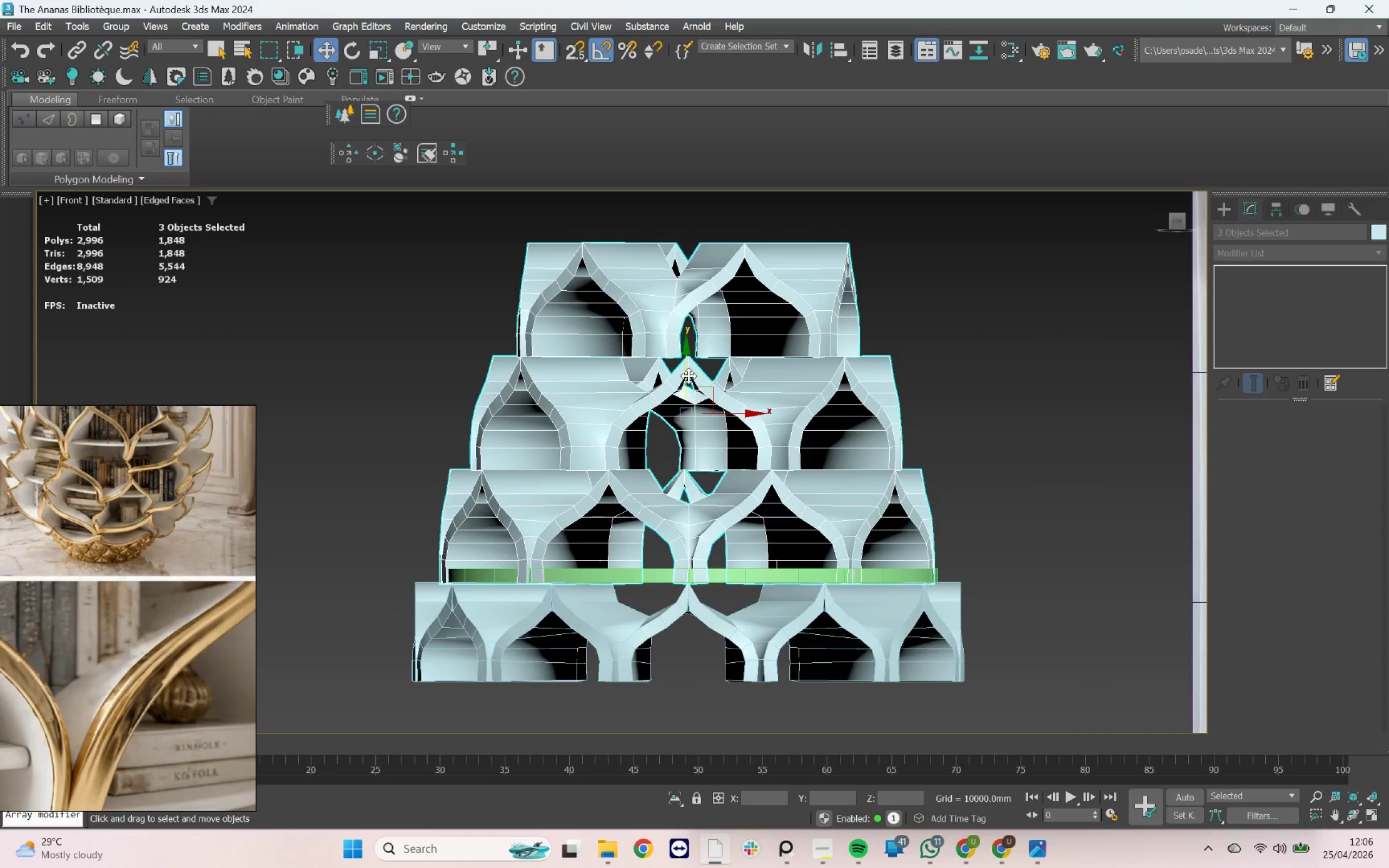 
left_click_drag(start_coordinate=[689, 375], to_coordinate=[679, 336])
 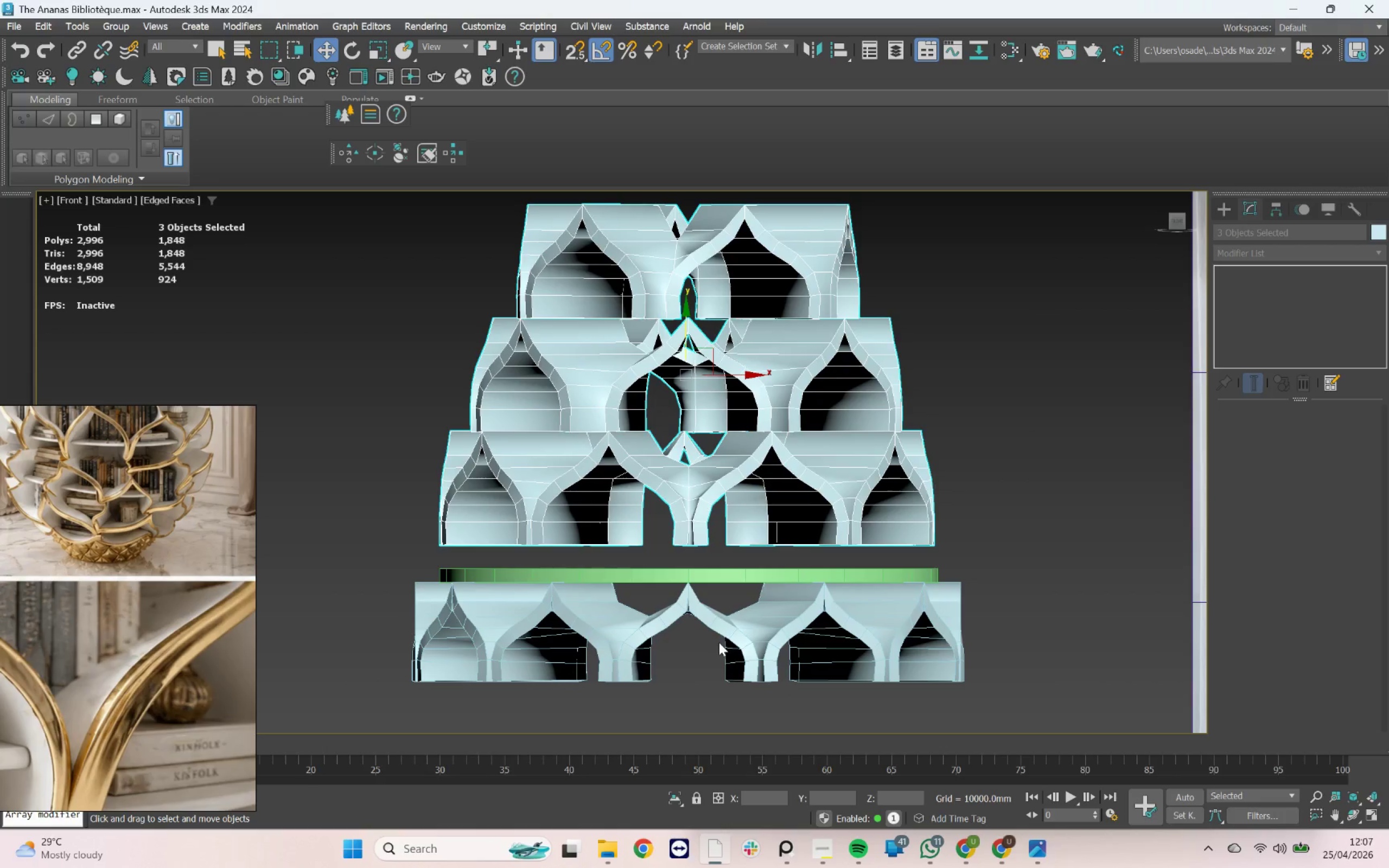 
hold_key(key=AltLeft, duration=4.44)
 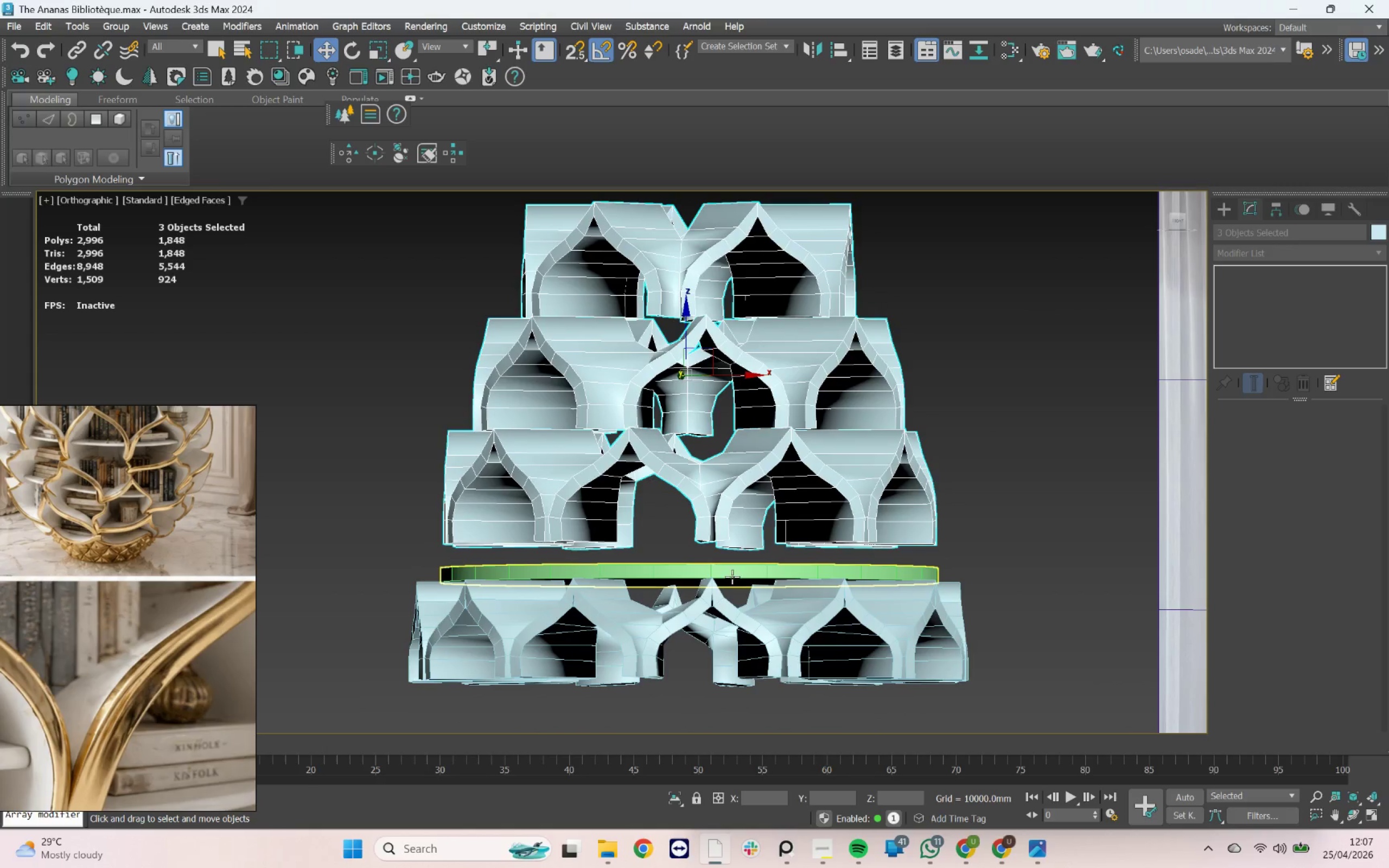 
left_click([732, 573])
 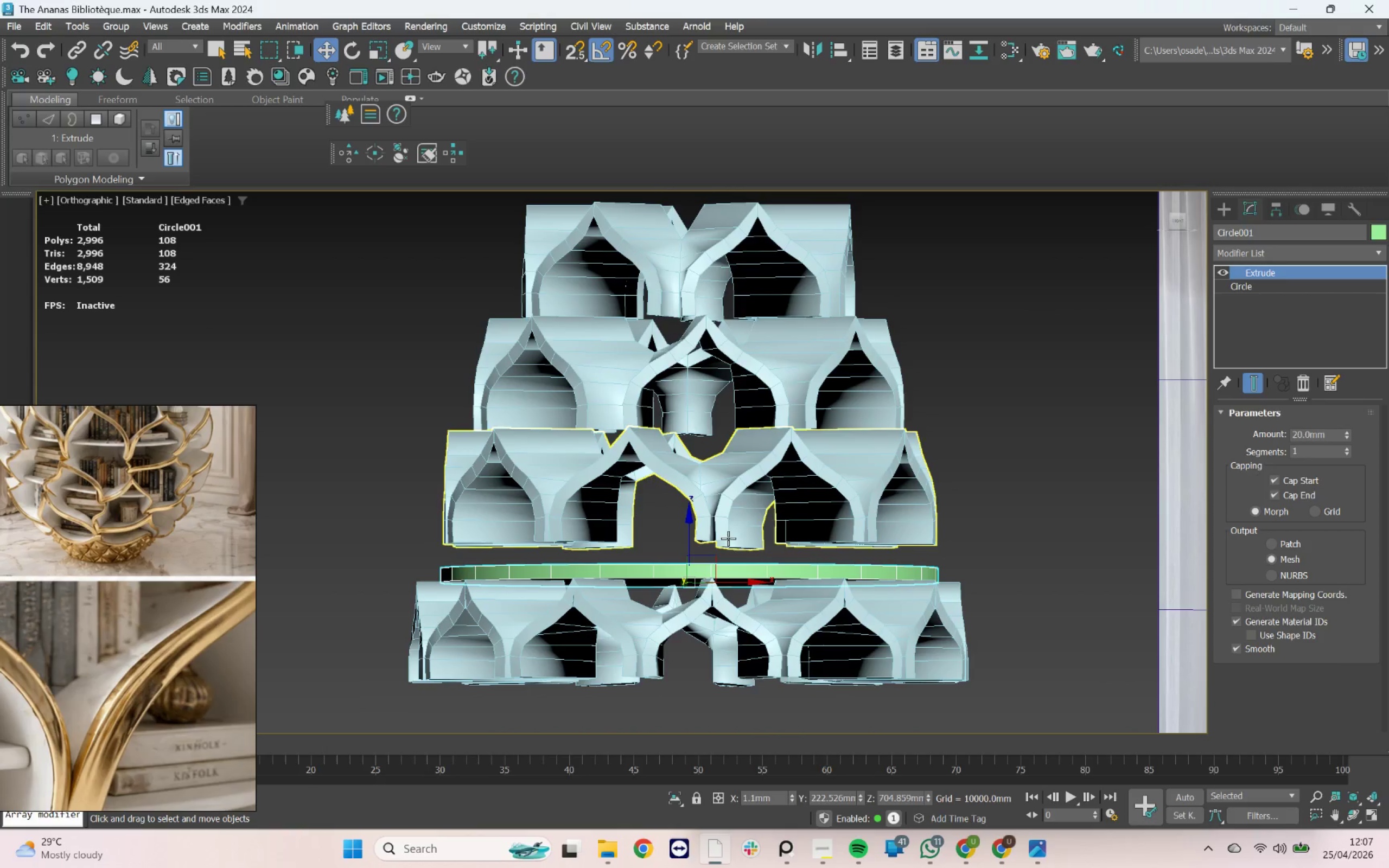 
left_click([741, 515])
 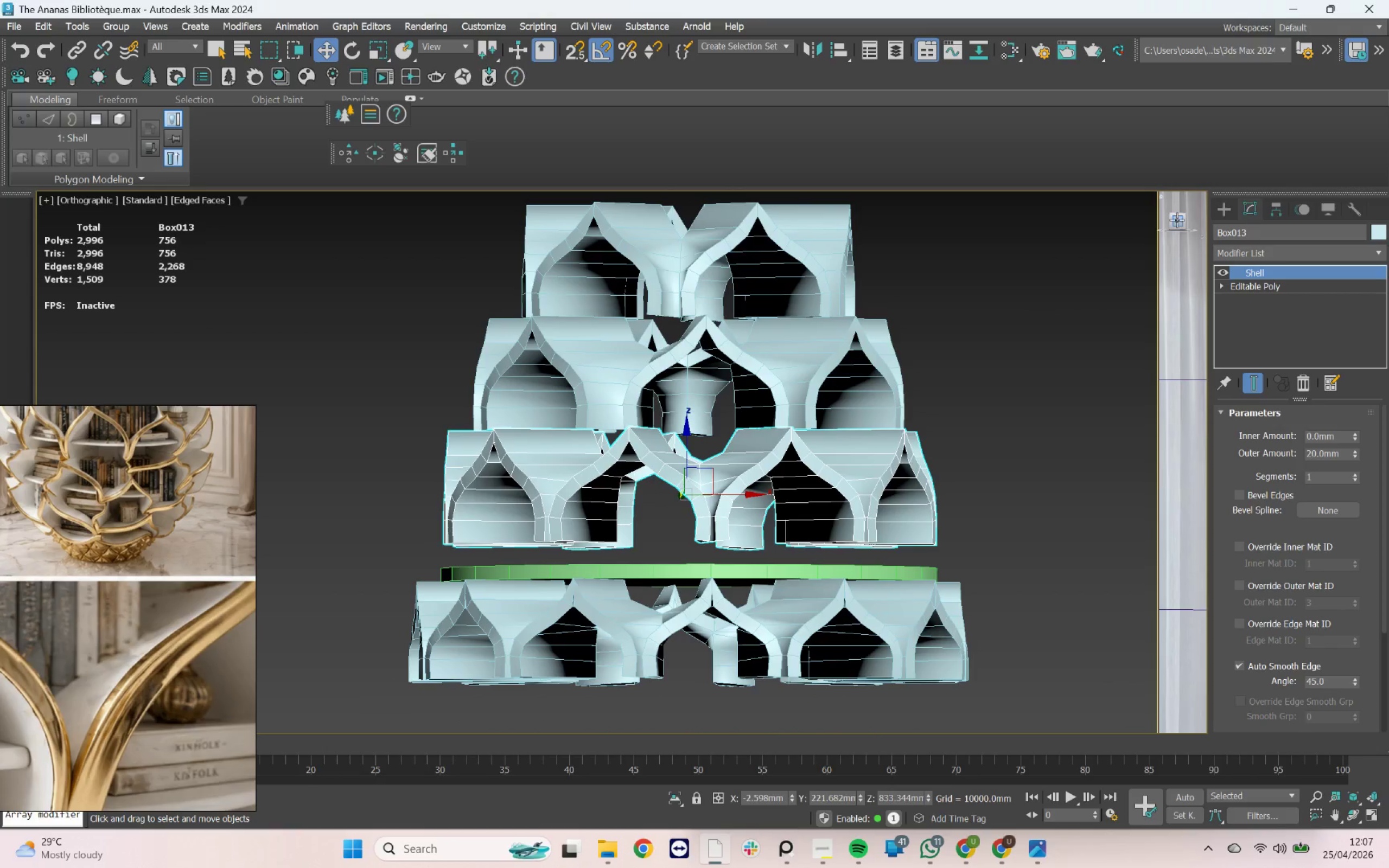 
left_click([1176, 222])
 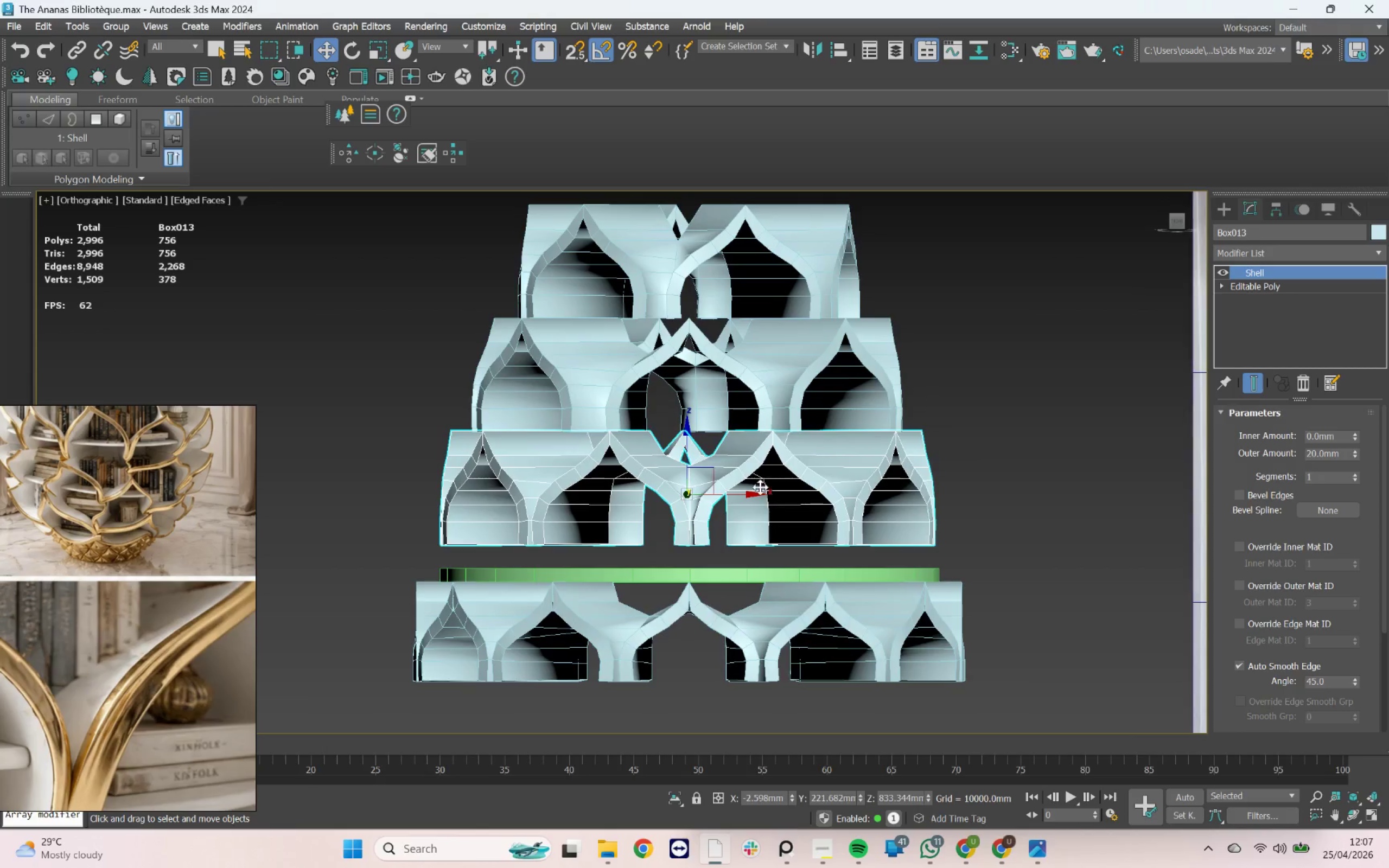 
scroll: coordinate [672, 542], scroll_direction: up, amount: 3.0
 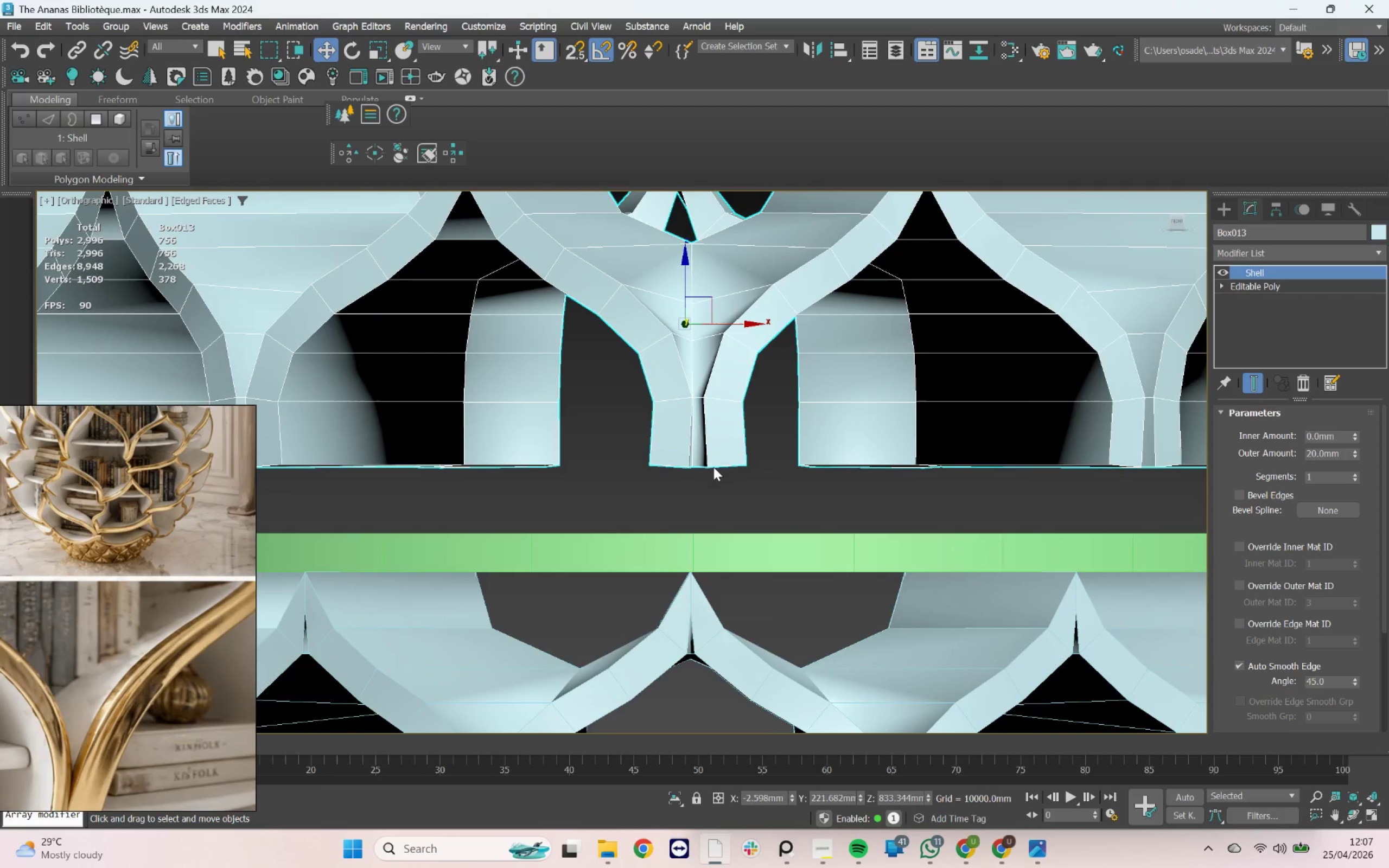 
key(S)
 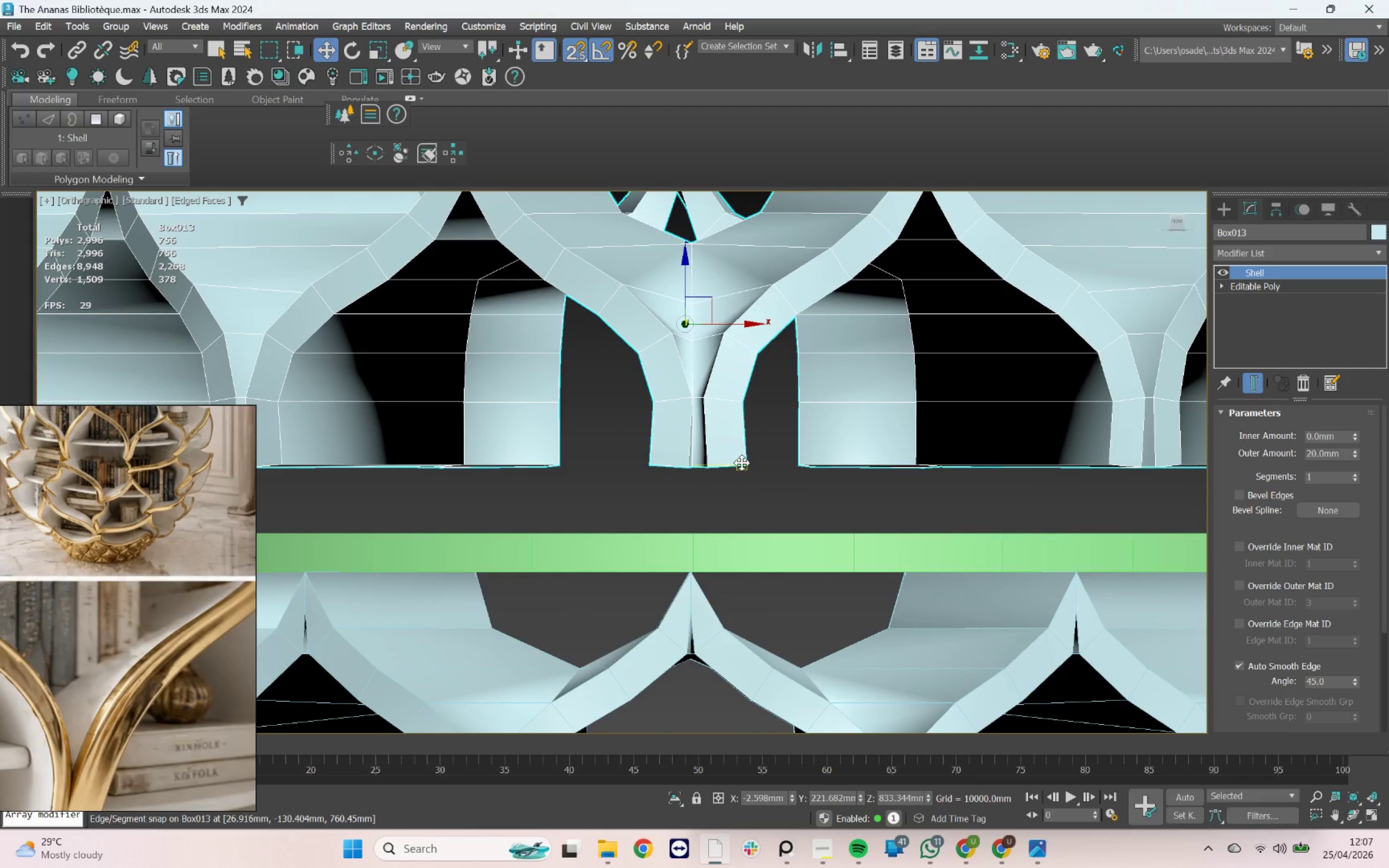 
left_click_drag(start_coordinate=[744, 461], to_coordinate=[738, 458])
 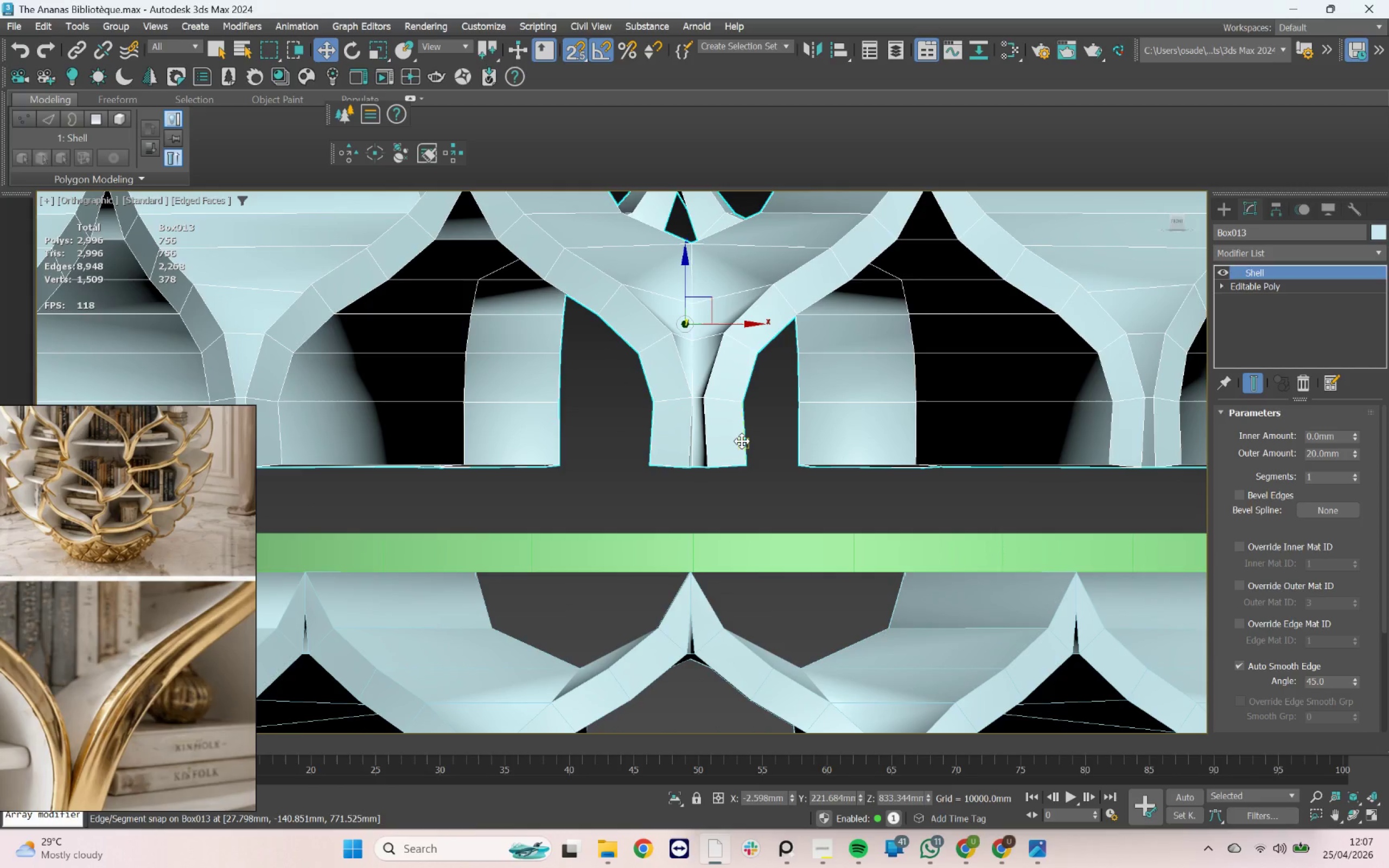 
left_click([742, 441])
 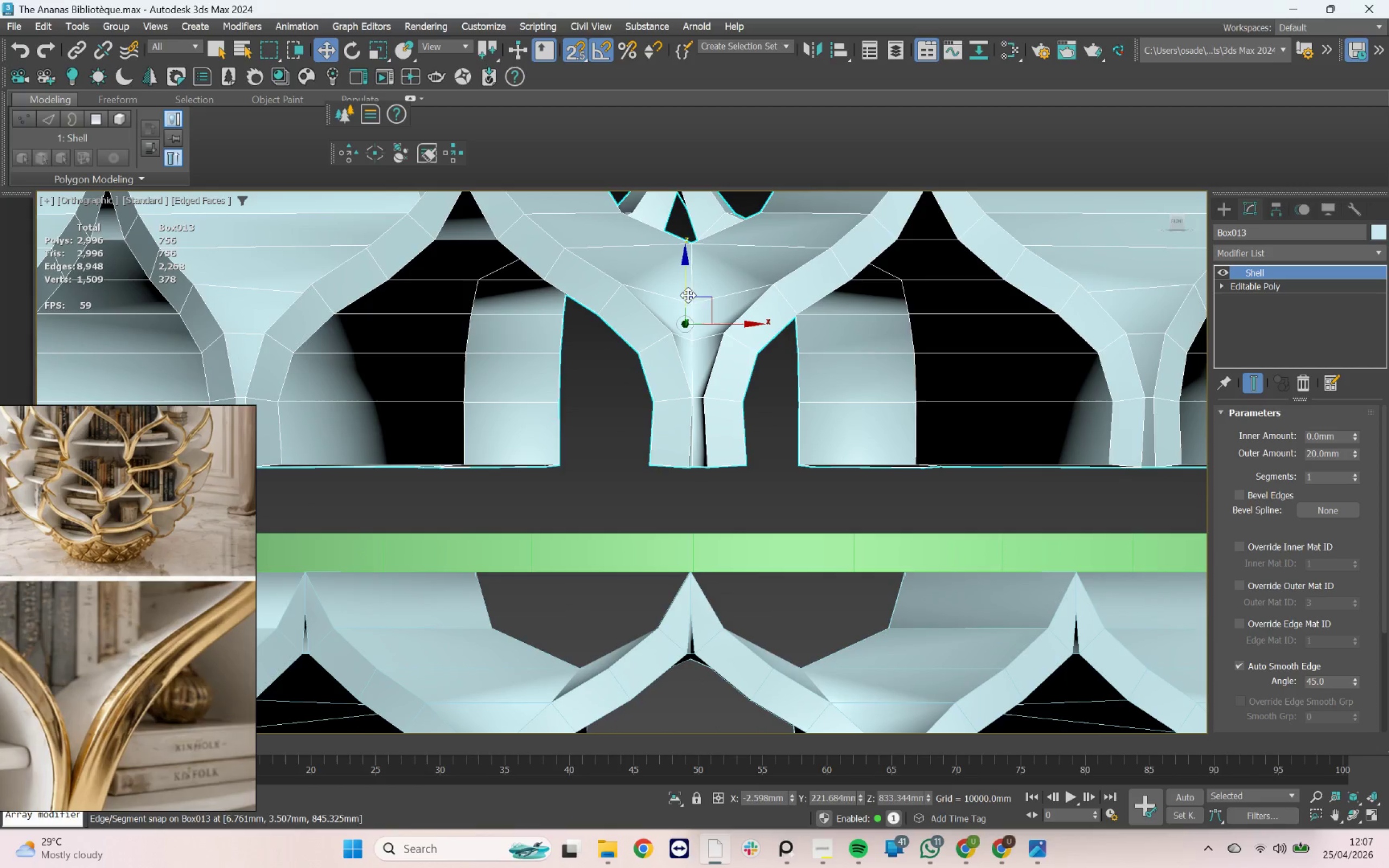 
left_click_drag(start_coordinate=[681, 289], to_coordinate=[674, 270])
 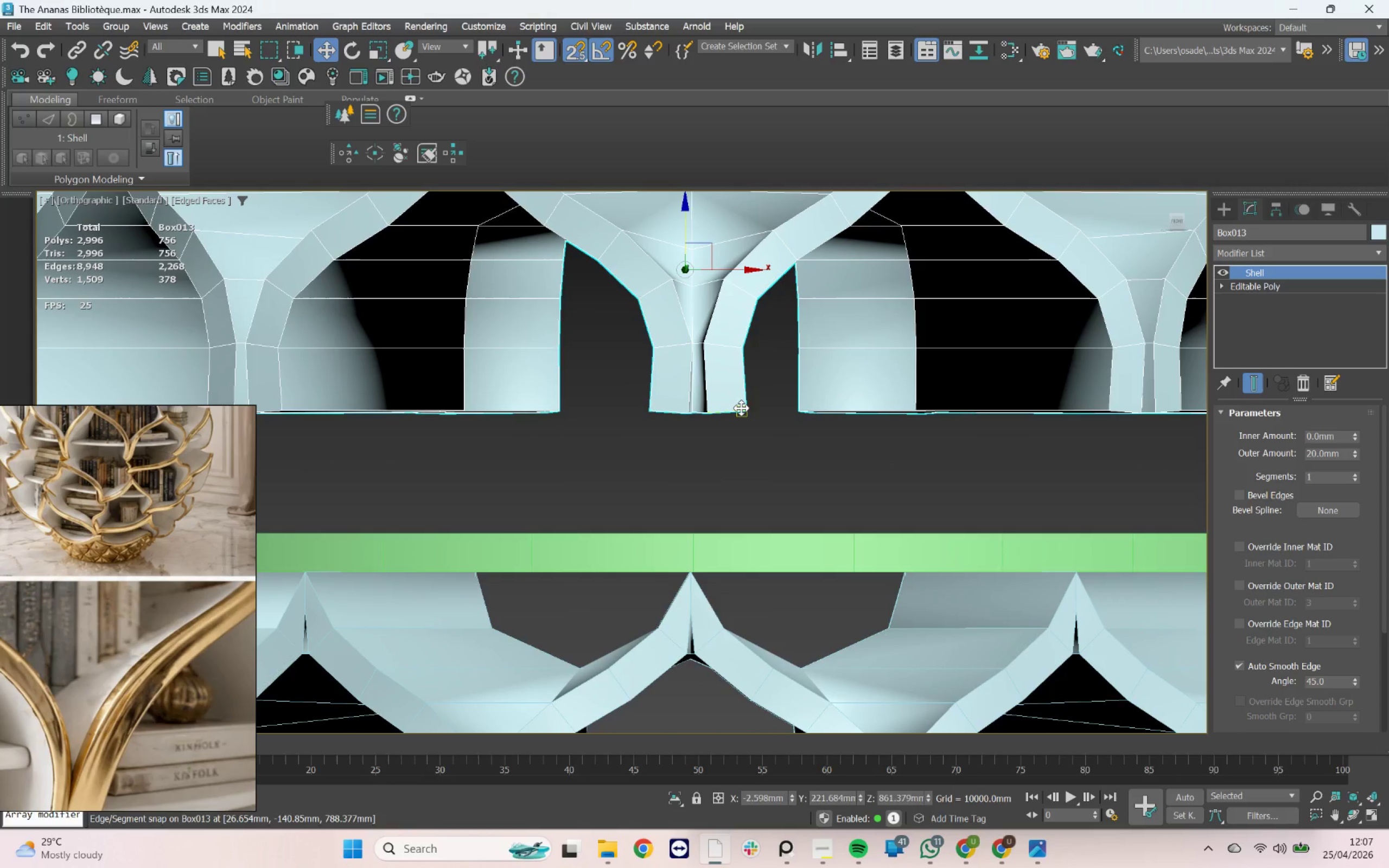 
left_click_drag(start_coordinate=[744, 408], to_coordinate=[696, 526])
 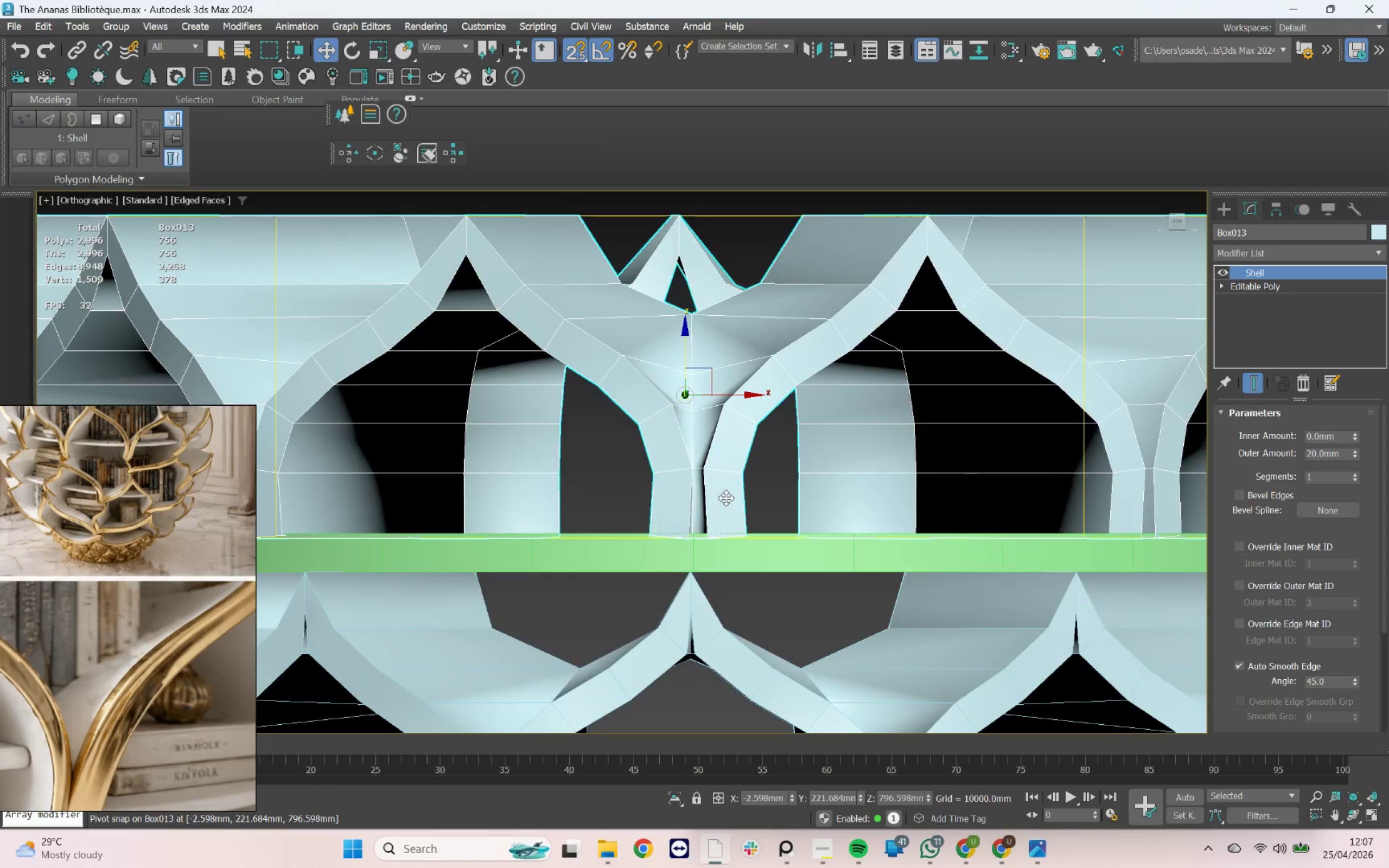 
scroll: coordinate [726, 498], scroll_direction: down, amount: 3.0
 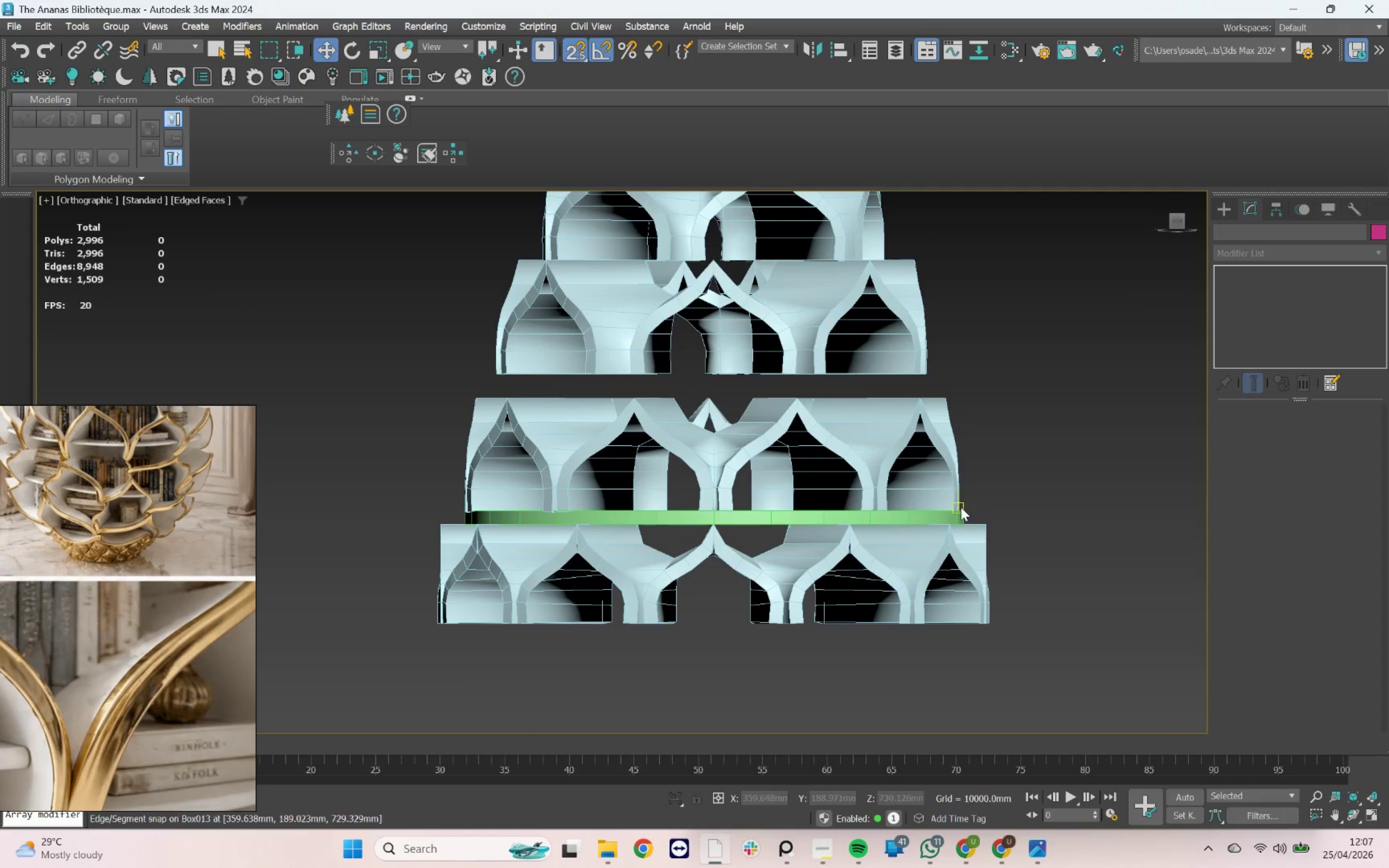 
left_click([946, 512])
 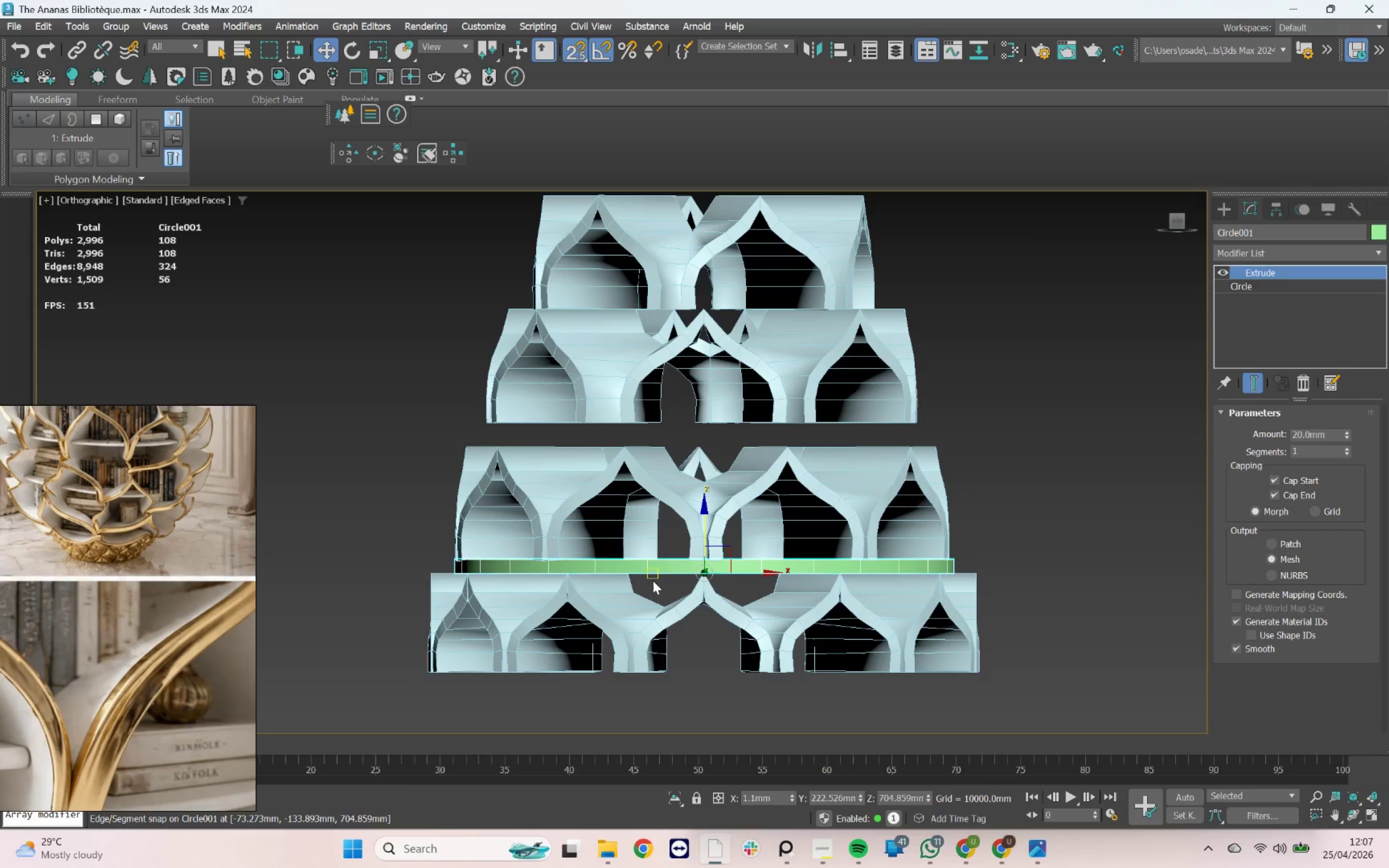 
wait(5.3)
 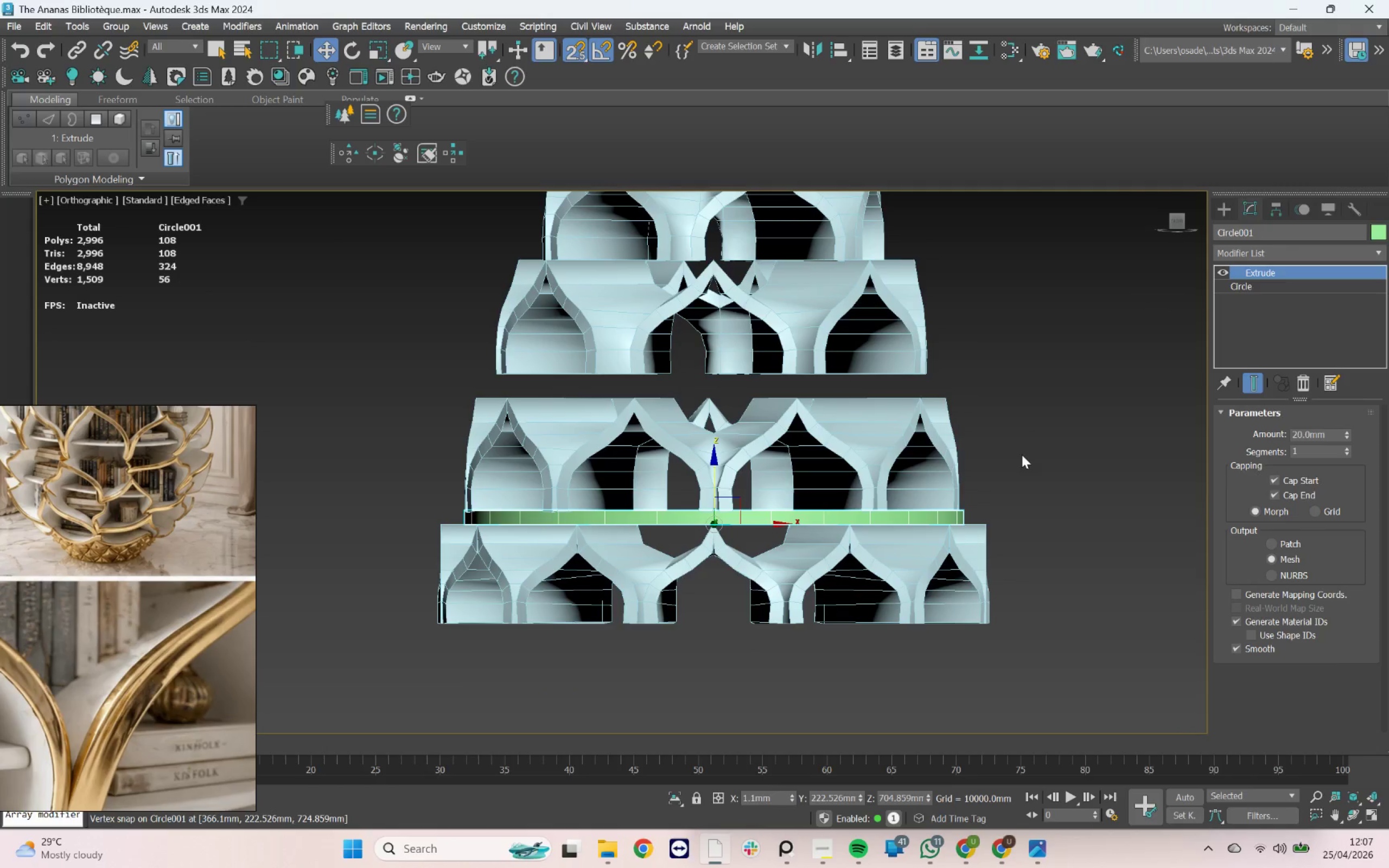 
type(sa)
 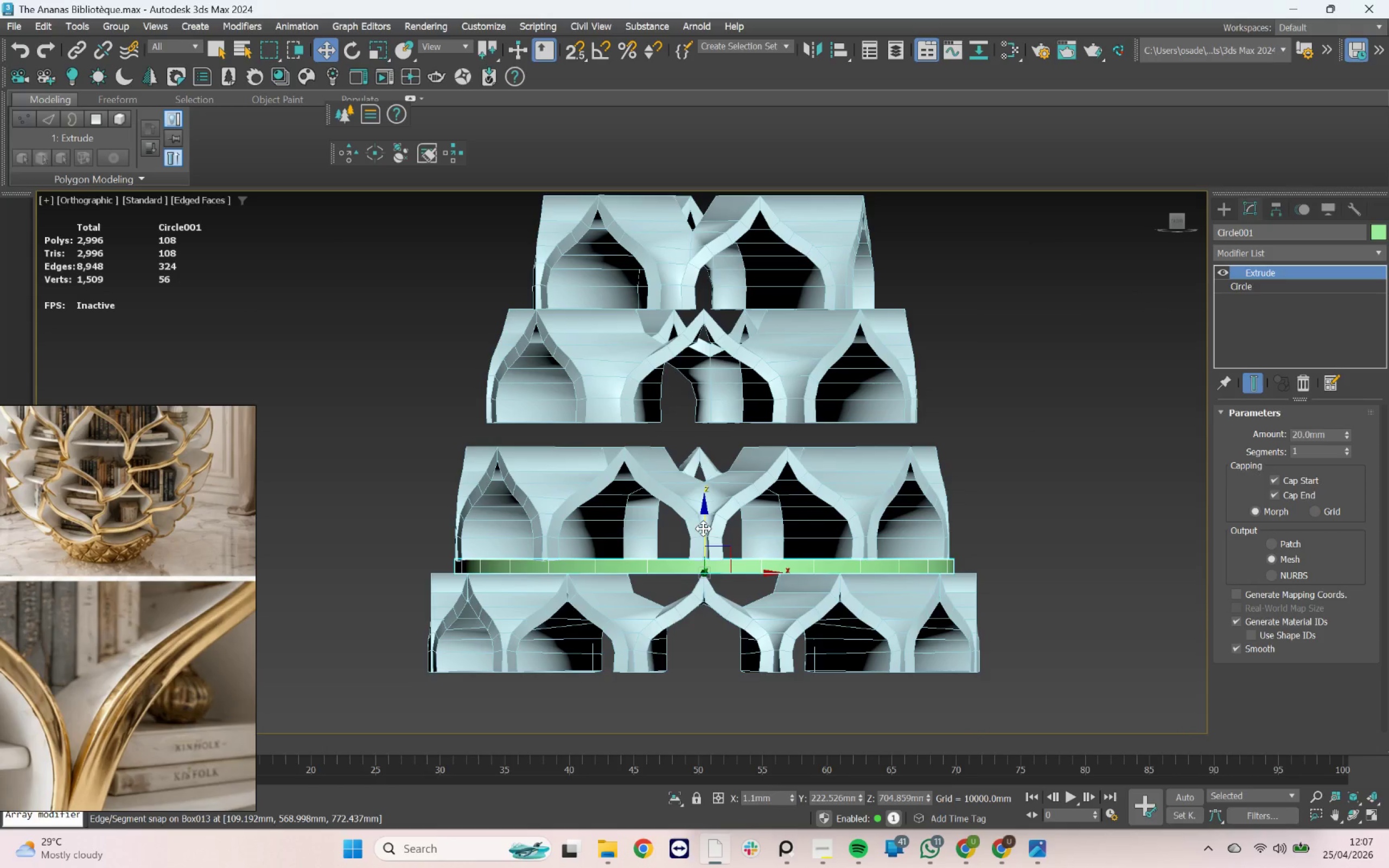 
hold_key(key=ShiftLeft, duration=1.28)
left_click_drag(start_coordinate=[703, 528], to_coordinate=[470, 443])
 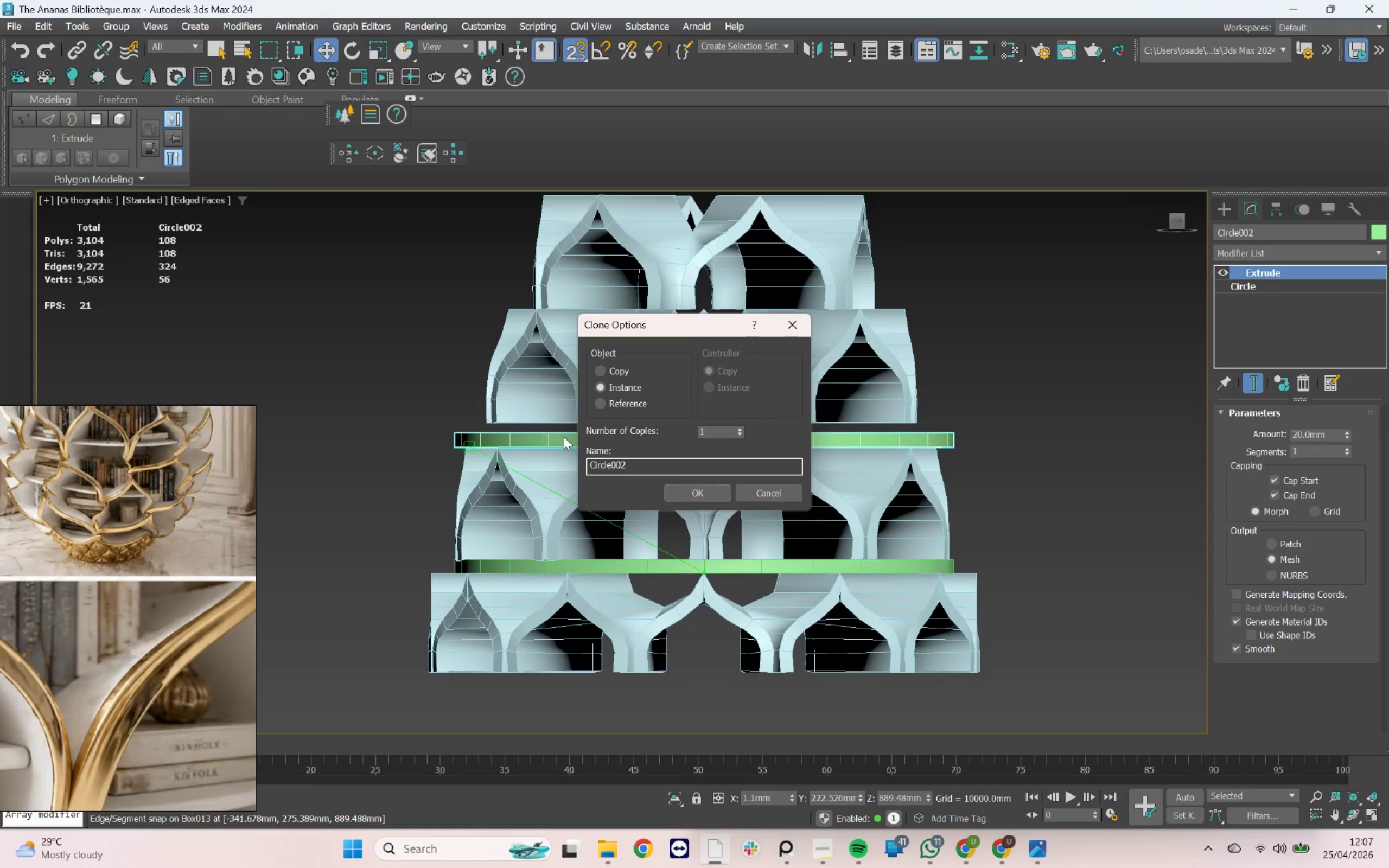 
key(S)
 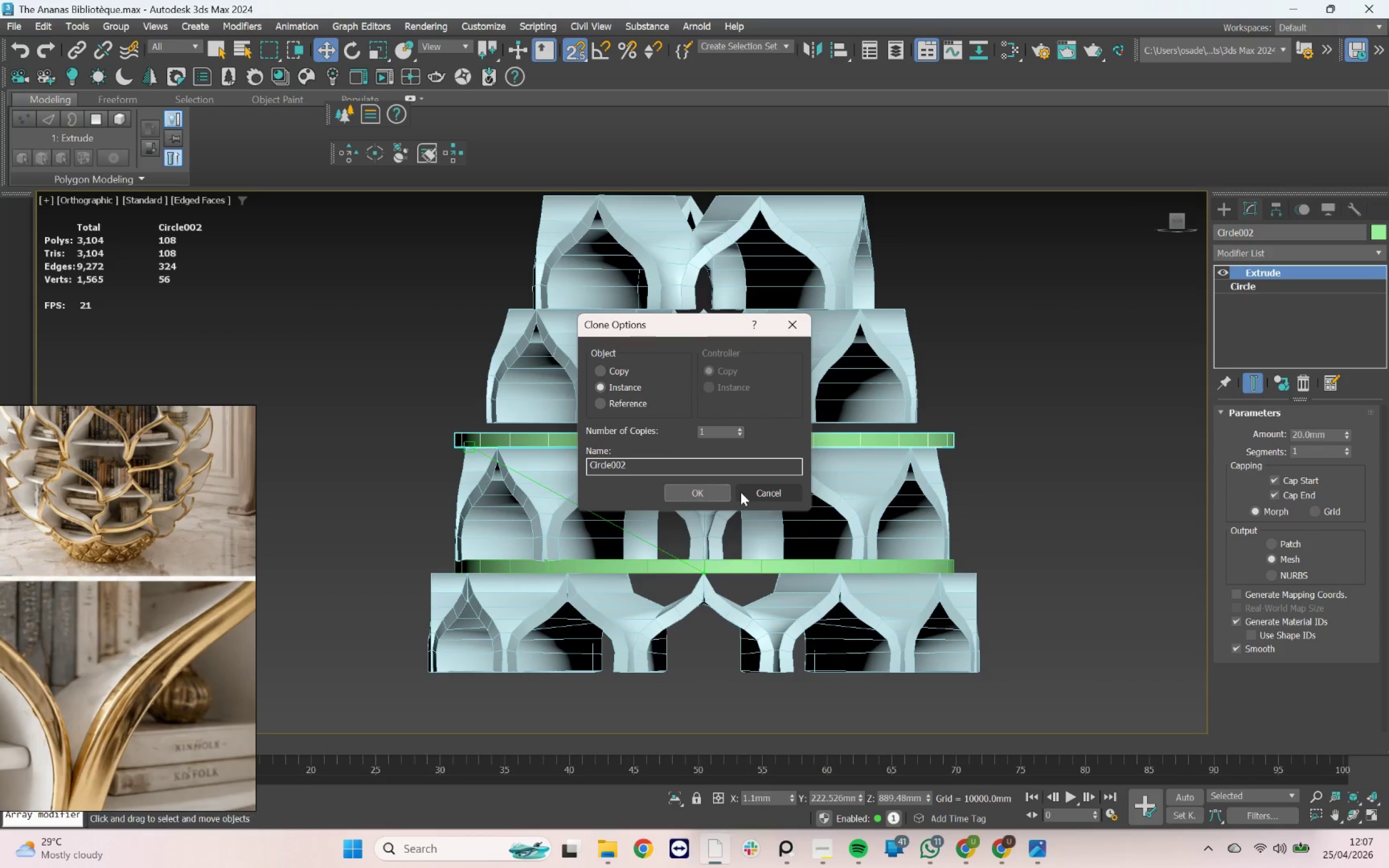 
left_click([602, 374])
 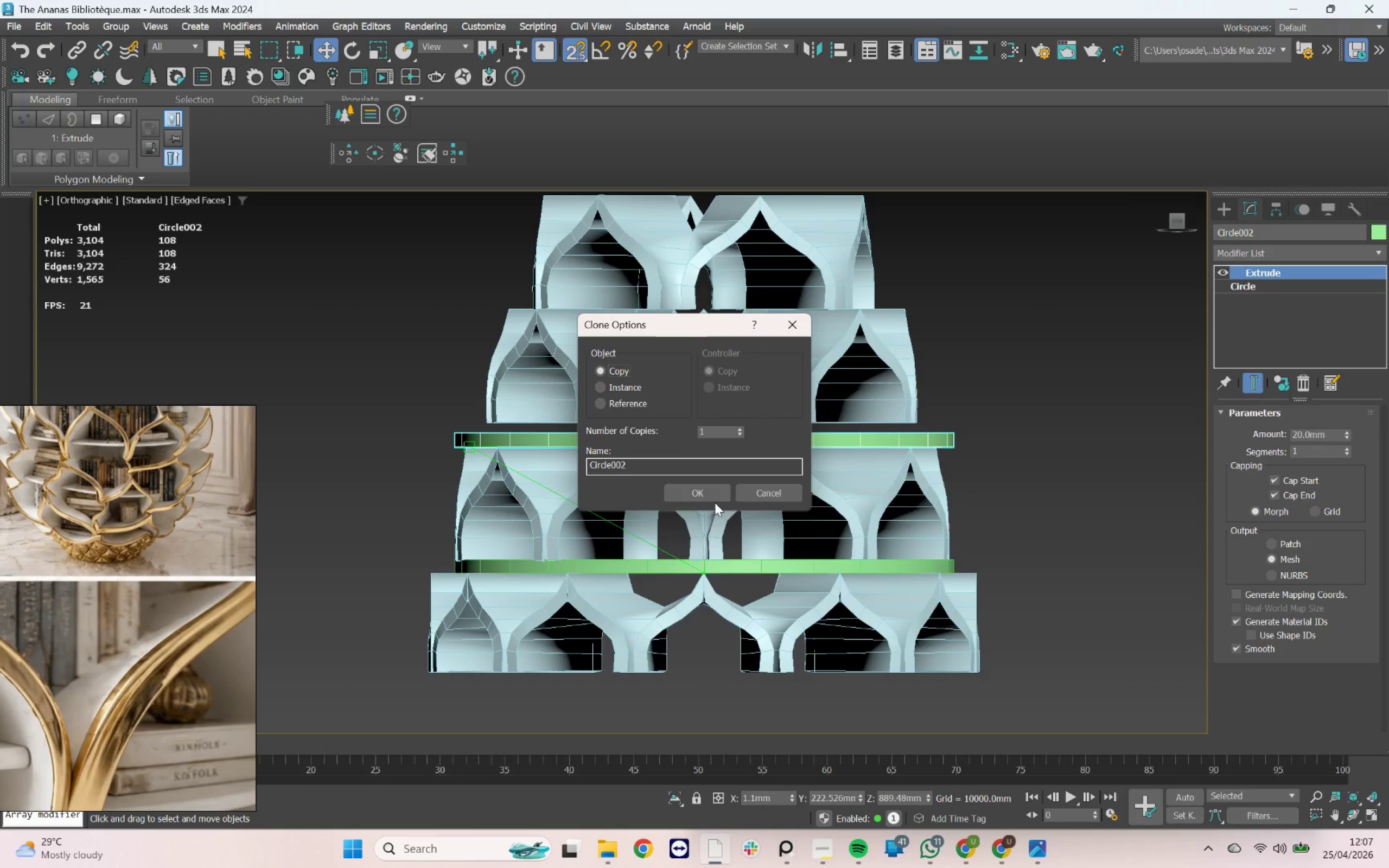 
left_click([711, 493])
 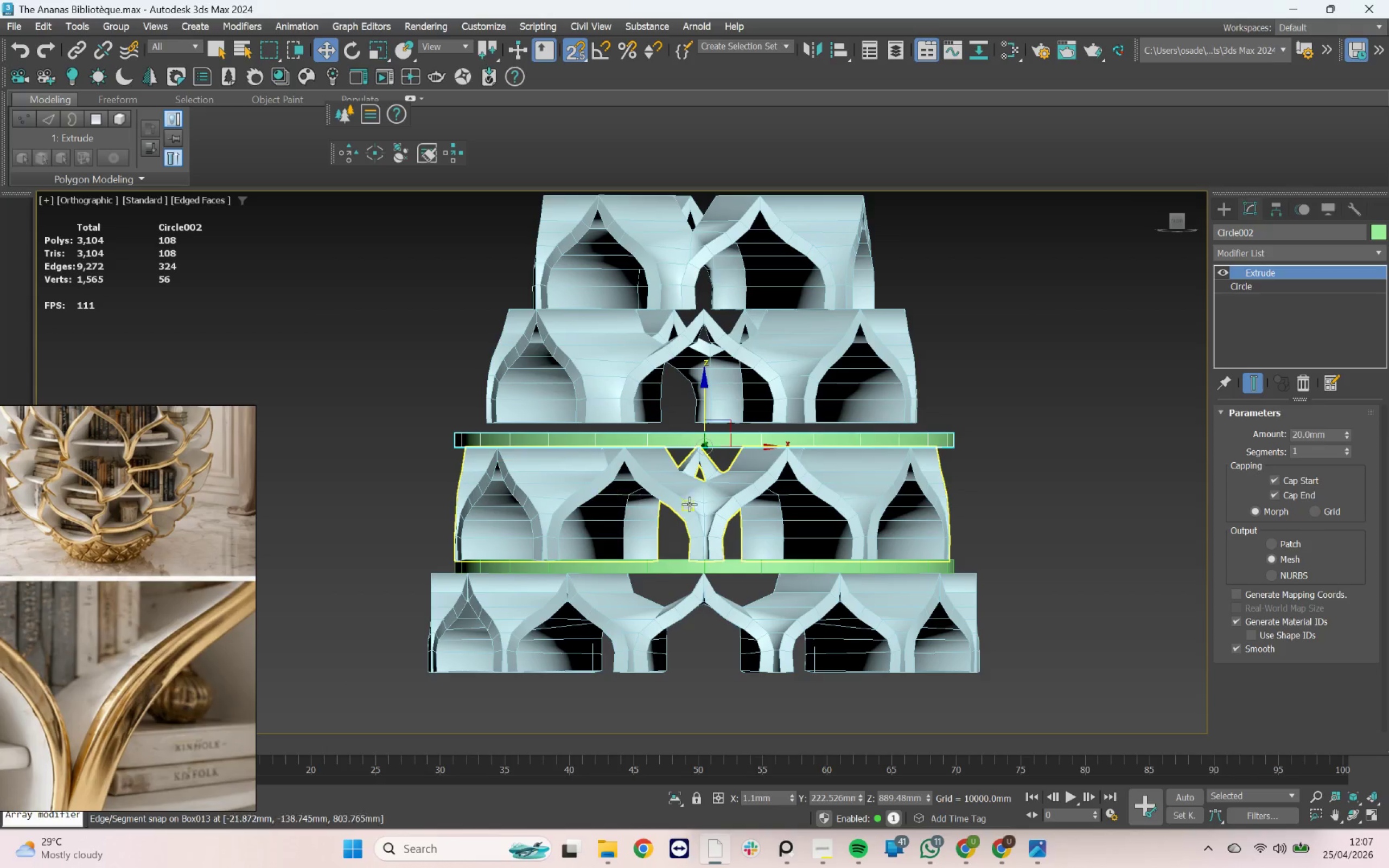 
scroll: coordinate [690, 487], scroll_direction: down, amount: 4.0
 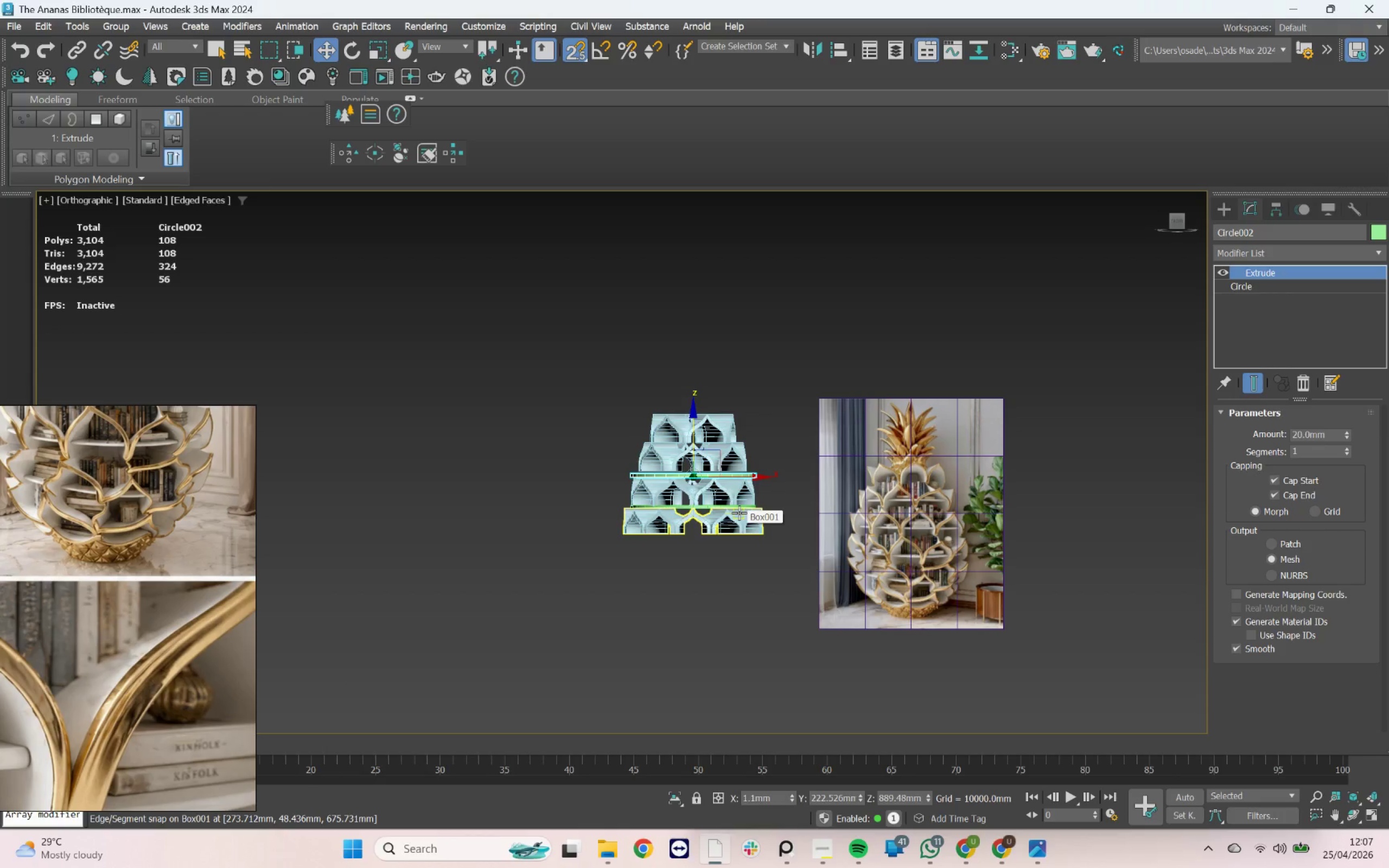 
wait(8.99)
 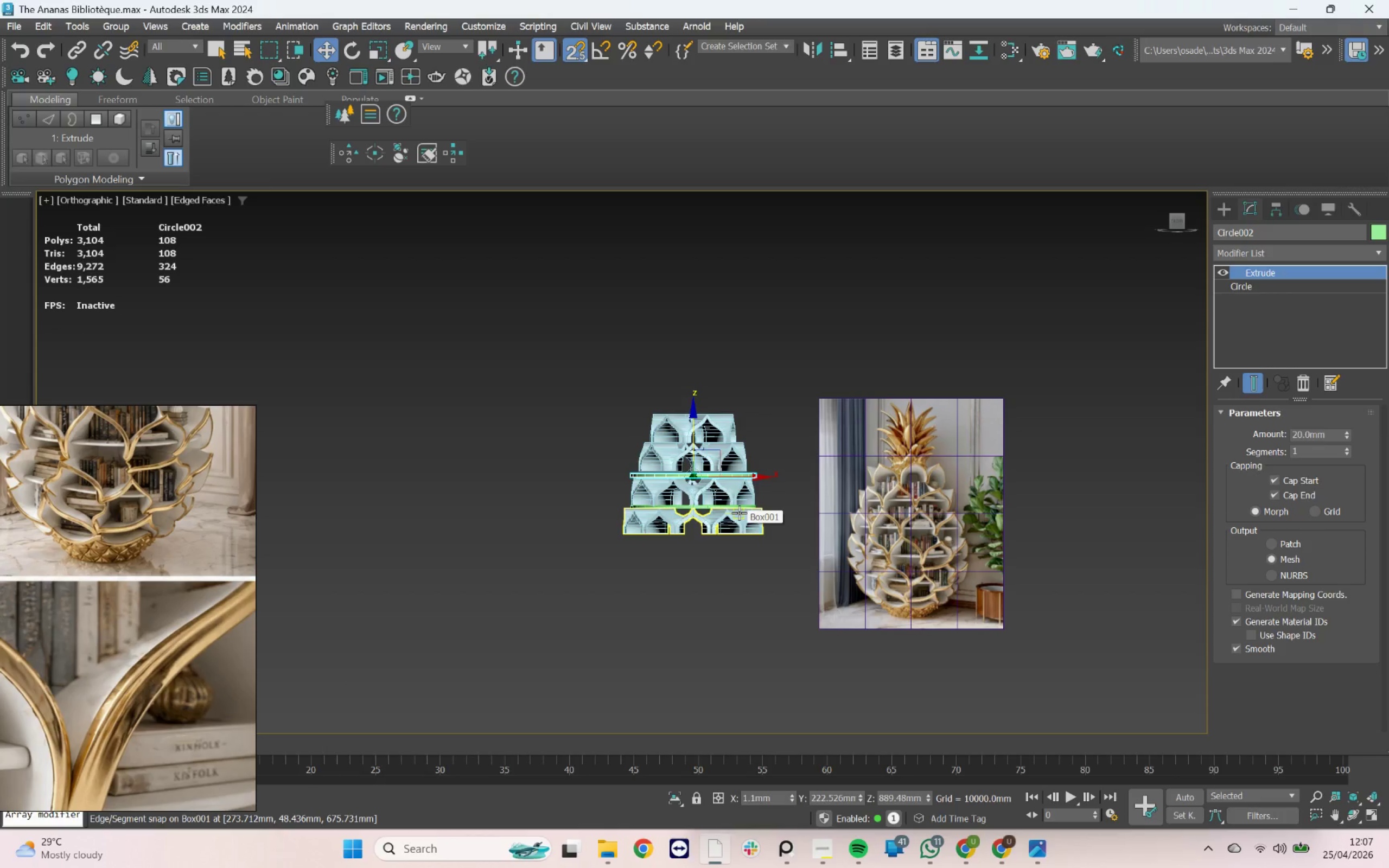 
scroll: coordinate [581, 490], scroll_direction: up, amount: 7.0
 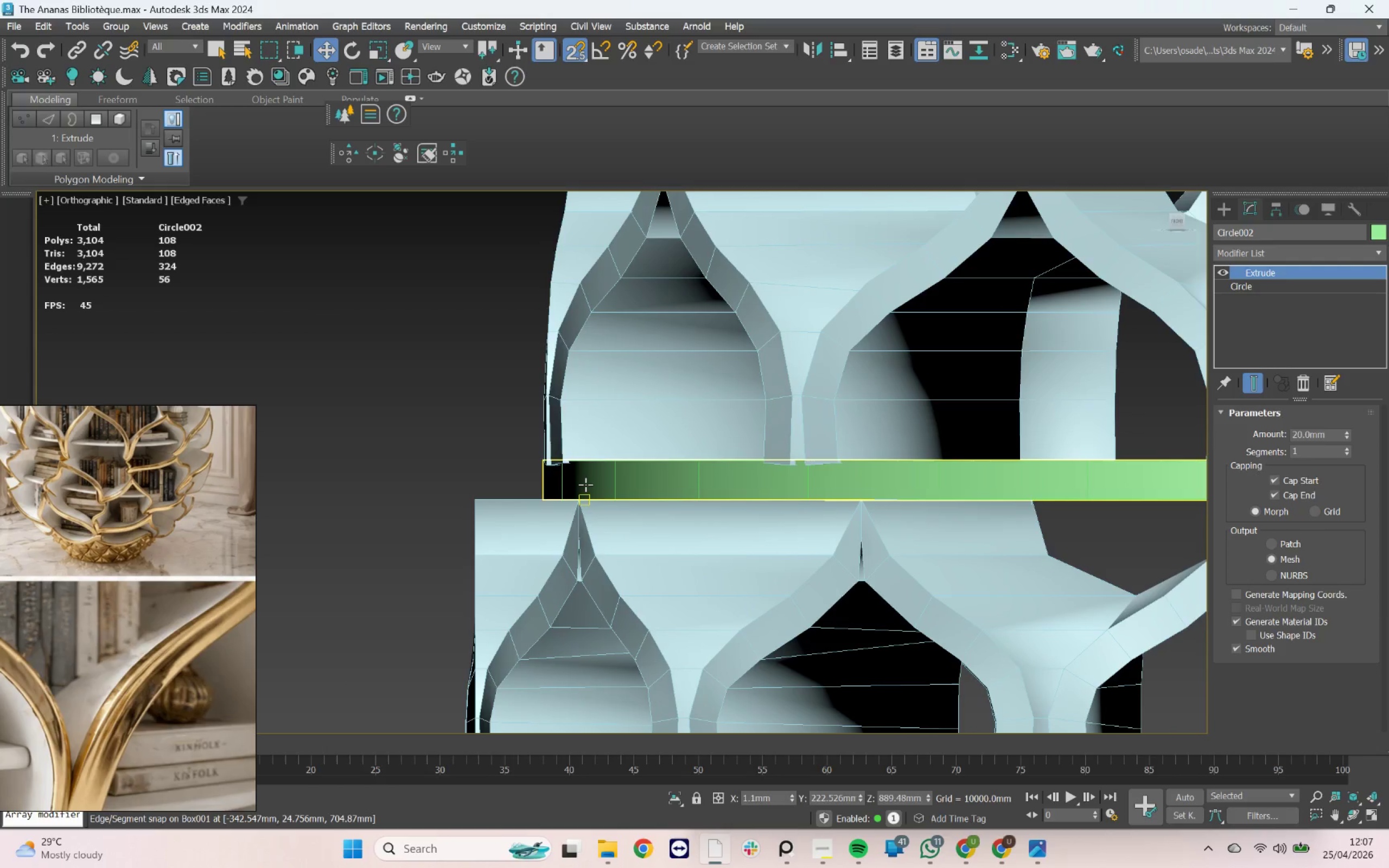 
left_click([585, 484])
 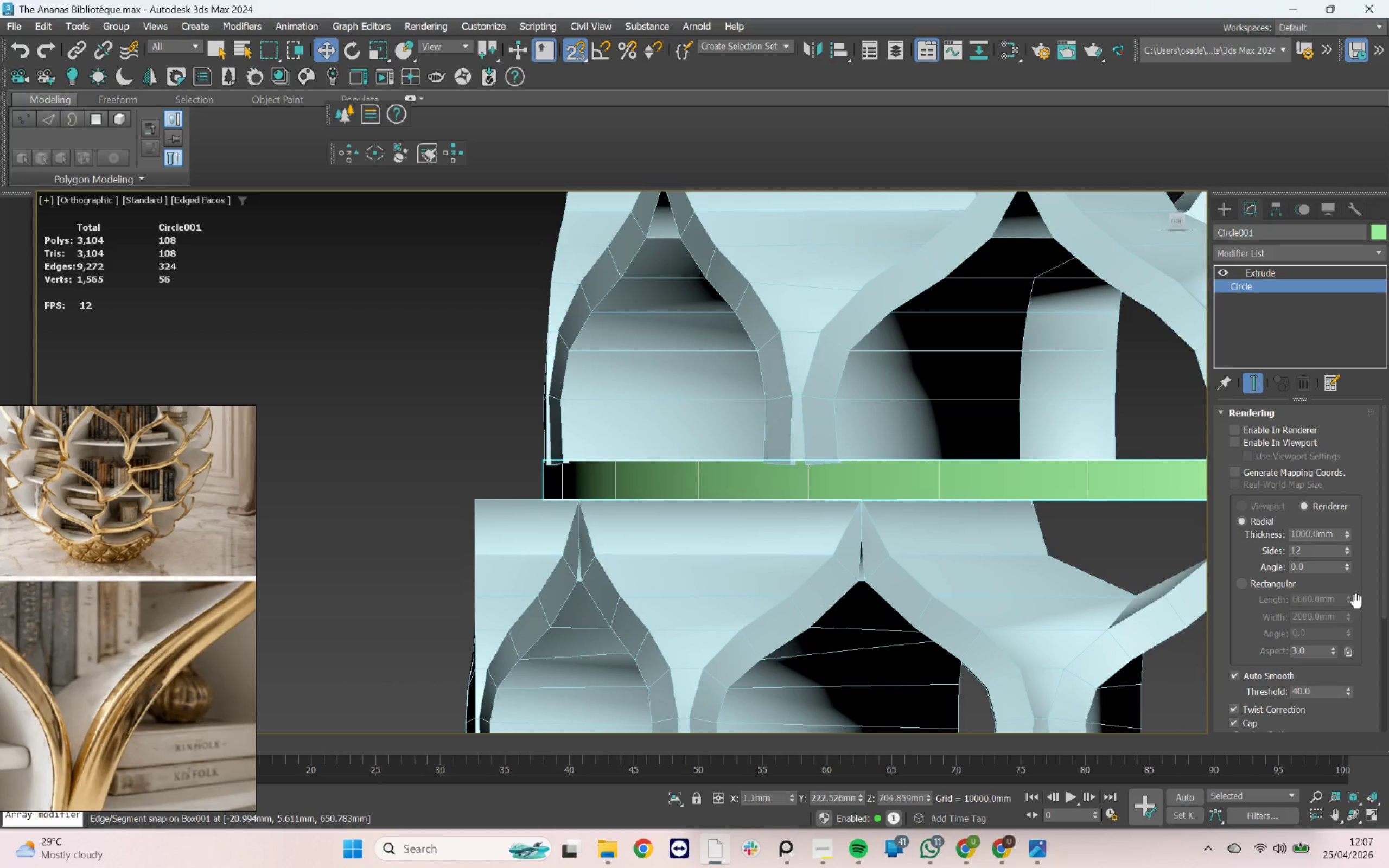 
left_click_drag(start_coordinate=[1383, 570], to_coordinate=[1383, 736])
 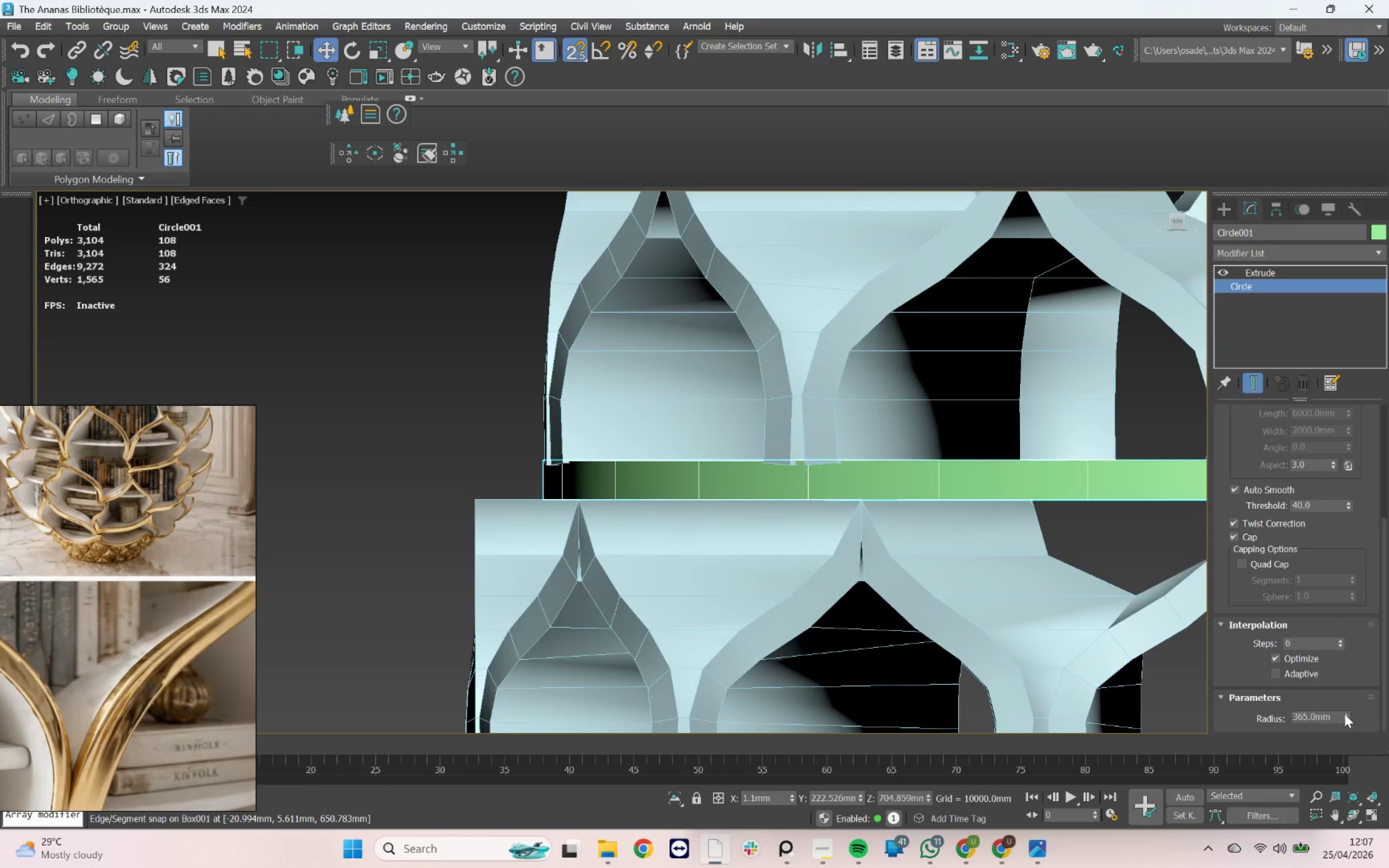 
left_click([1345, 714])
 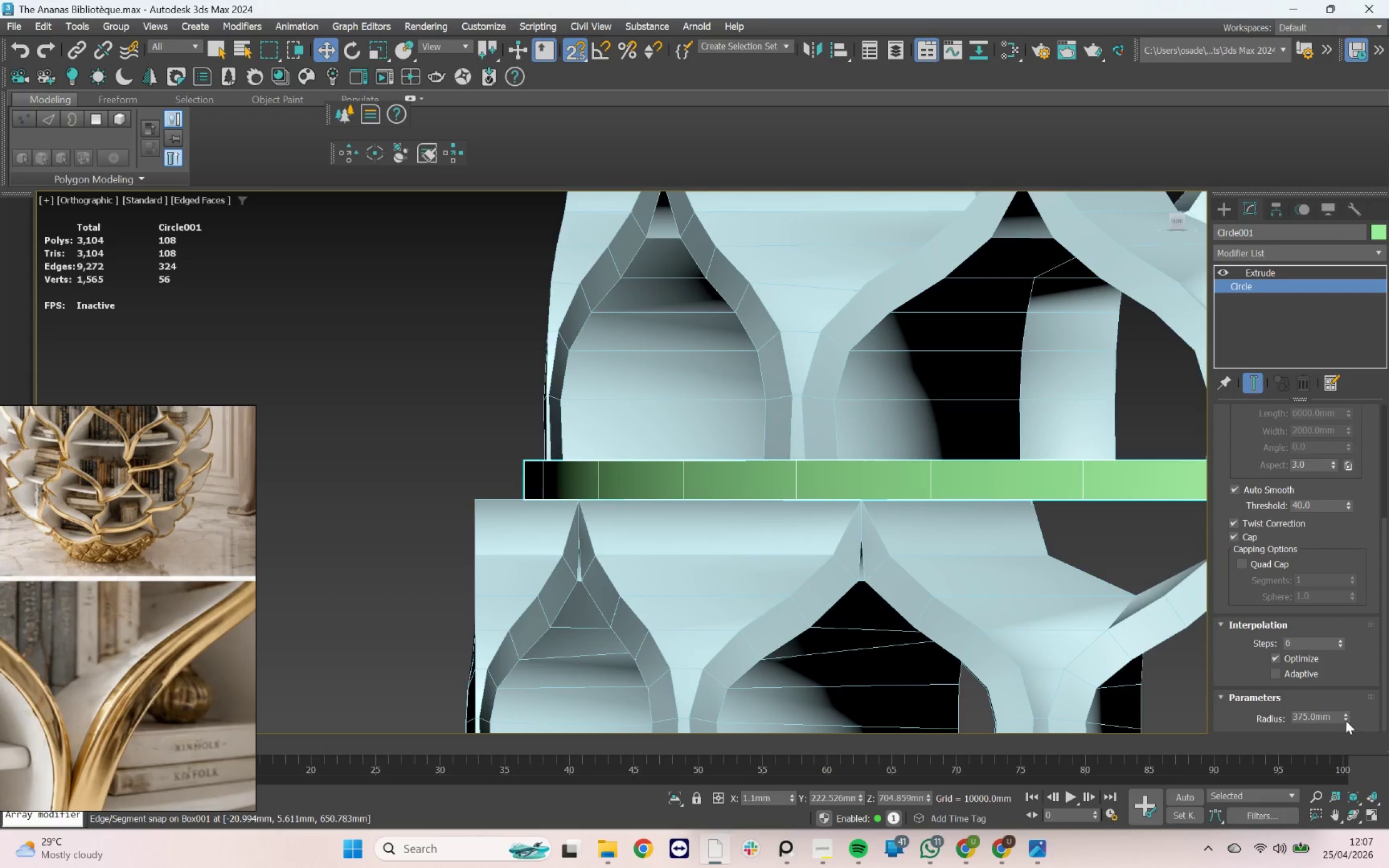 
left_click([1345, 720])
 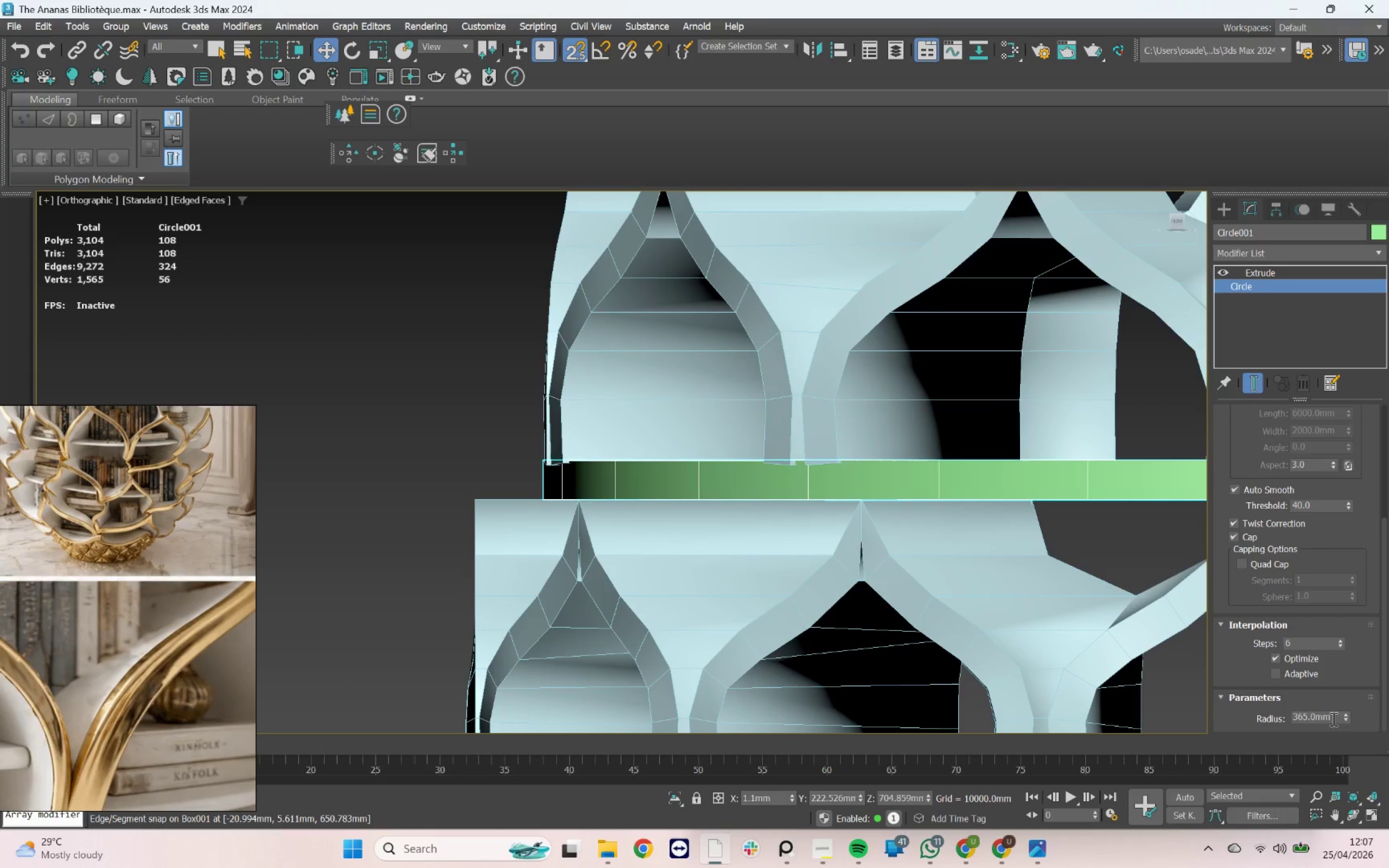 
left_click_drag(start_coordinate=[1330, 717], to_coordinate=[1299, 707])
 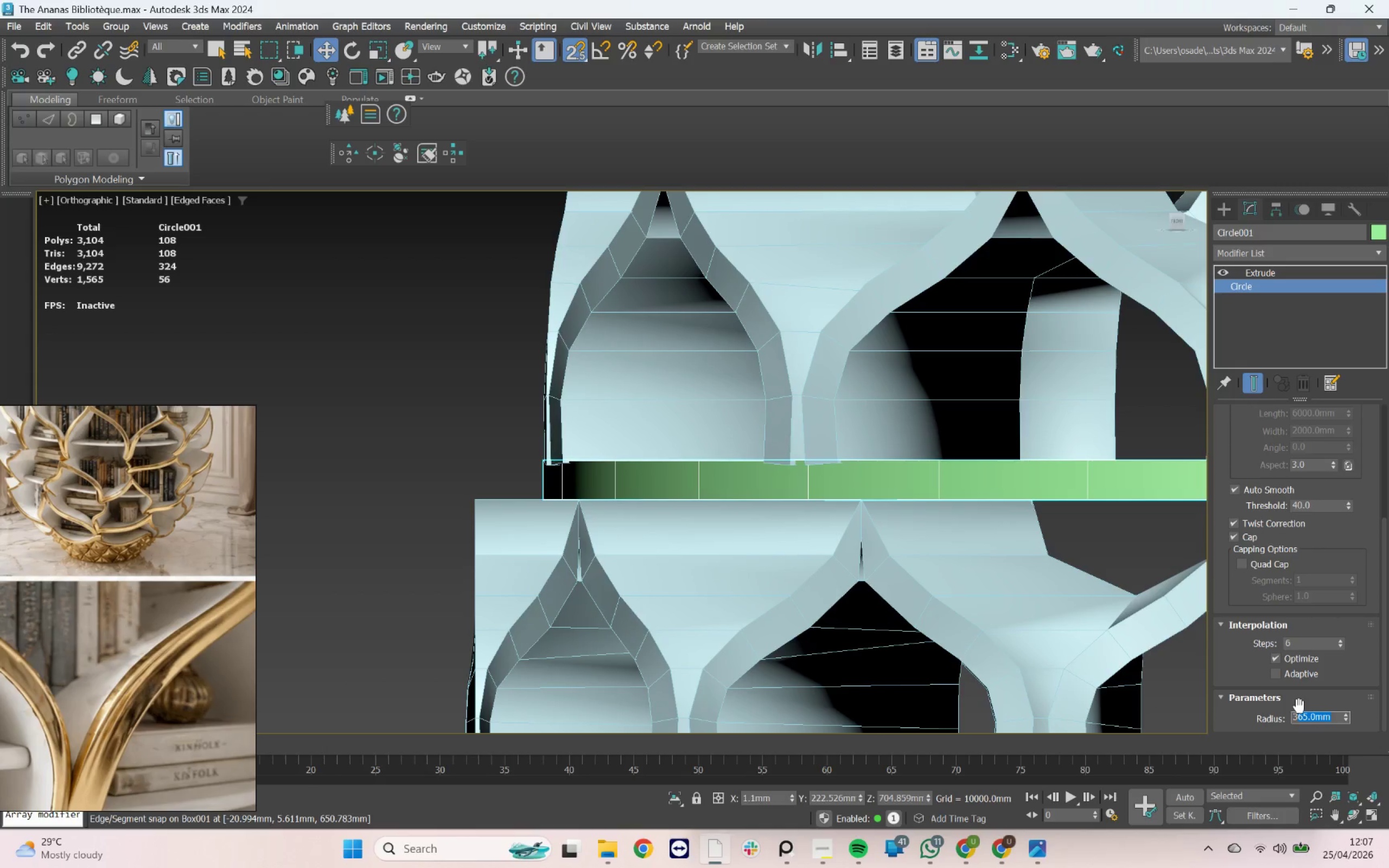 
type(70)
 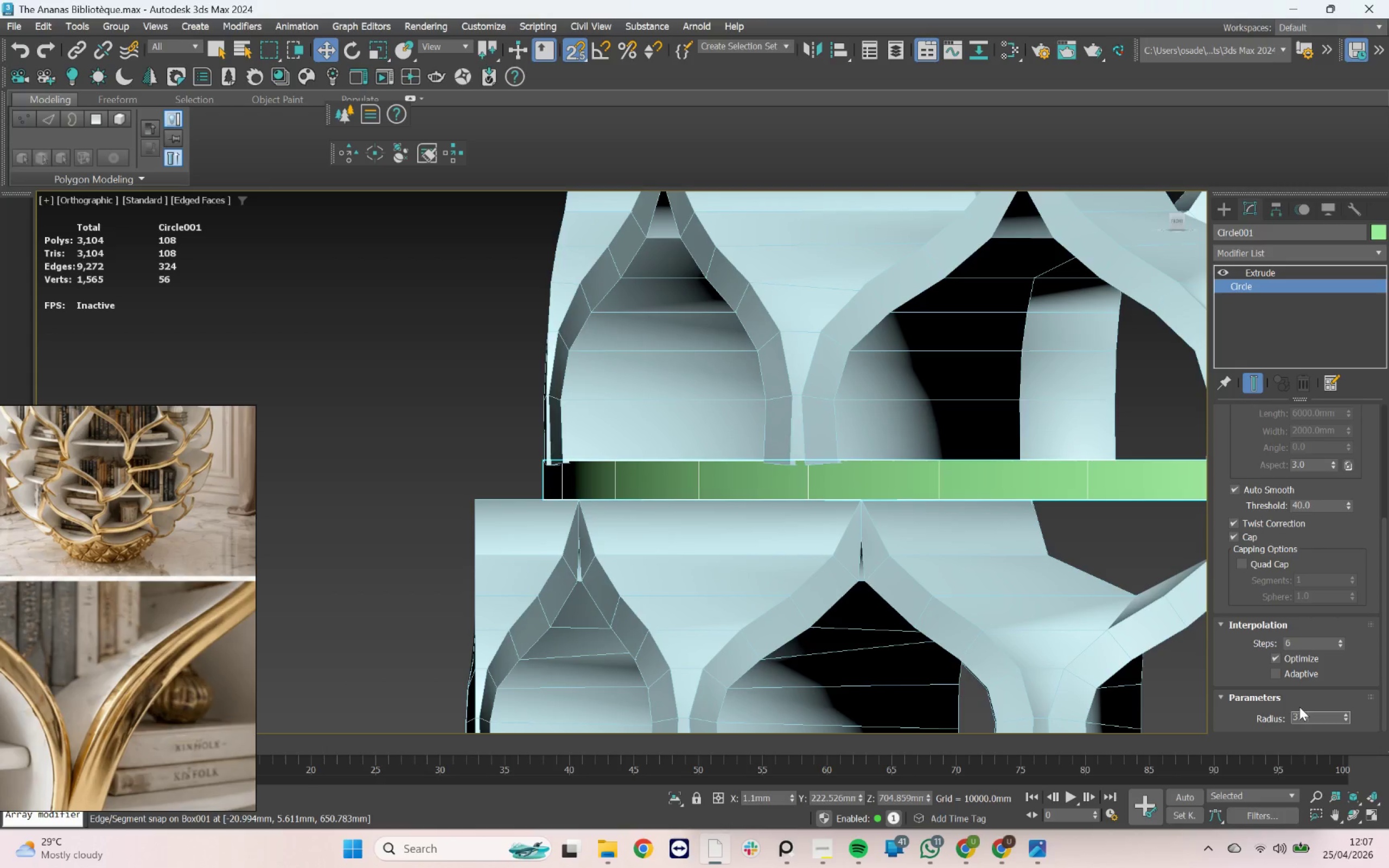 
key(Enter)
 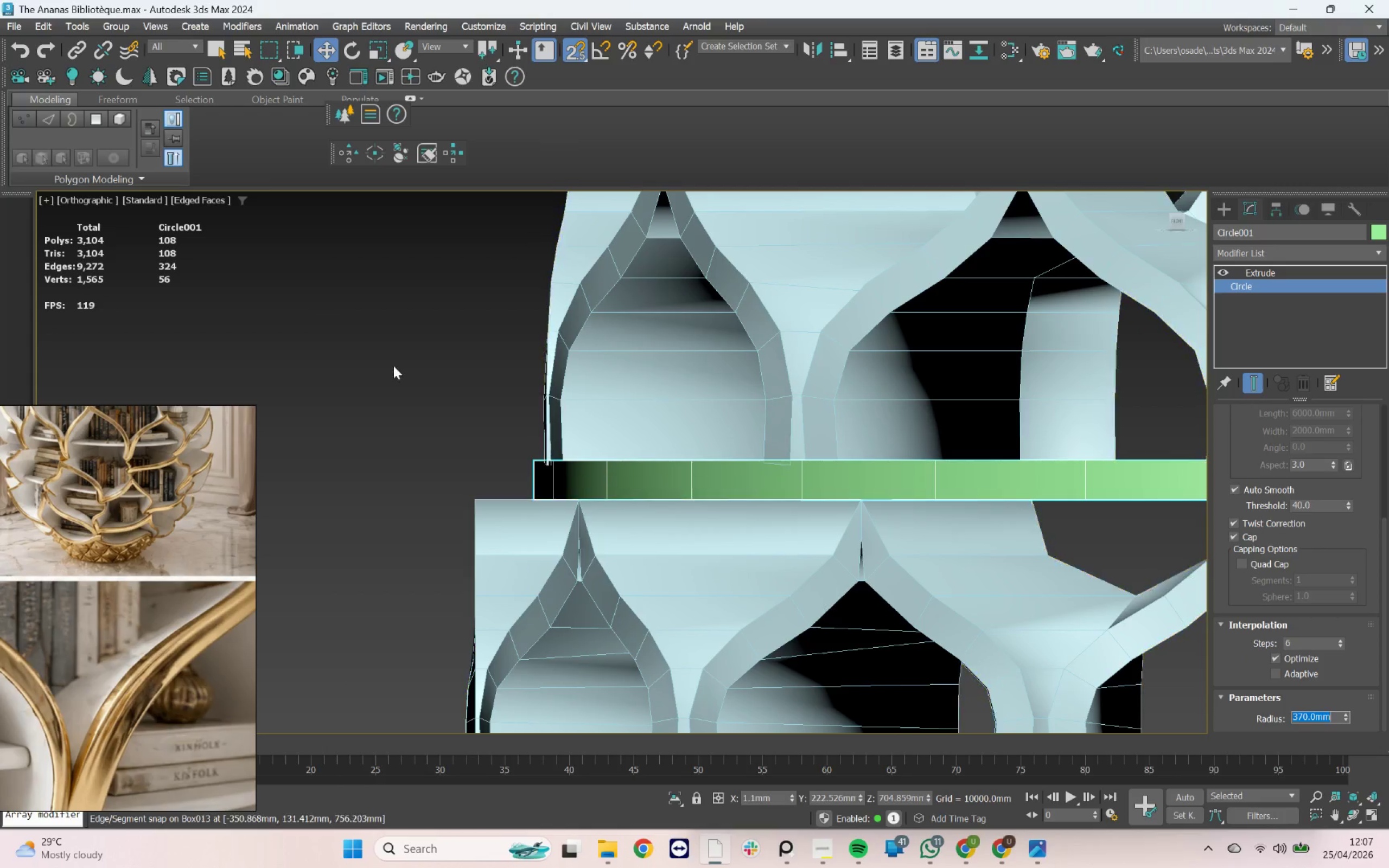 
scroll: coordinate [505, 449], scroll_direction: down, amount: 3.0
 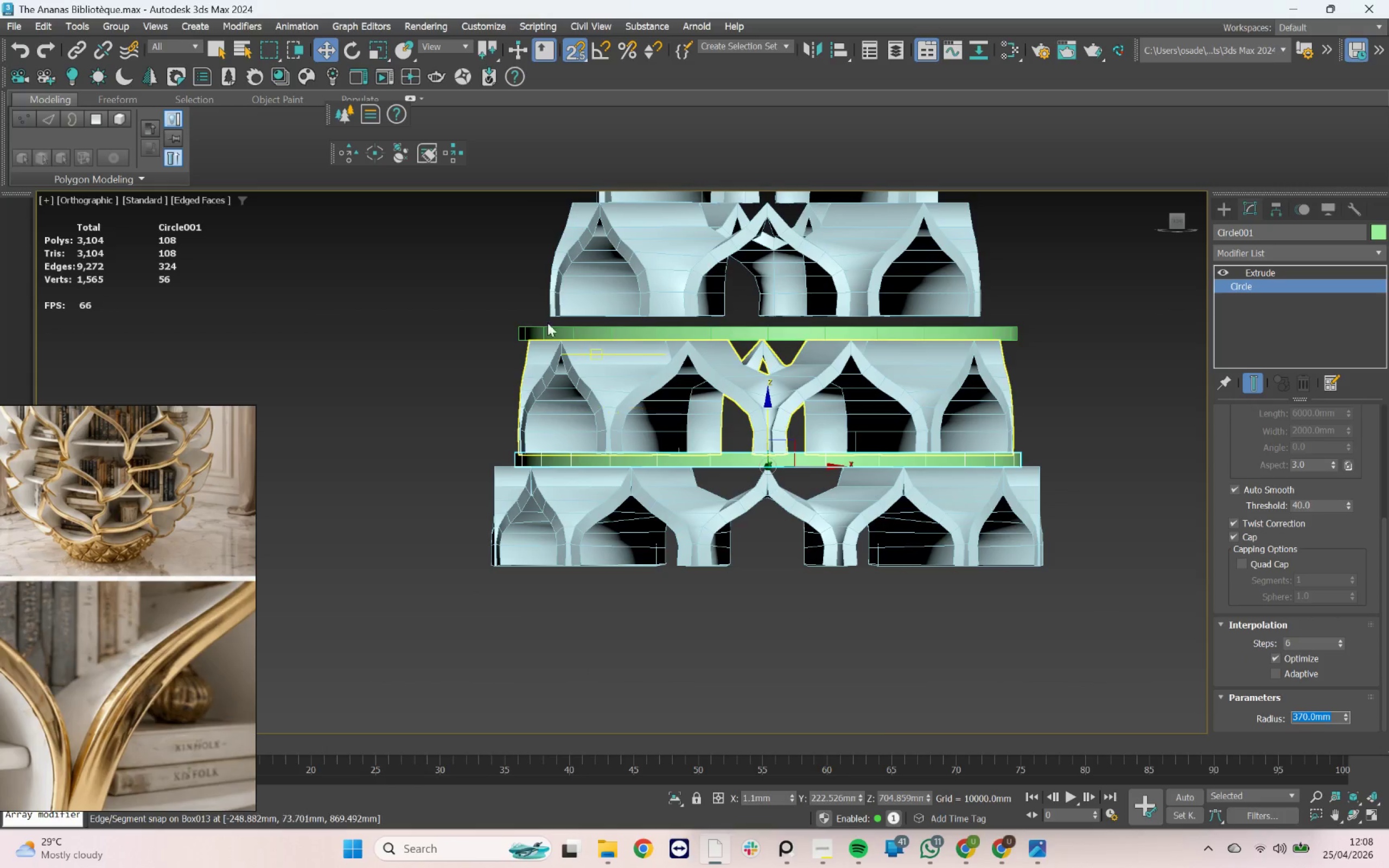 
scroll: coordinate [539, 321], scroll_direction: up, amount: 2.0
 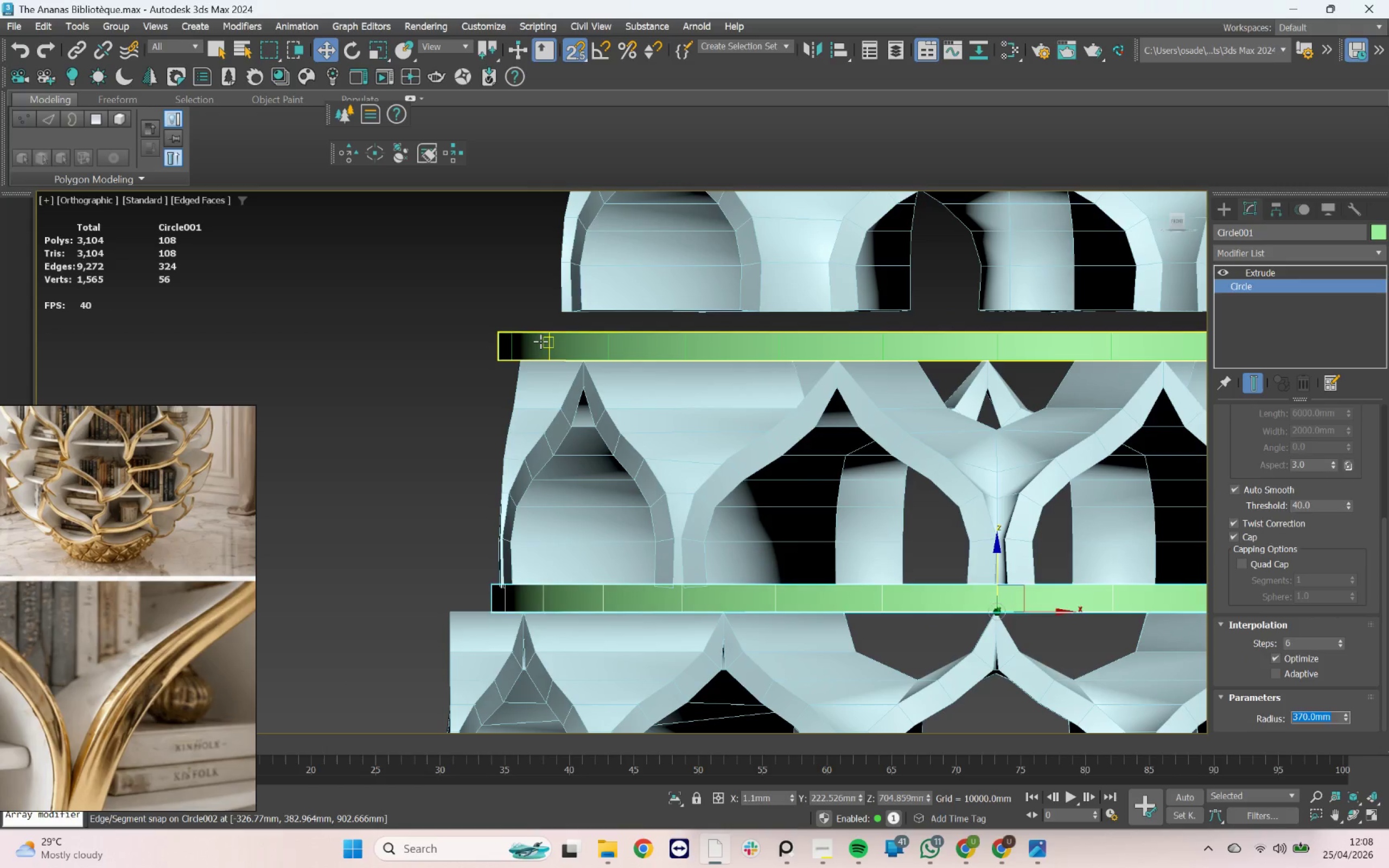 
left_click([540, 341])
 